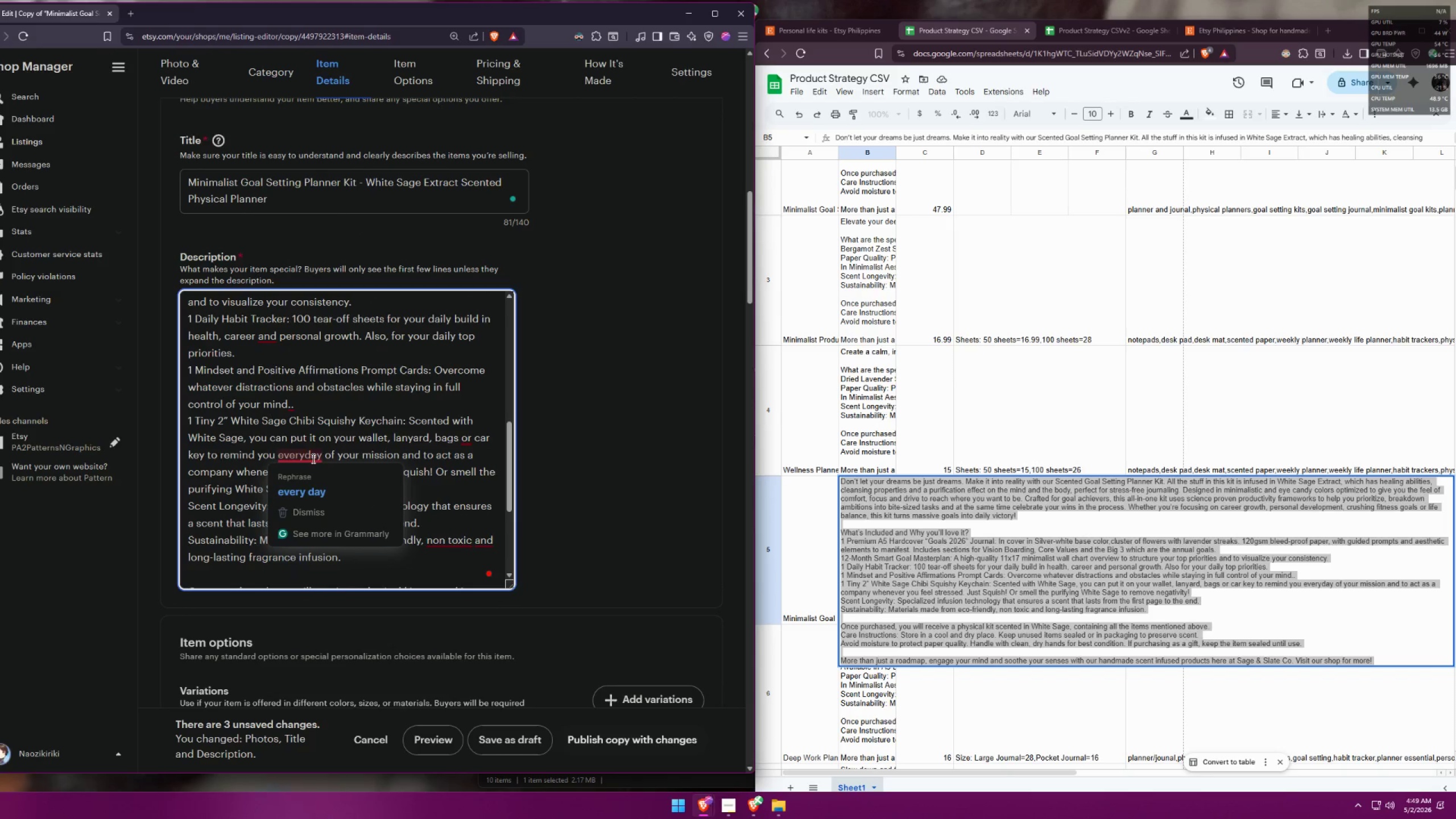 
left_click([458, 452])
 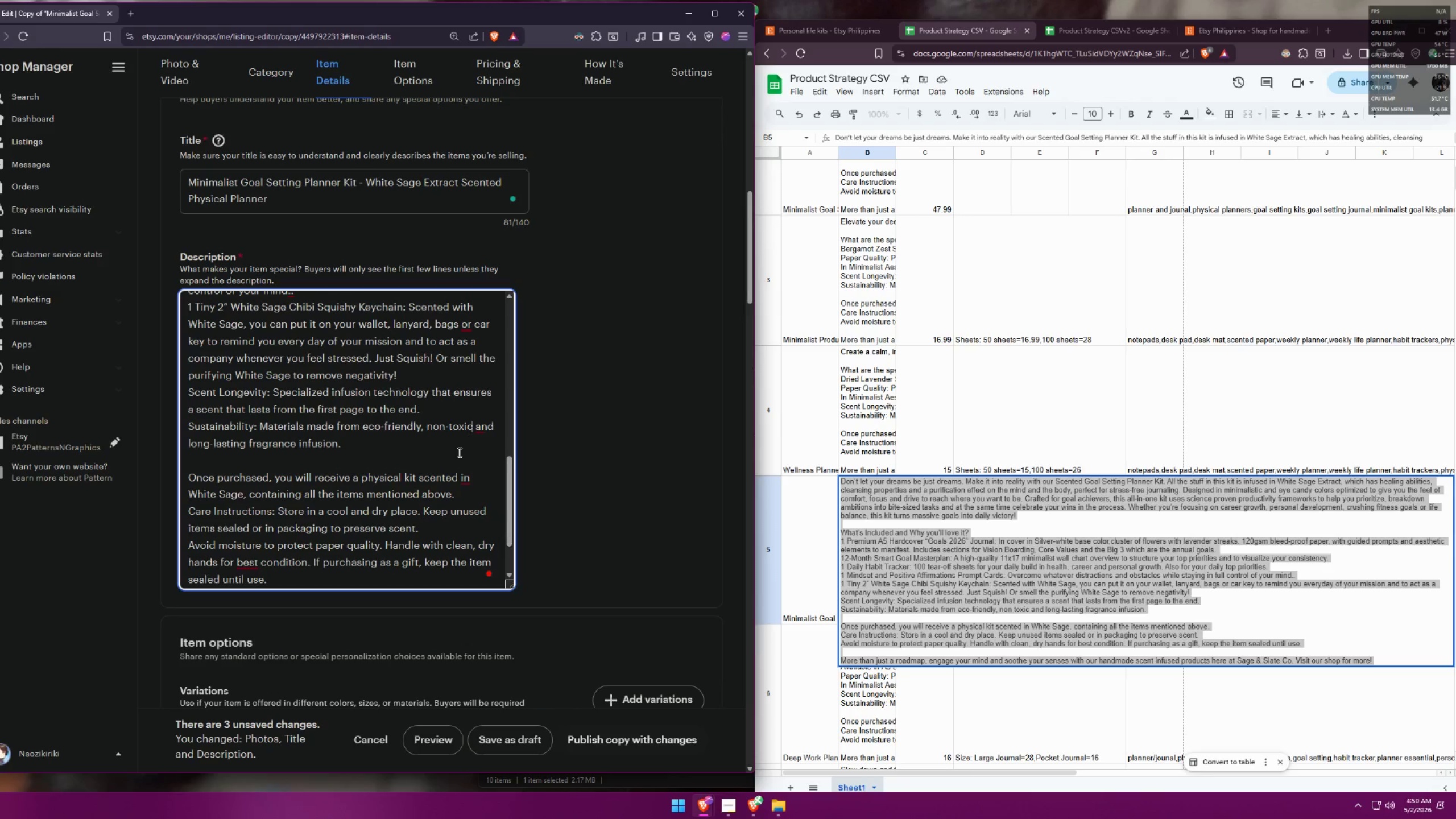 
scroll: coordinate [458, 452], scroll_direction: down, amount: 3.0
 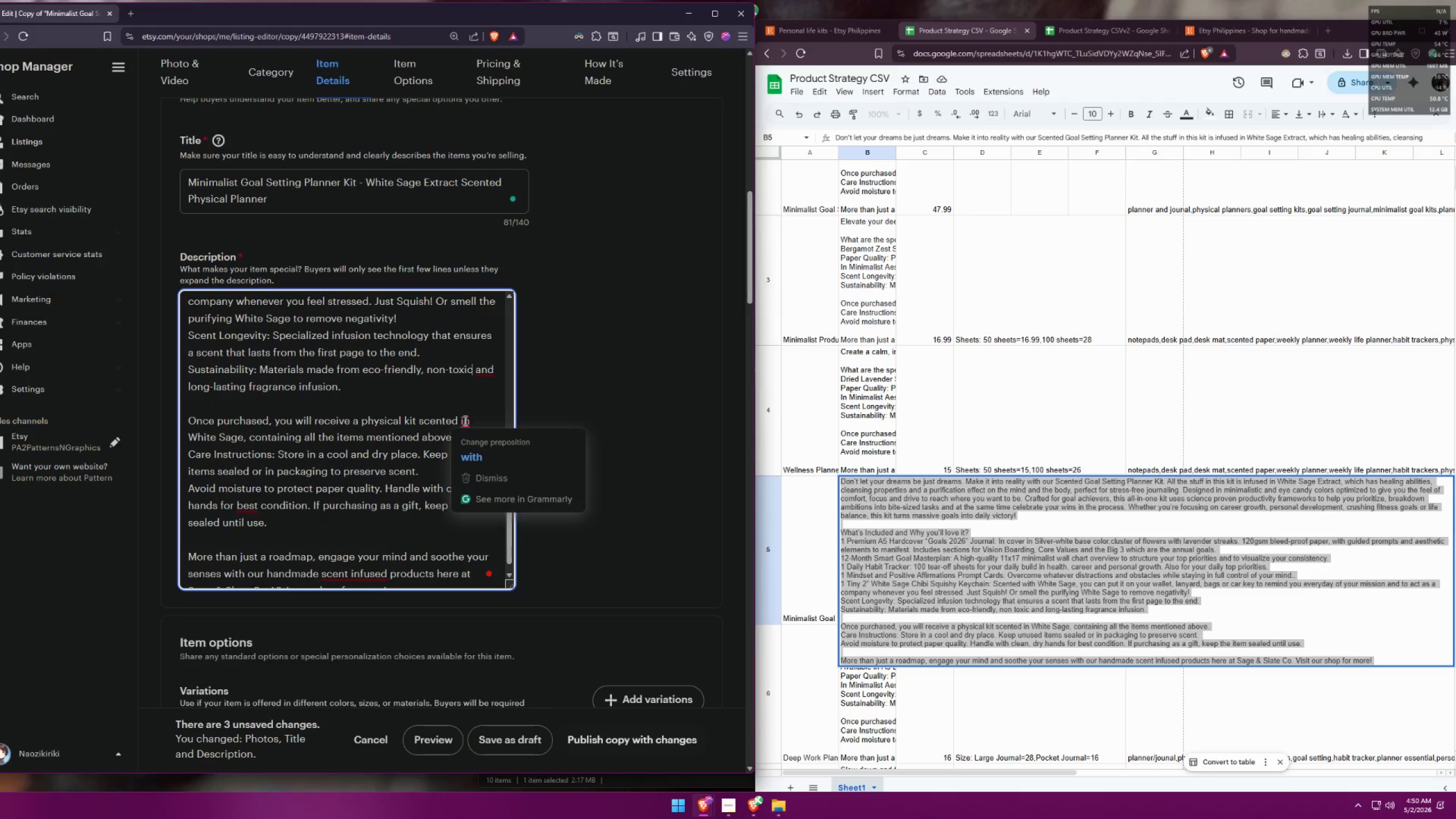 
left_click([468, 445])
 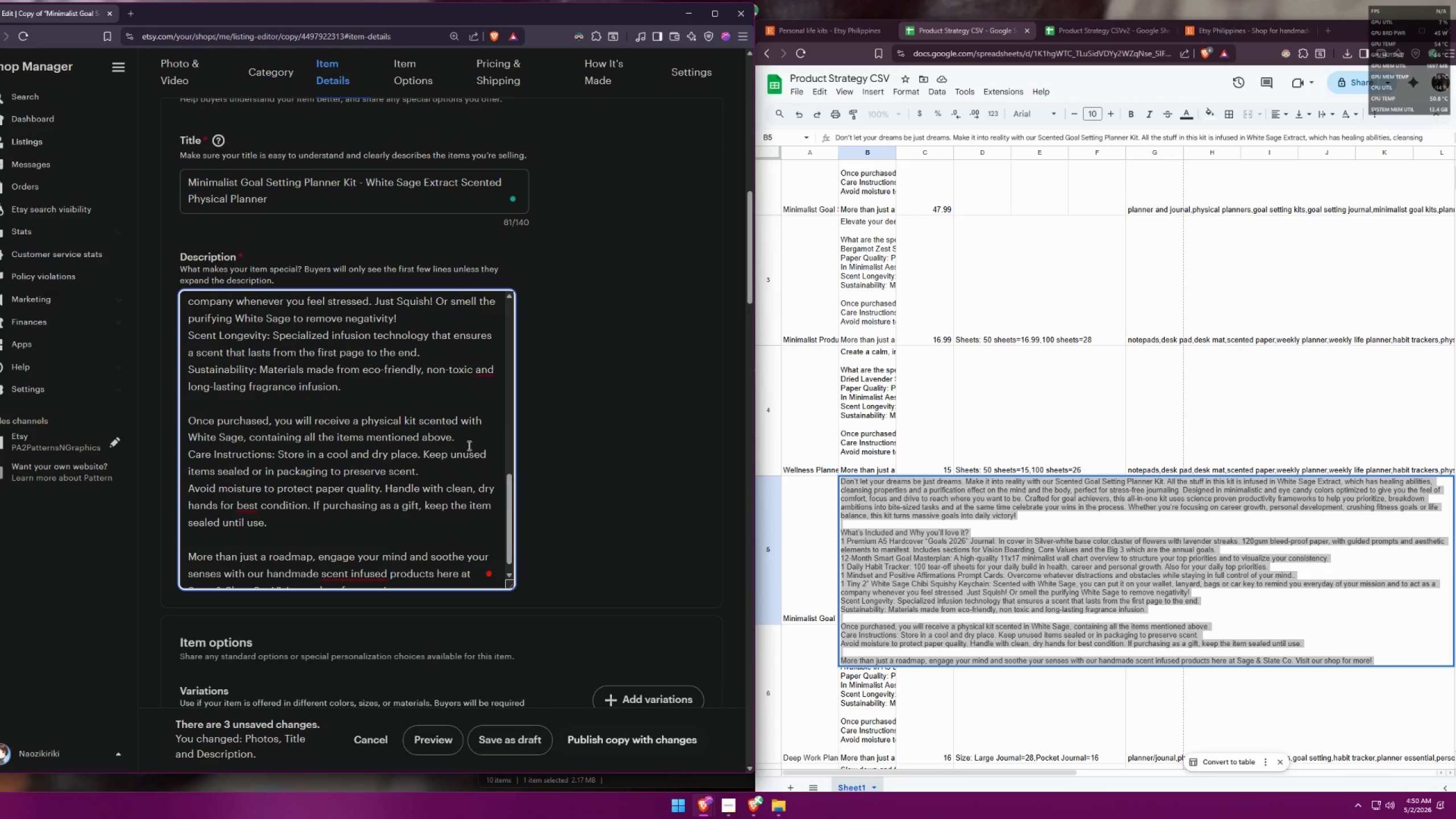 
scroll: coordinate [468, 446], scroll_direction: down, amount: 1.0
 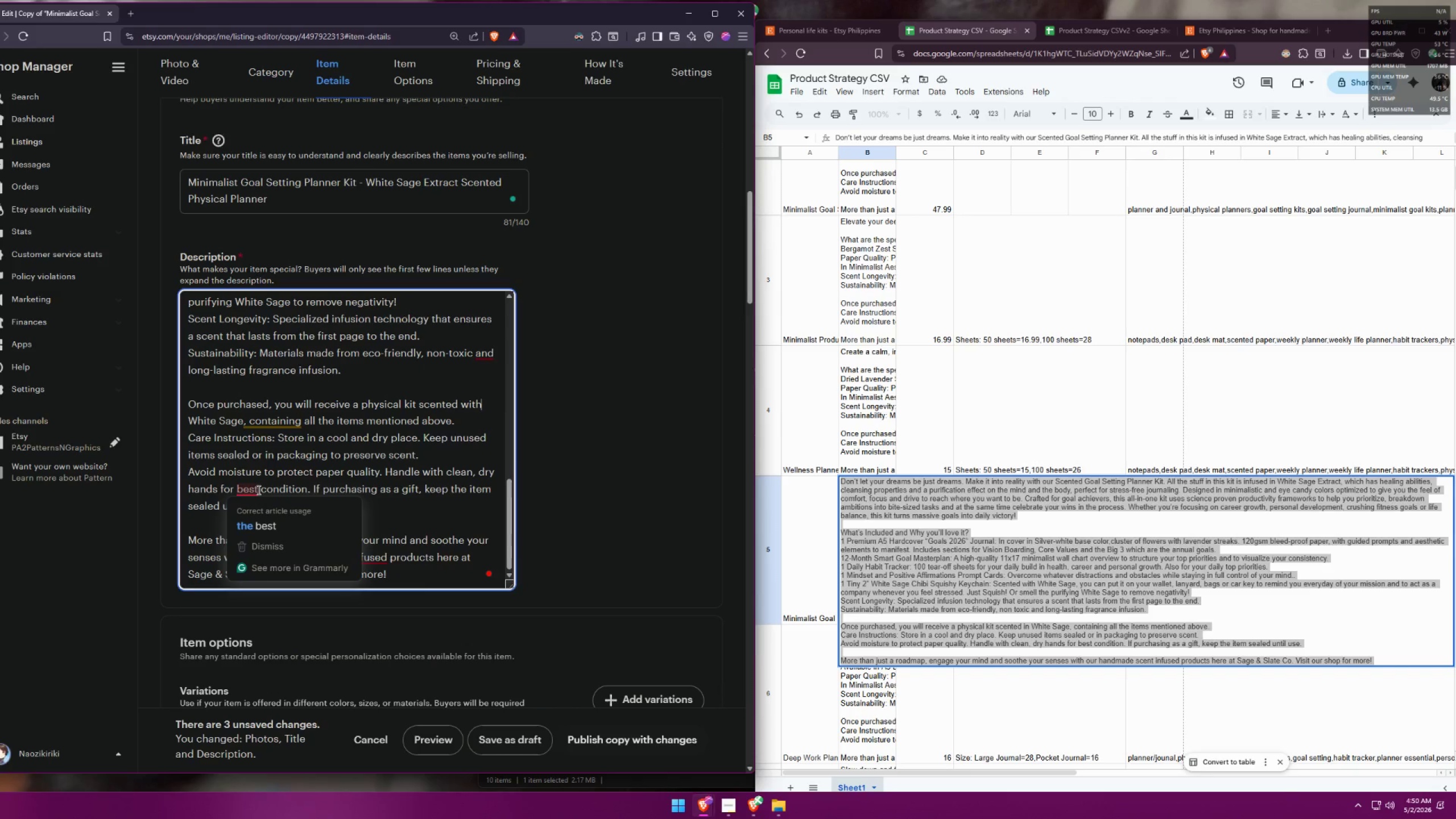 
left_click([265, 512])
 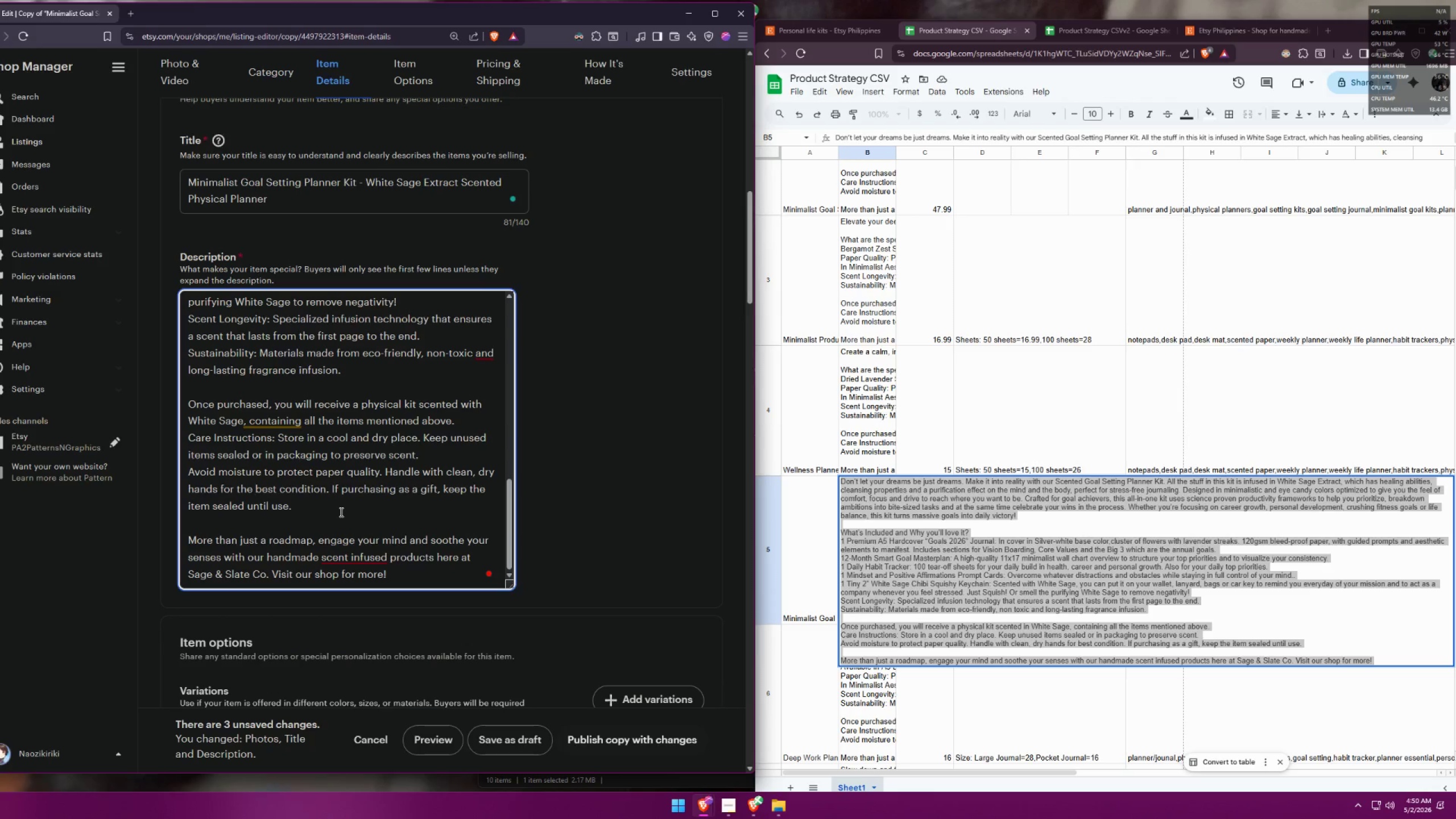 
wait(6.38)
 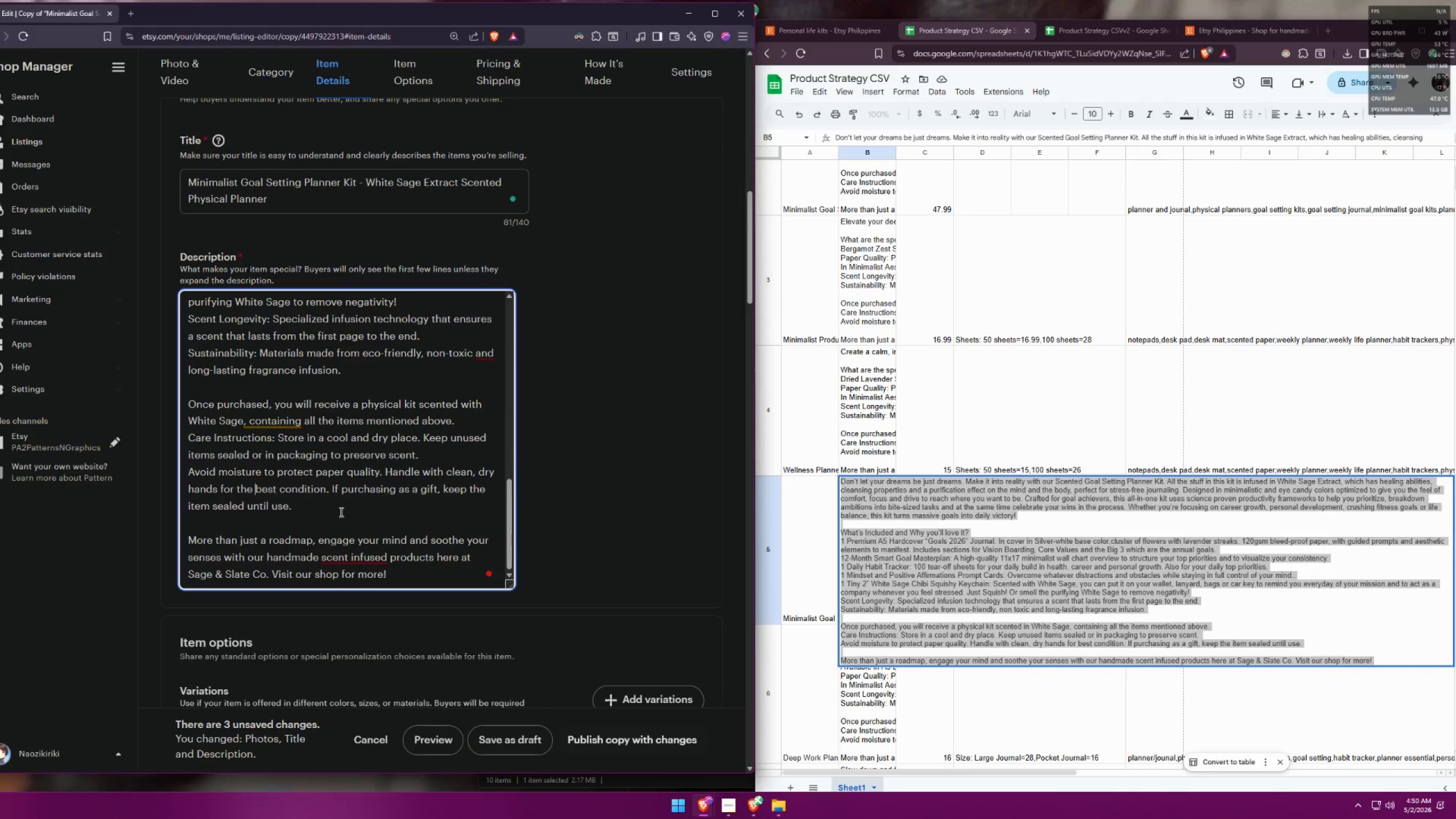 
left_click([361, 587])
 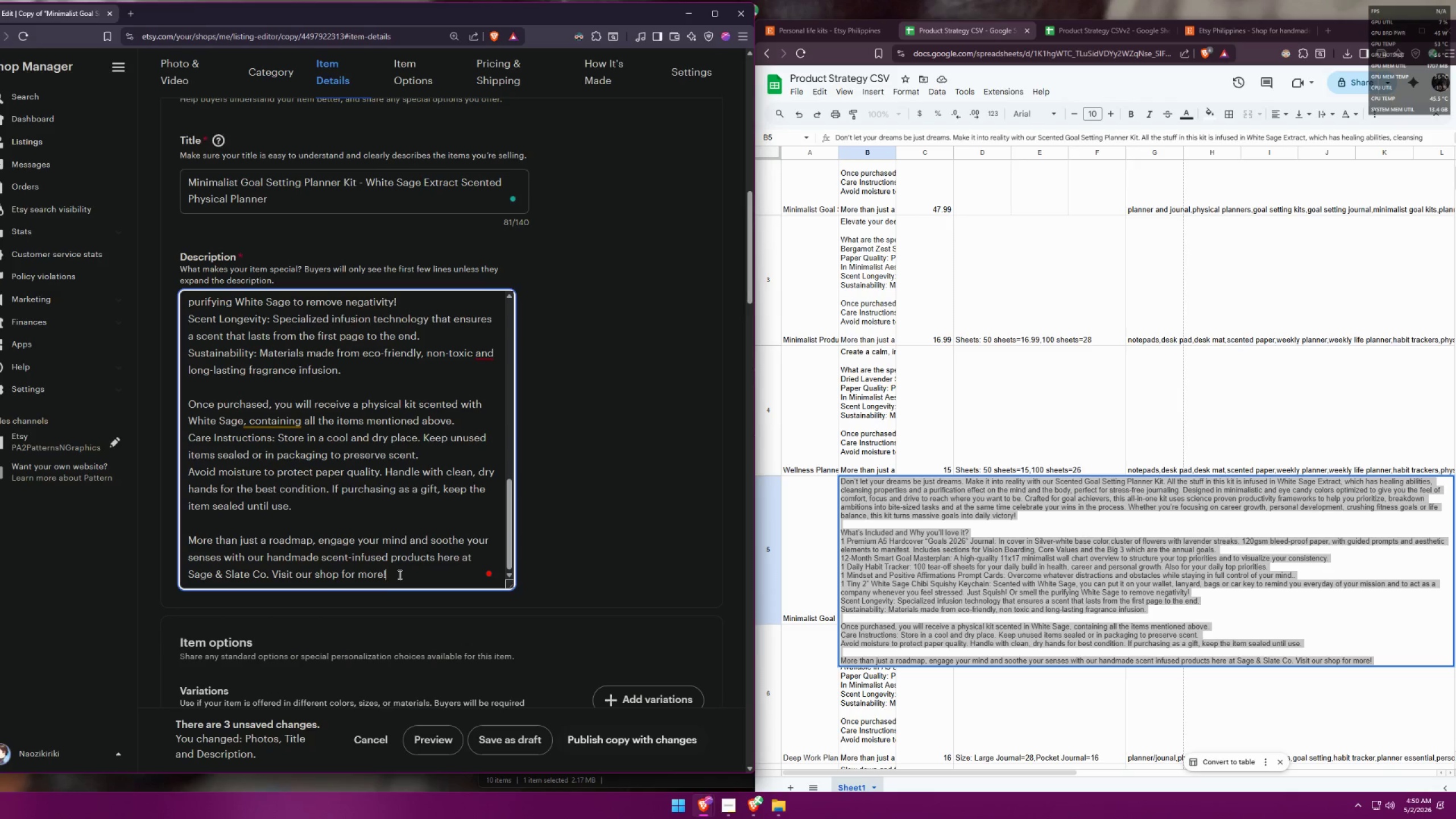 
key(Control+A)
 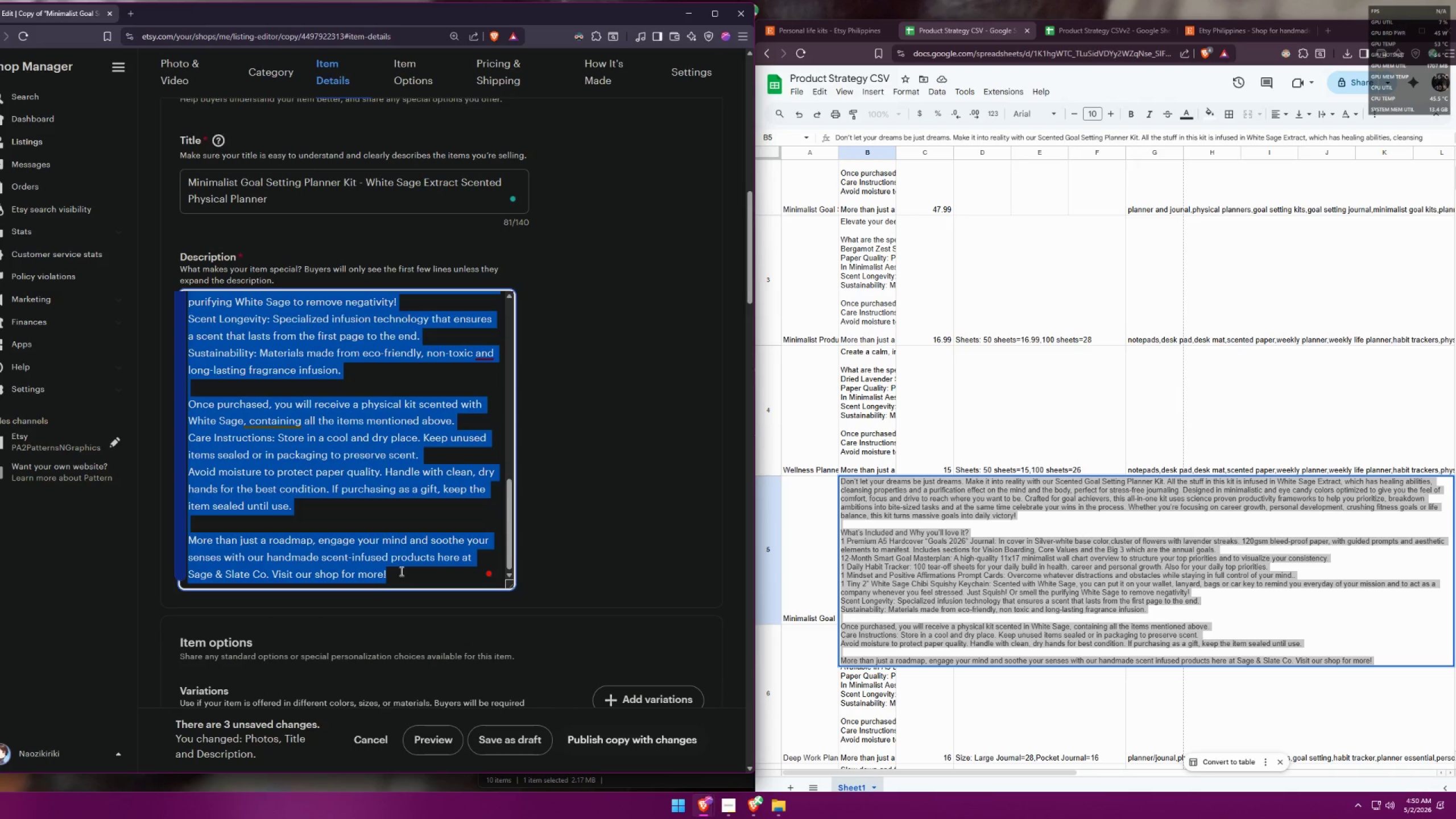 
key(Control+C)
 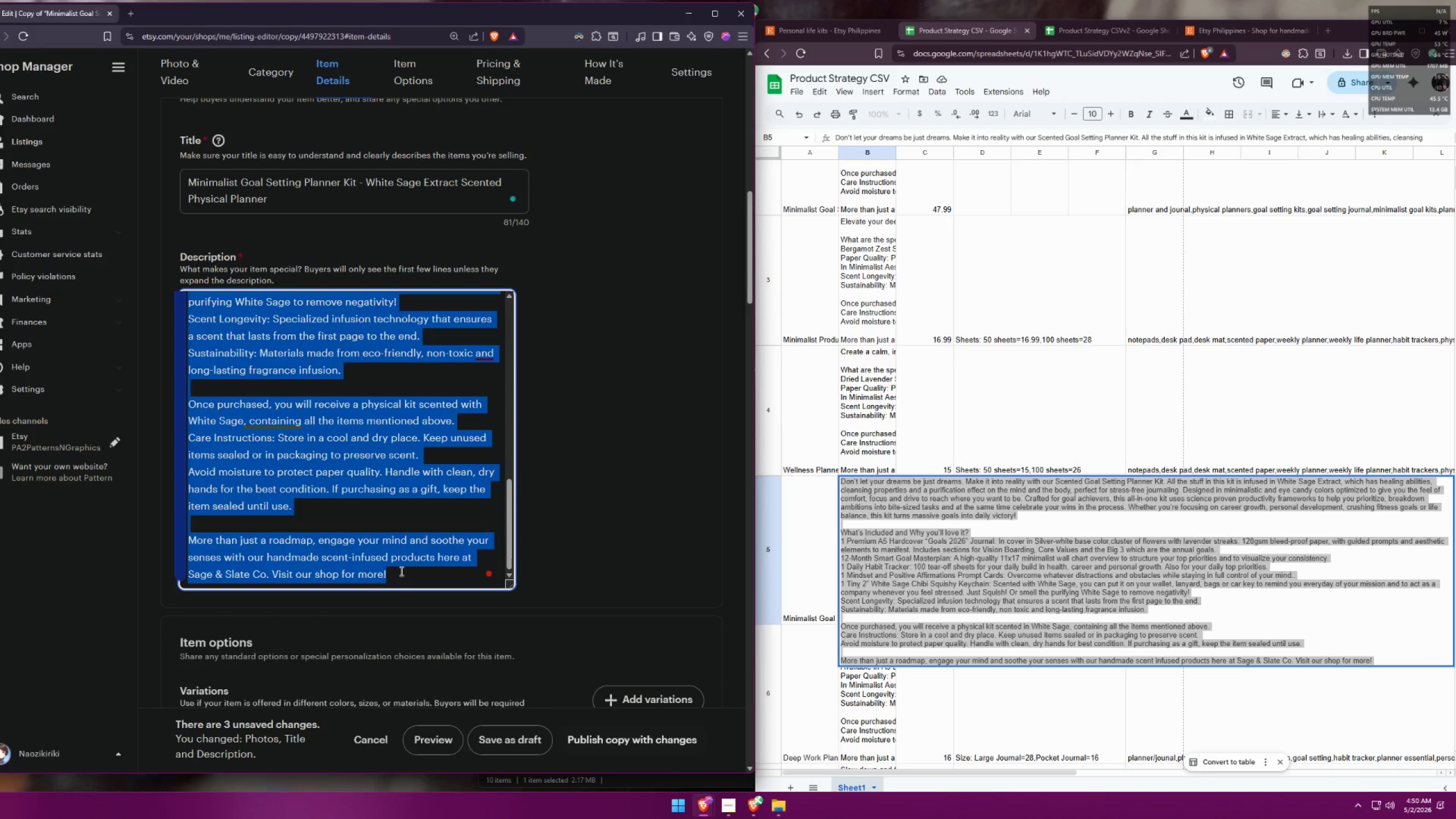 
key(Control+C)
 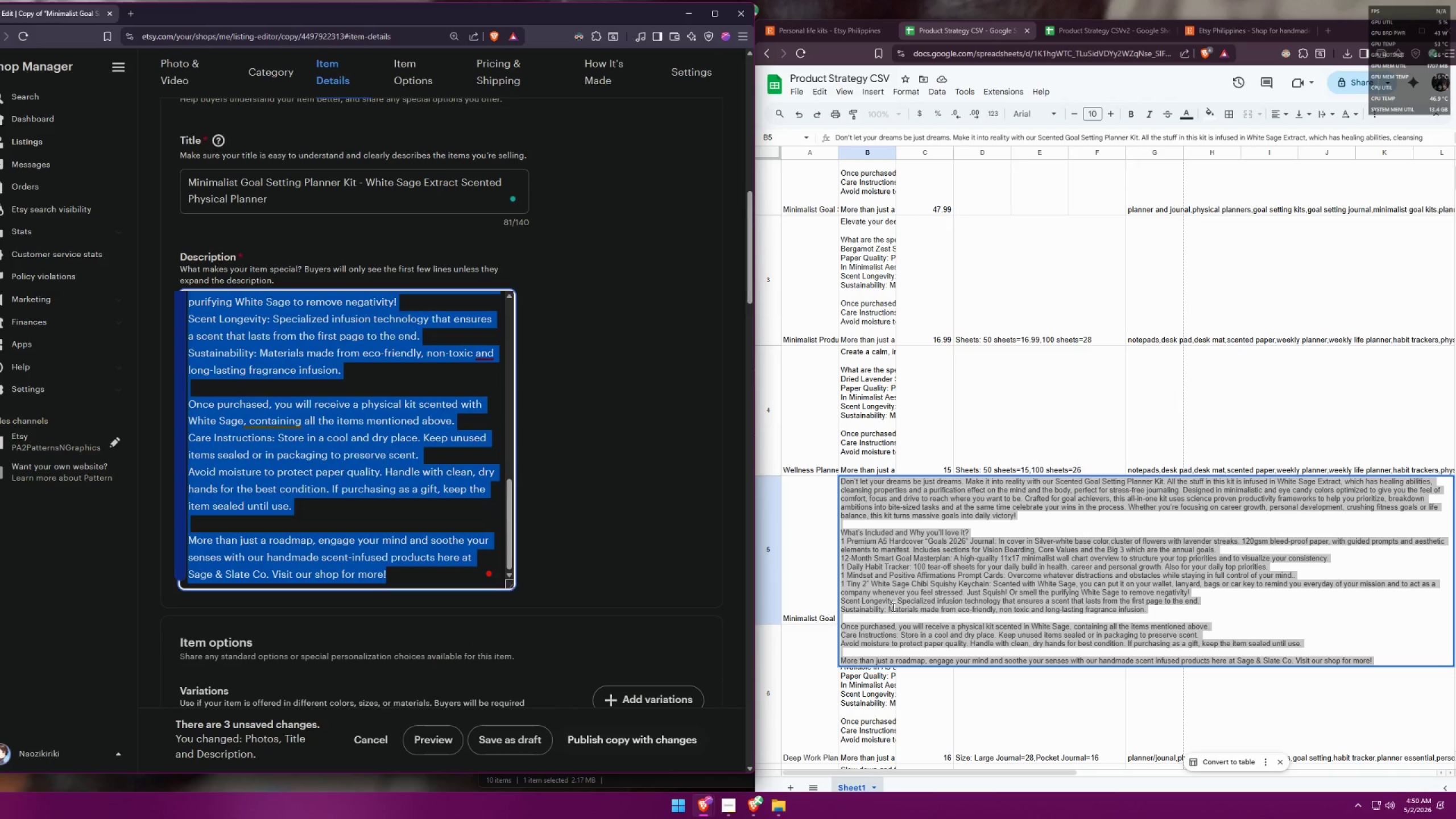 
left_click([916, 577])
 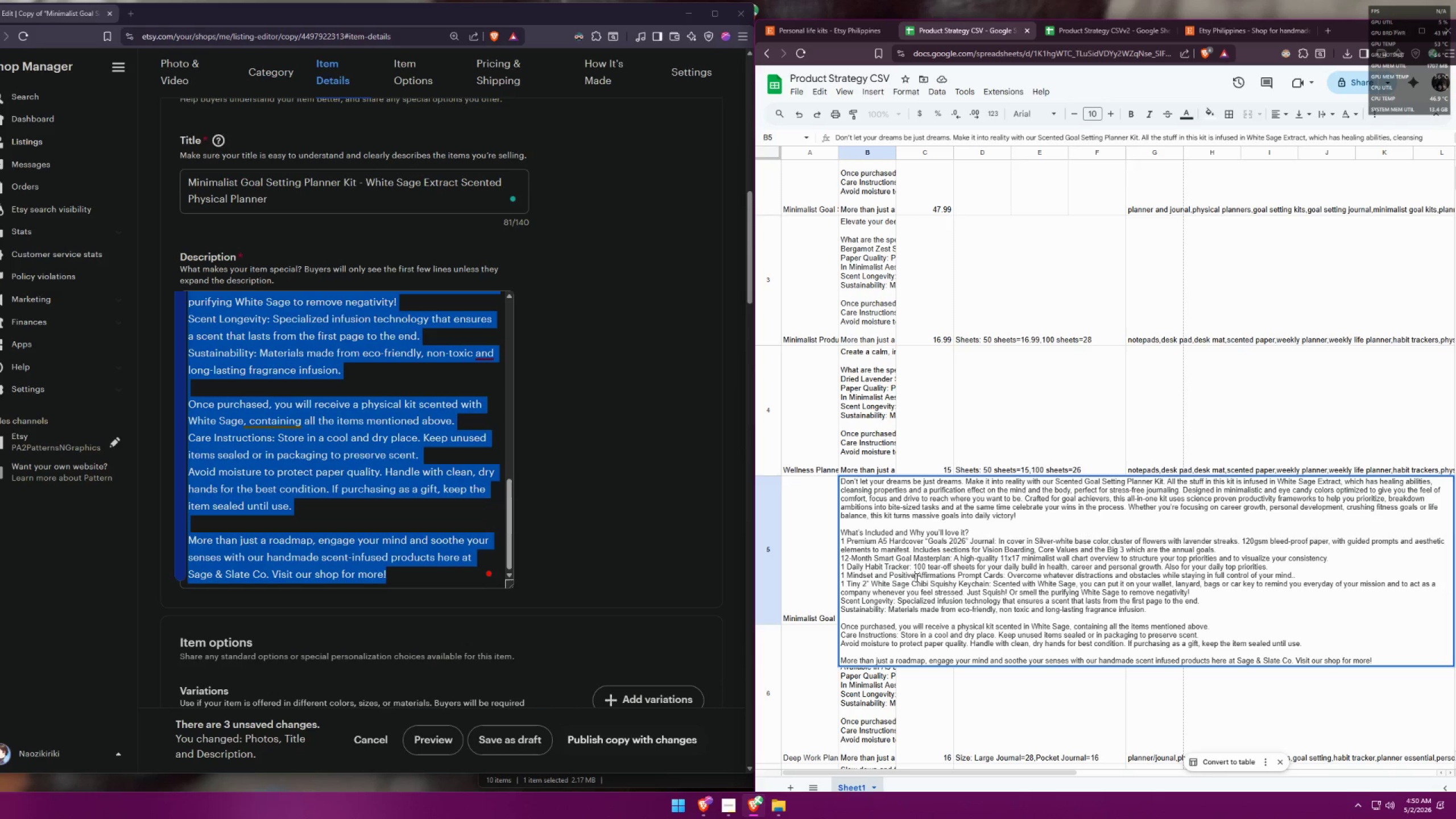 
hold_key(key=ControlLeft, duration=1.49)
 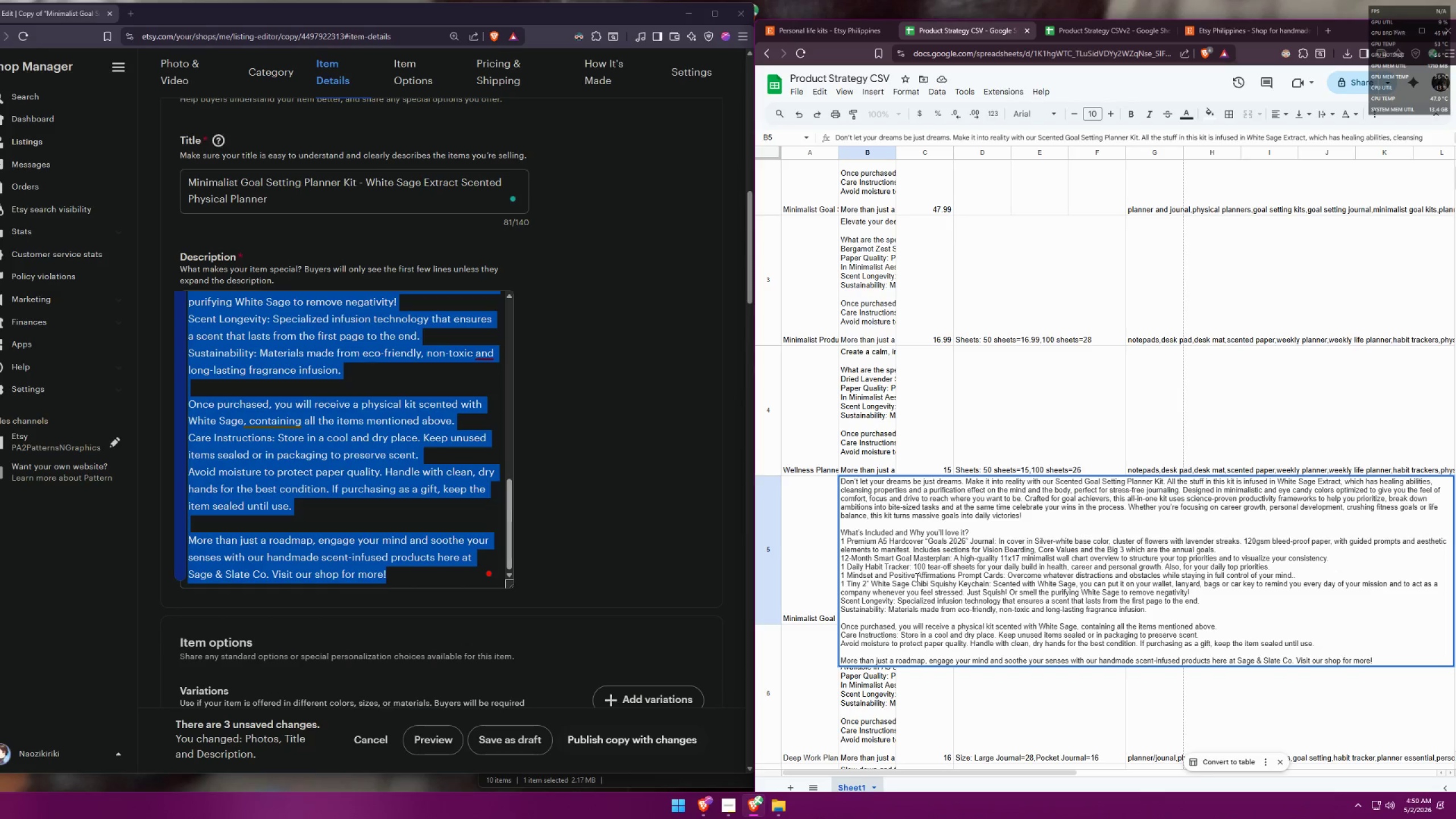 
type(av)
 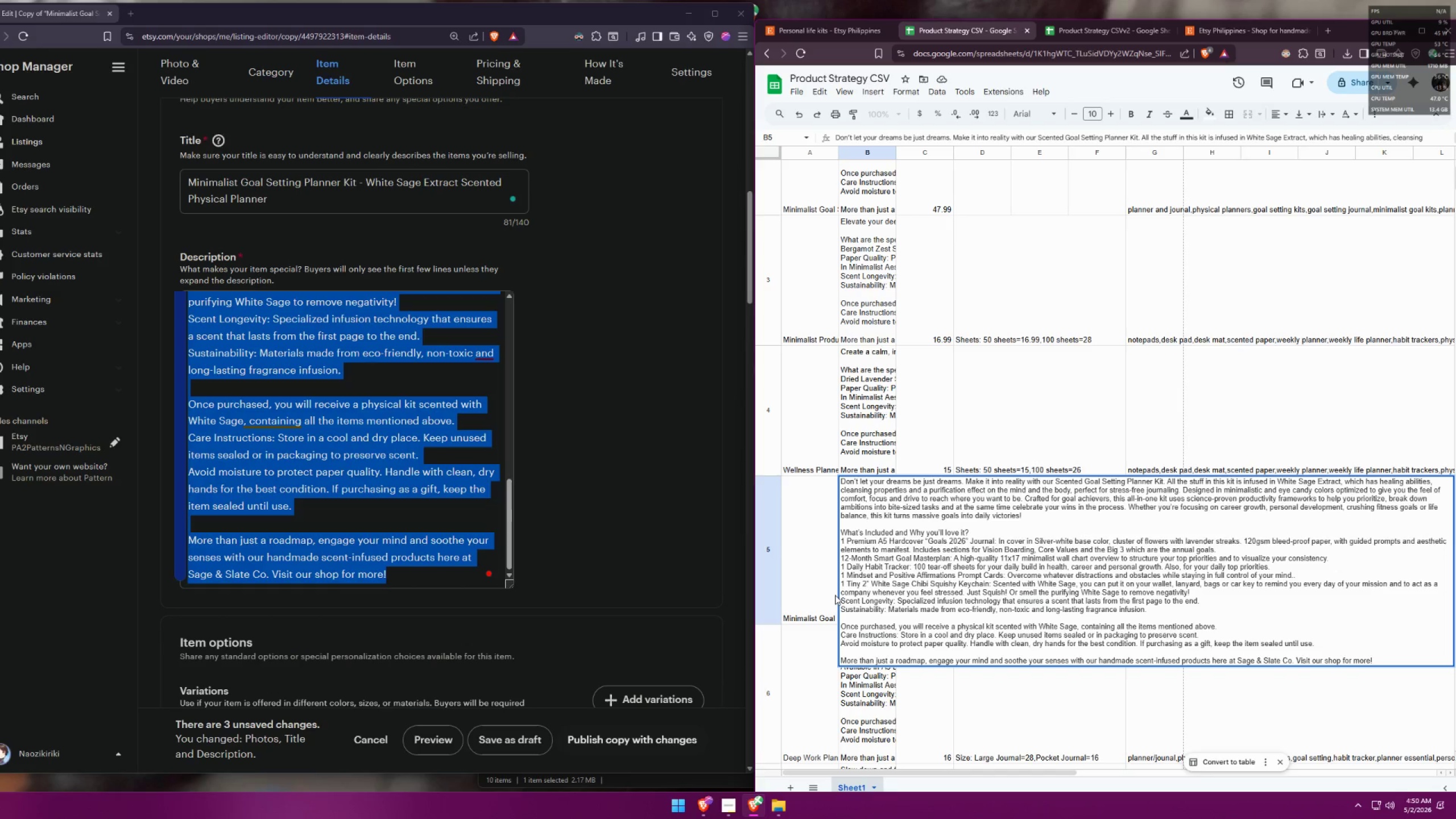 
left_click([814, 580])
 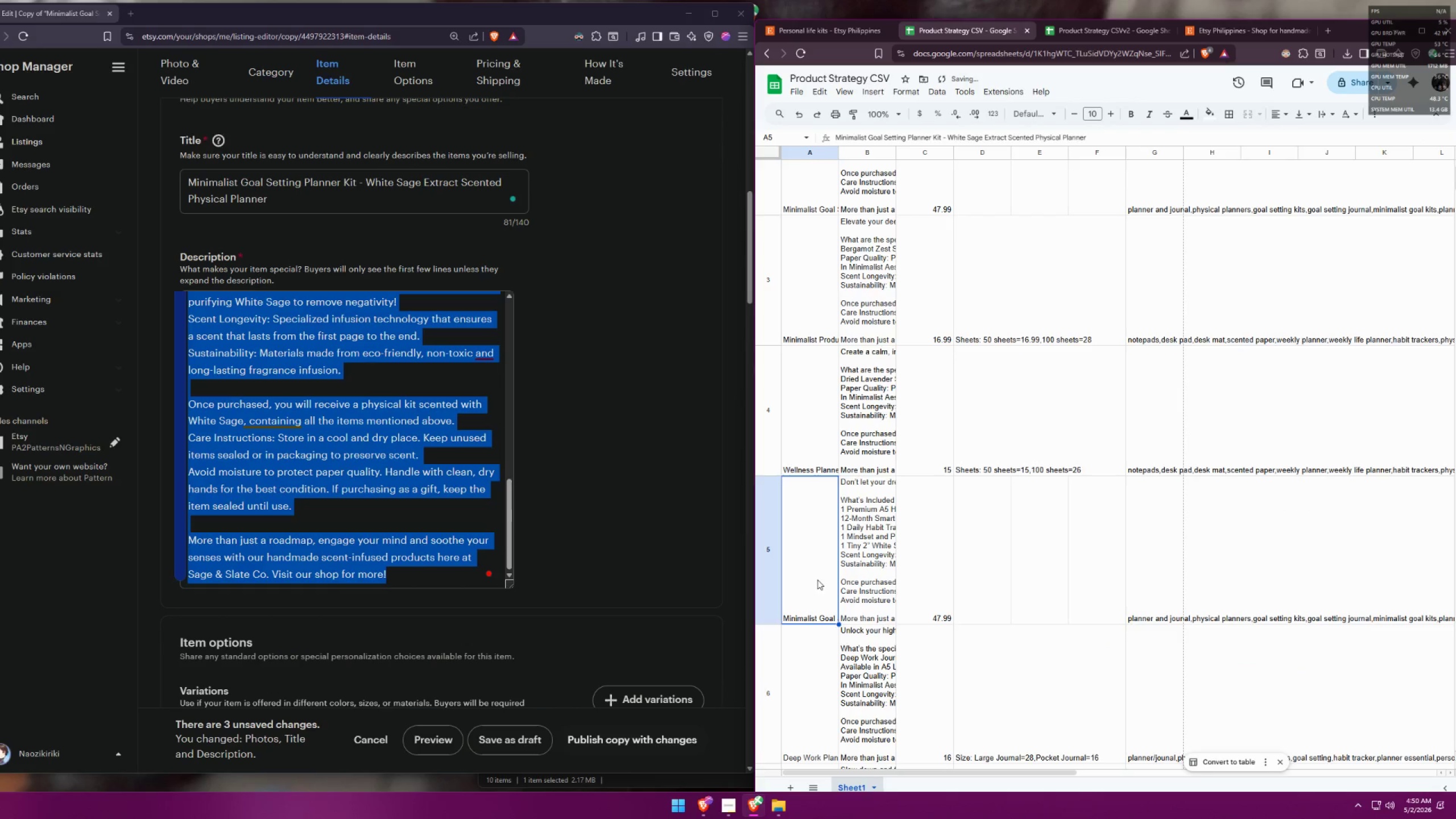 
left_click([850, 570])
 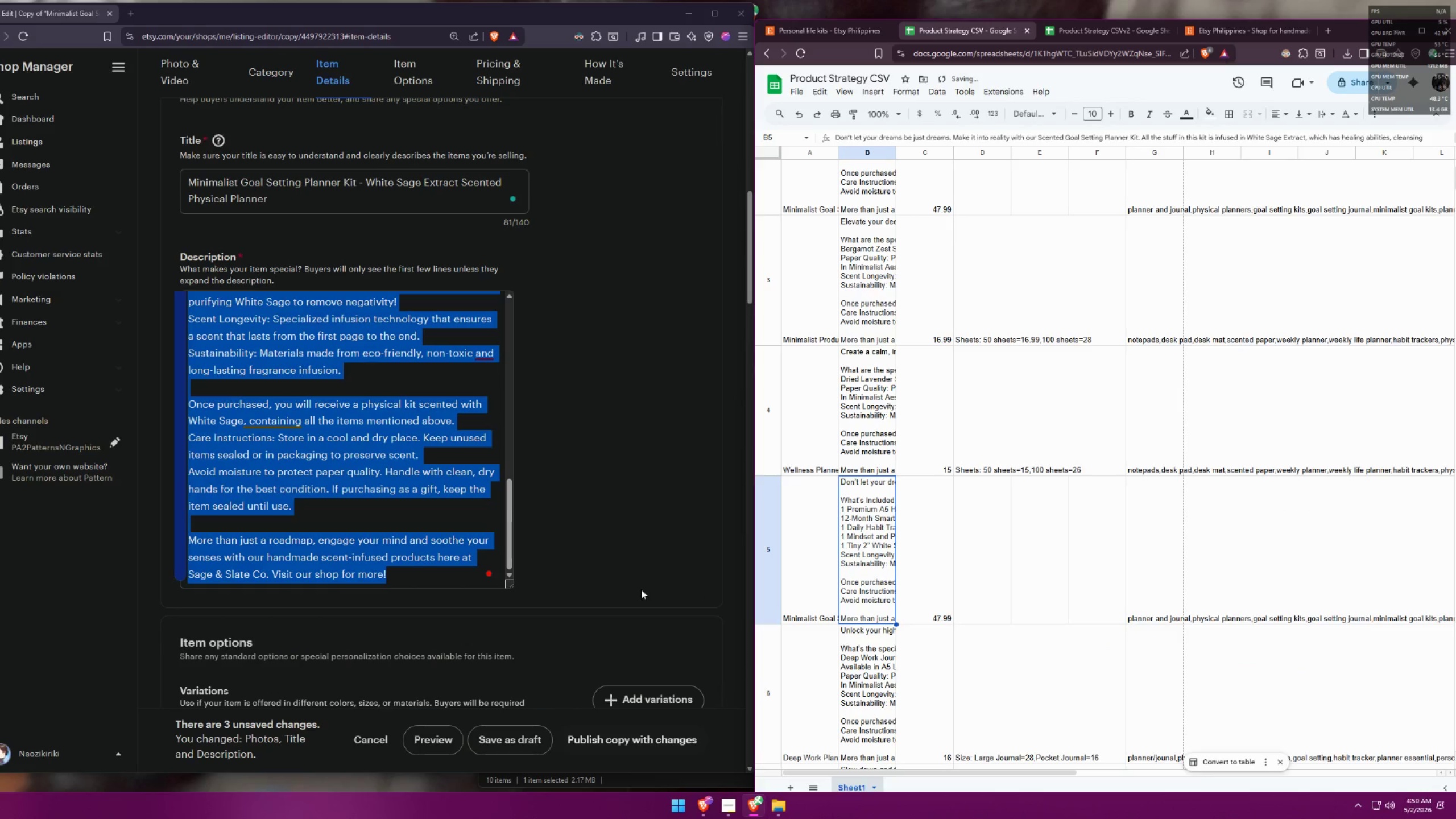 
left_click([640, 589])
 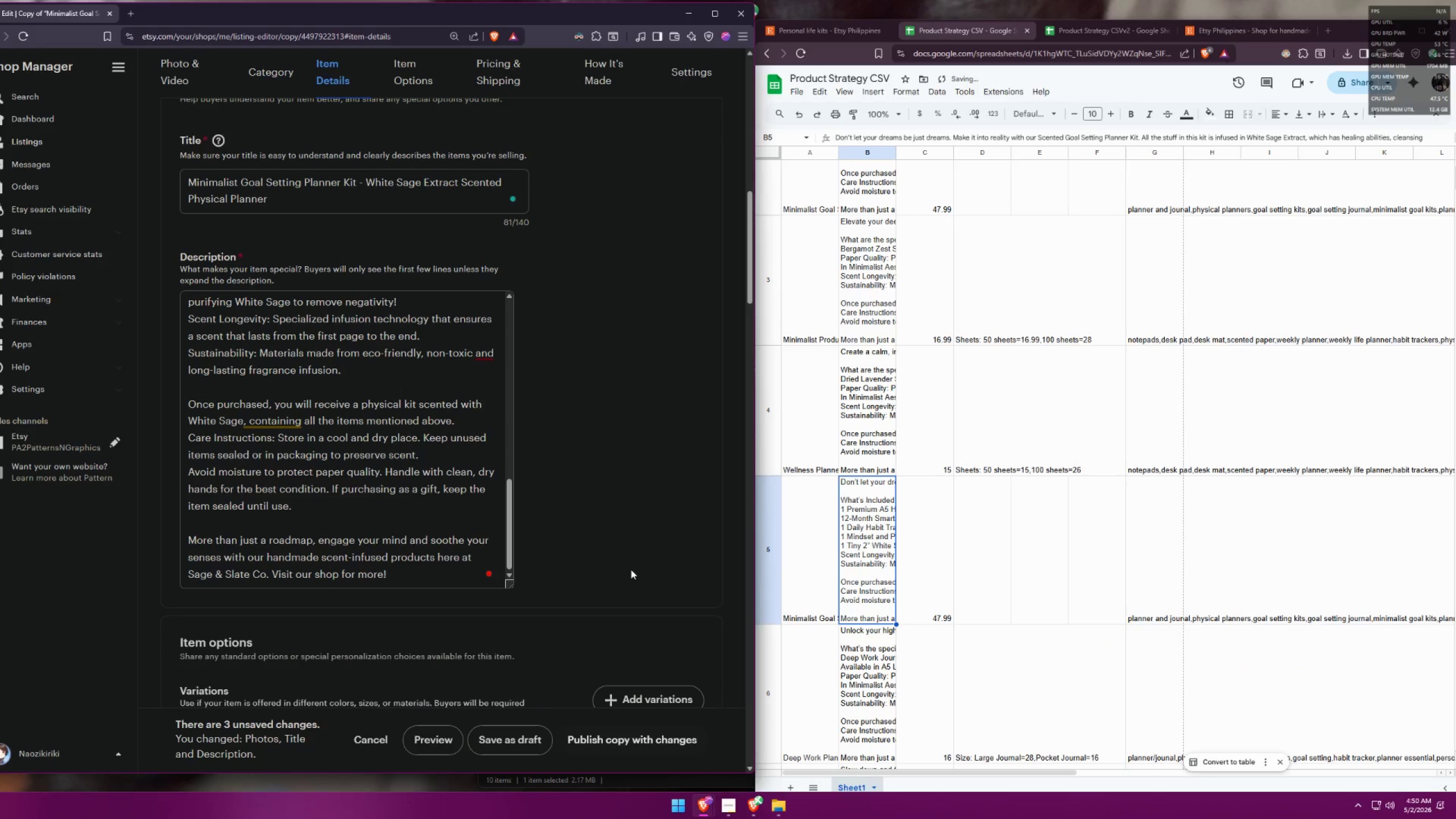 
scroll: coordinate [628, 544], scroll_direction: down, amount: 8.0
 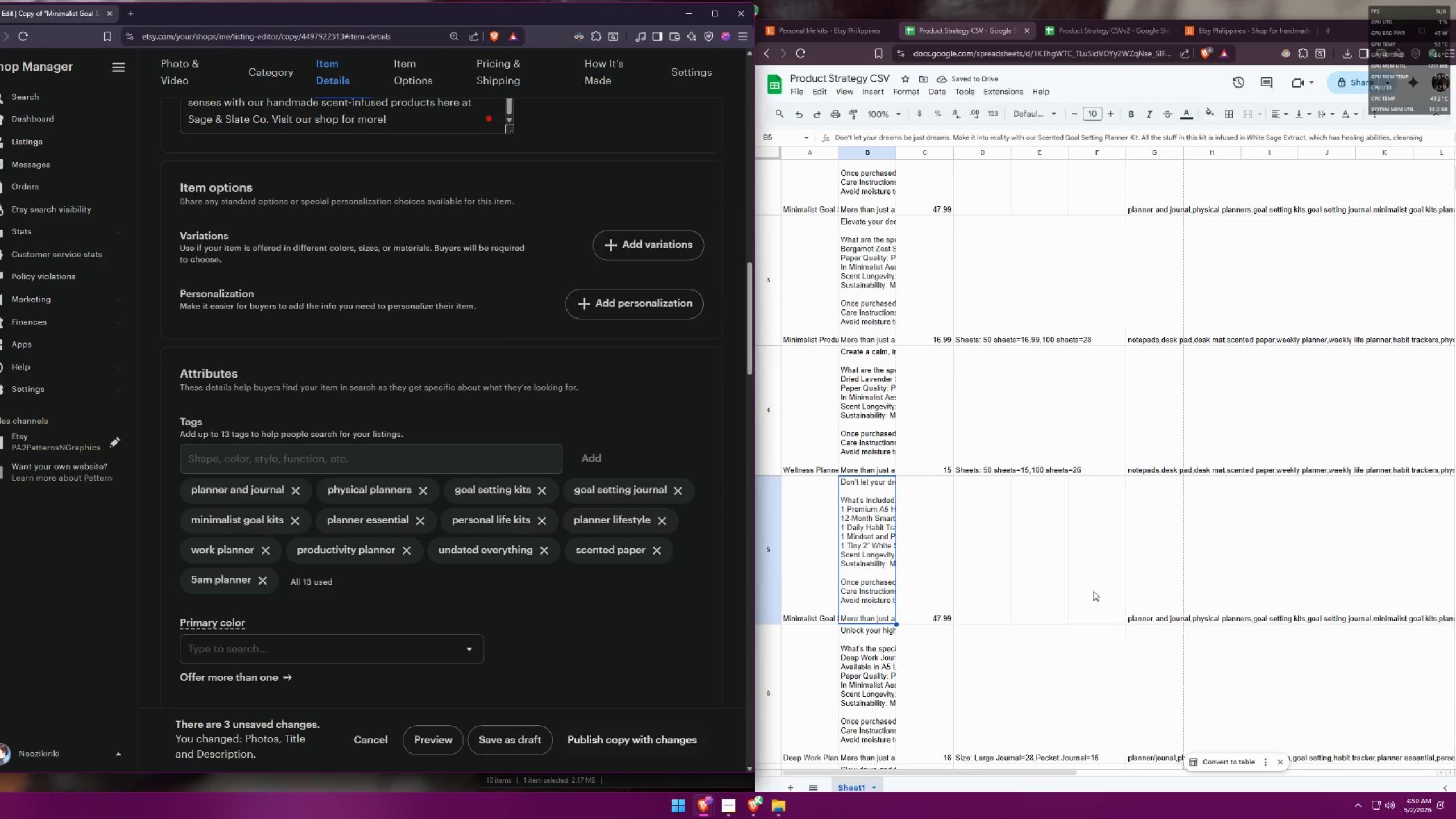 
double_click([1138, 580])
 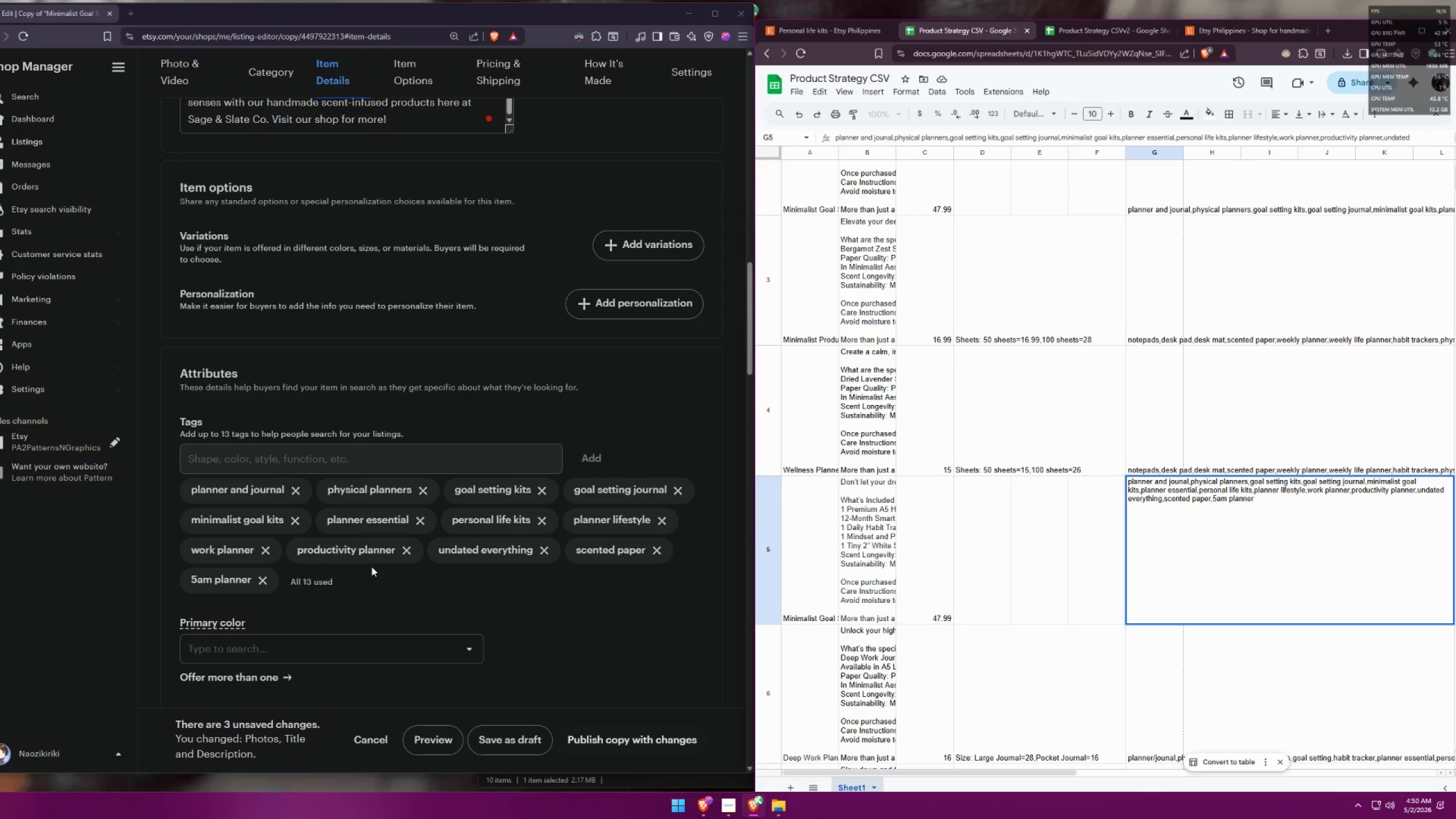 
wait(31.23)
 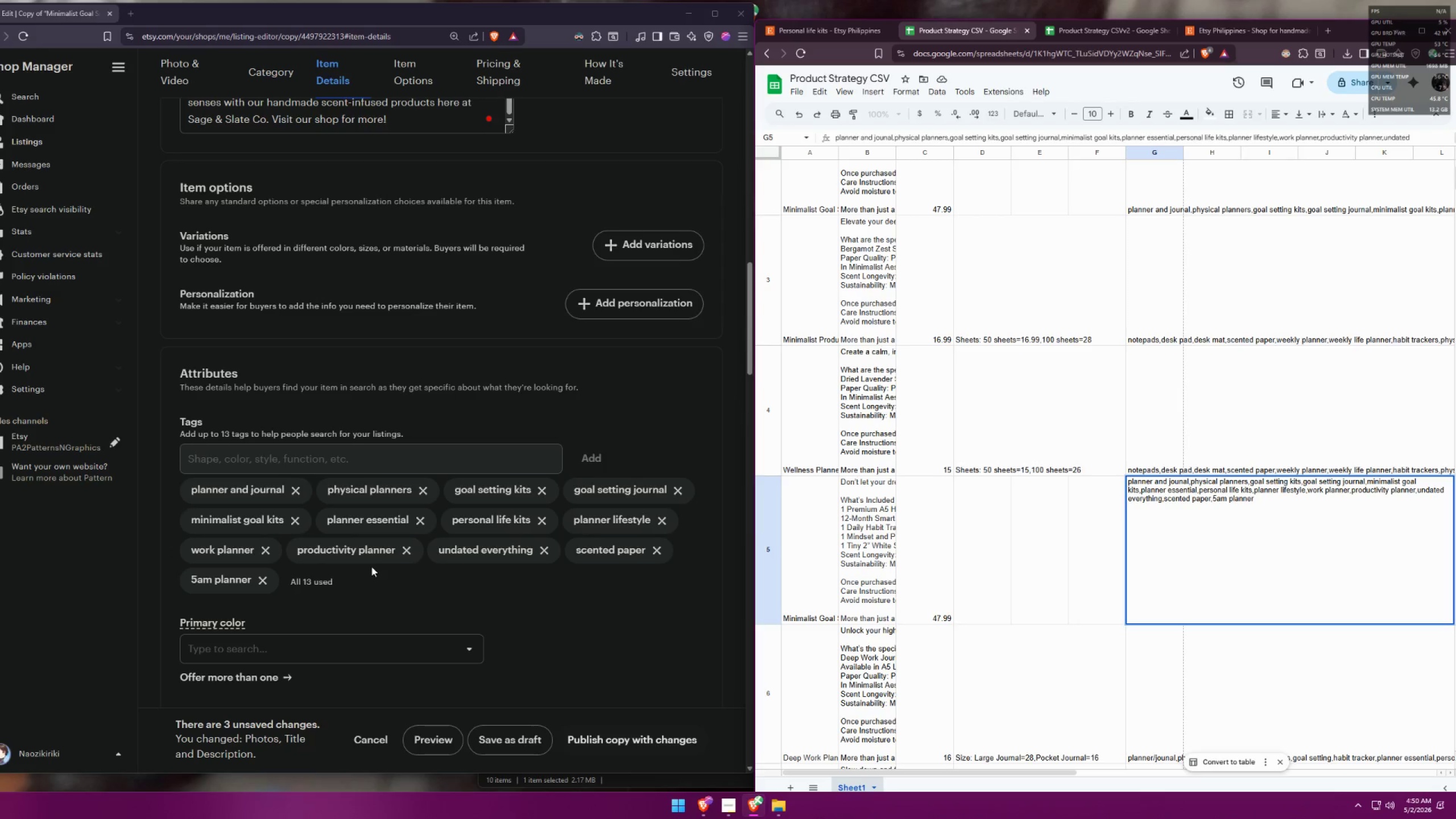 
scroll: coordinate [596, 582], scroll_direction: down, amount: 11.0
 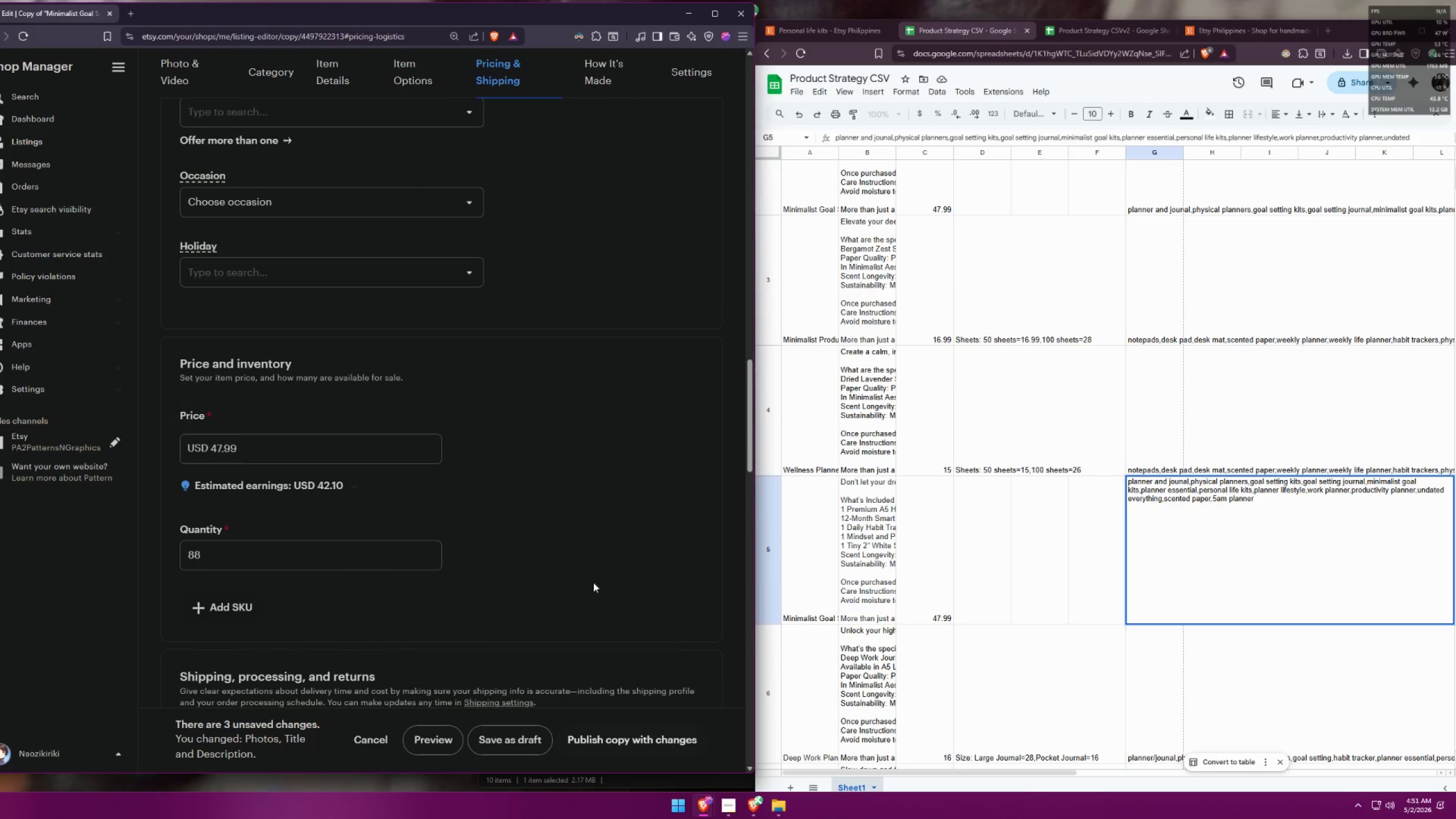 
mouse_move([581, 593])
 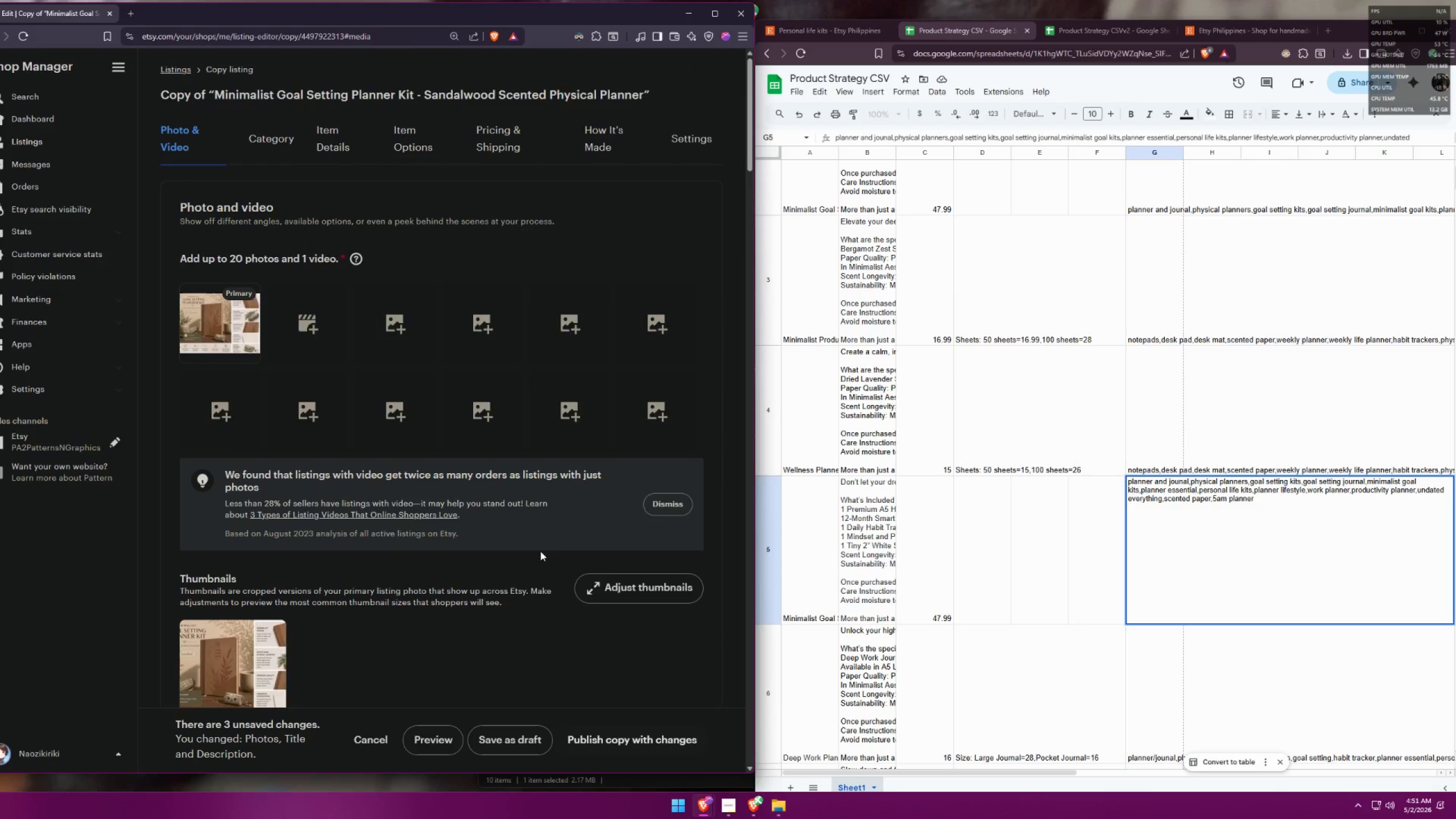 
scroll: coordinate [563, 530], scroll_direction: down, amount: 37.0
 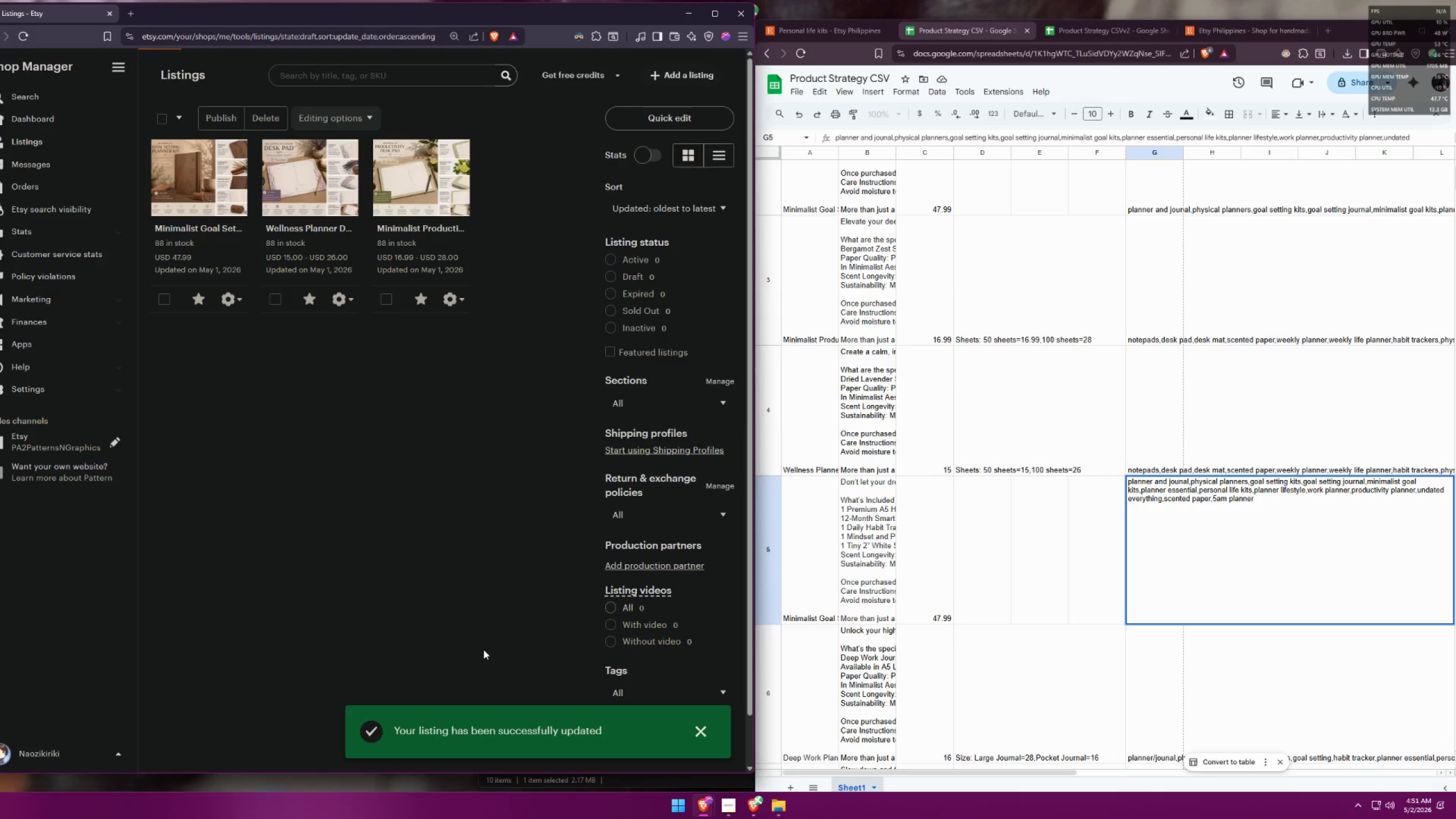 
wait(5.47)
 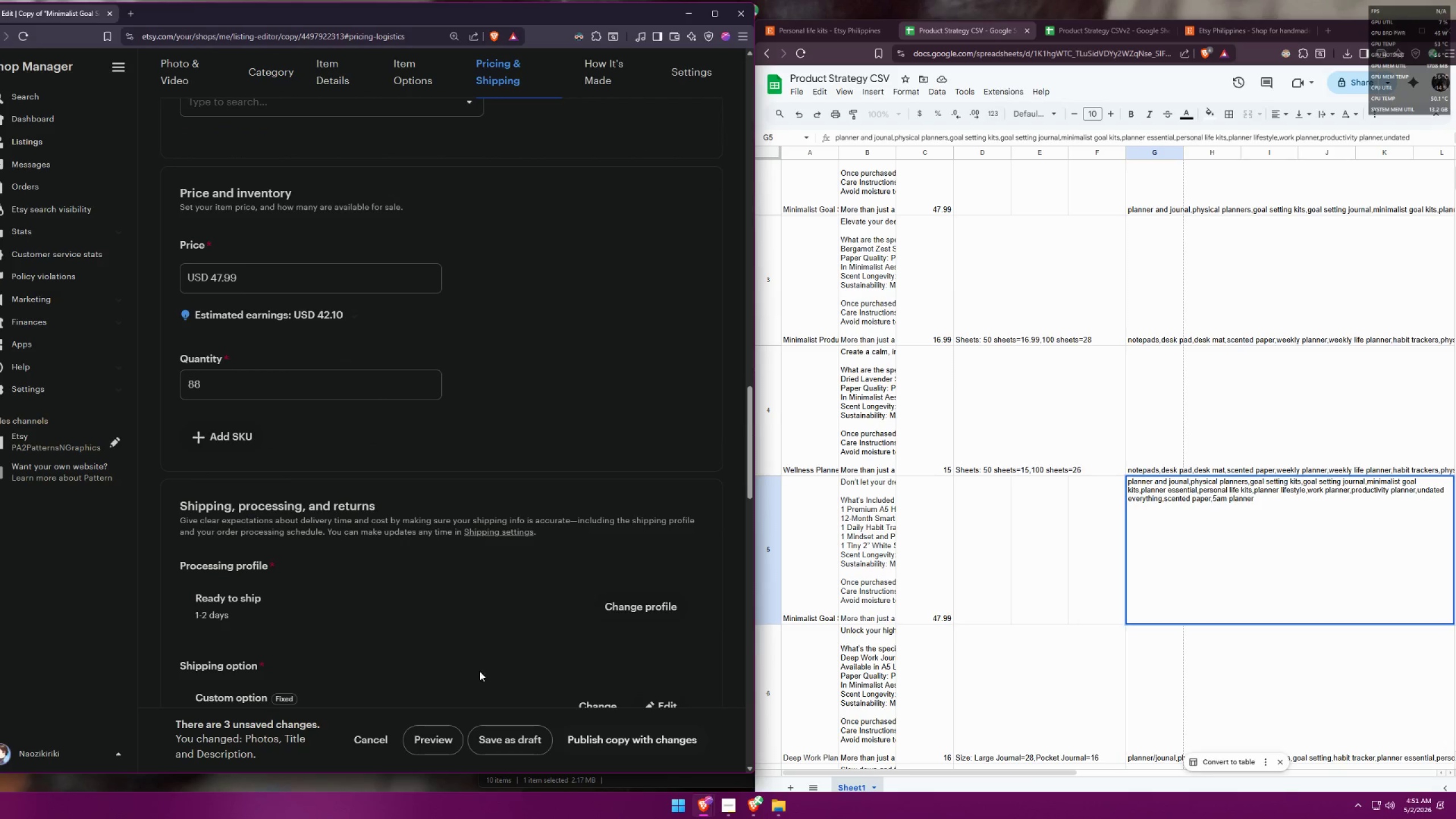 
left_click([226, 304])
 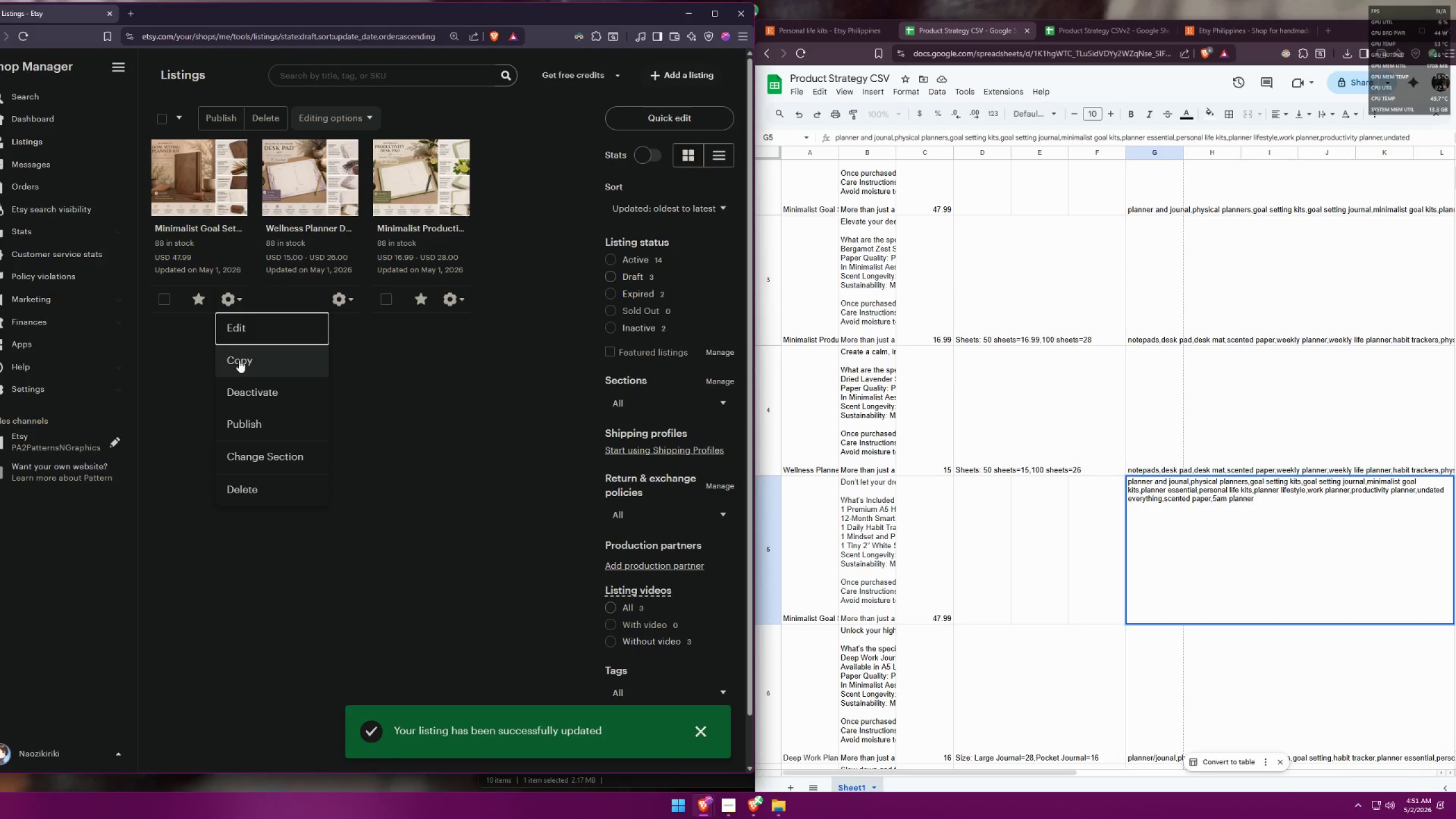 
left_click([239, 361])
 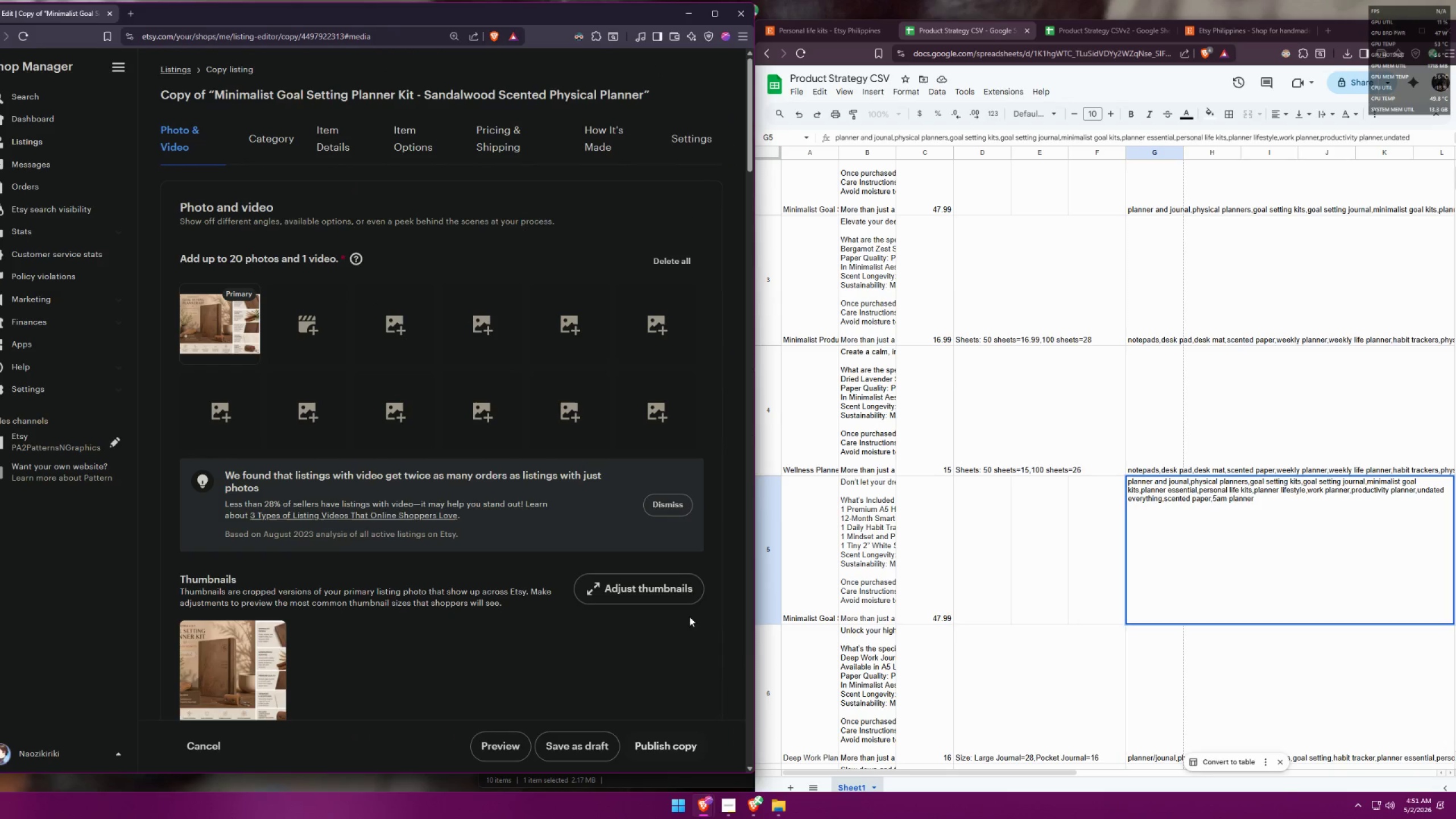 
left_click([812, 665])
 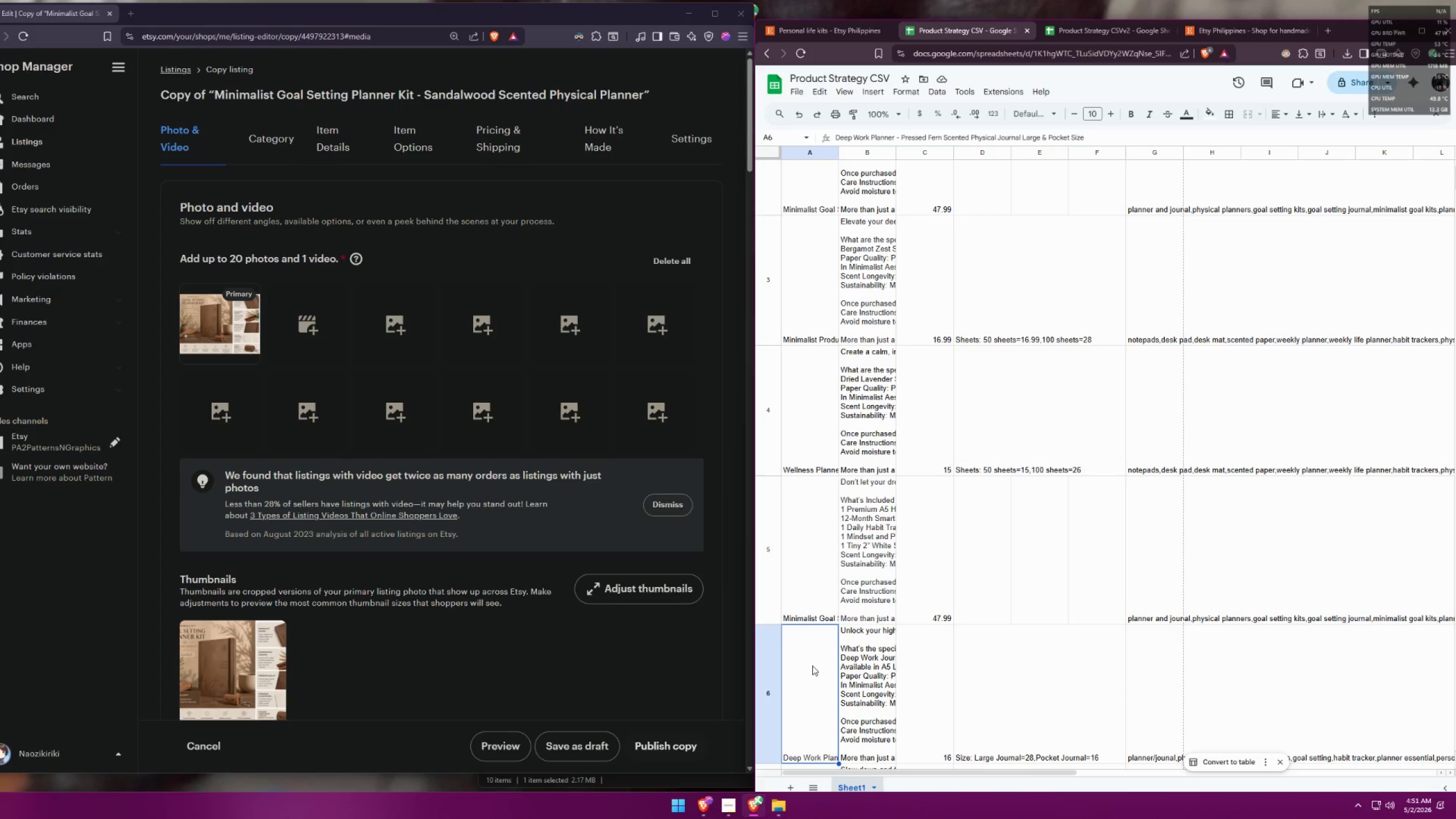 
key(Control+ControlLeft)
 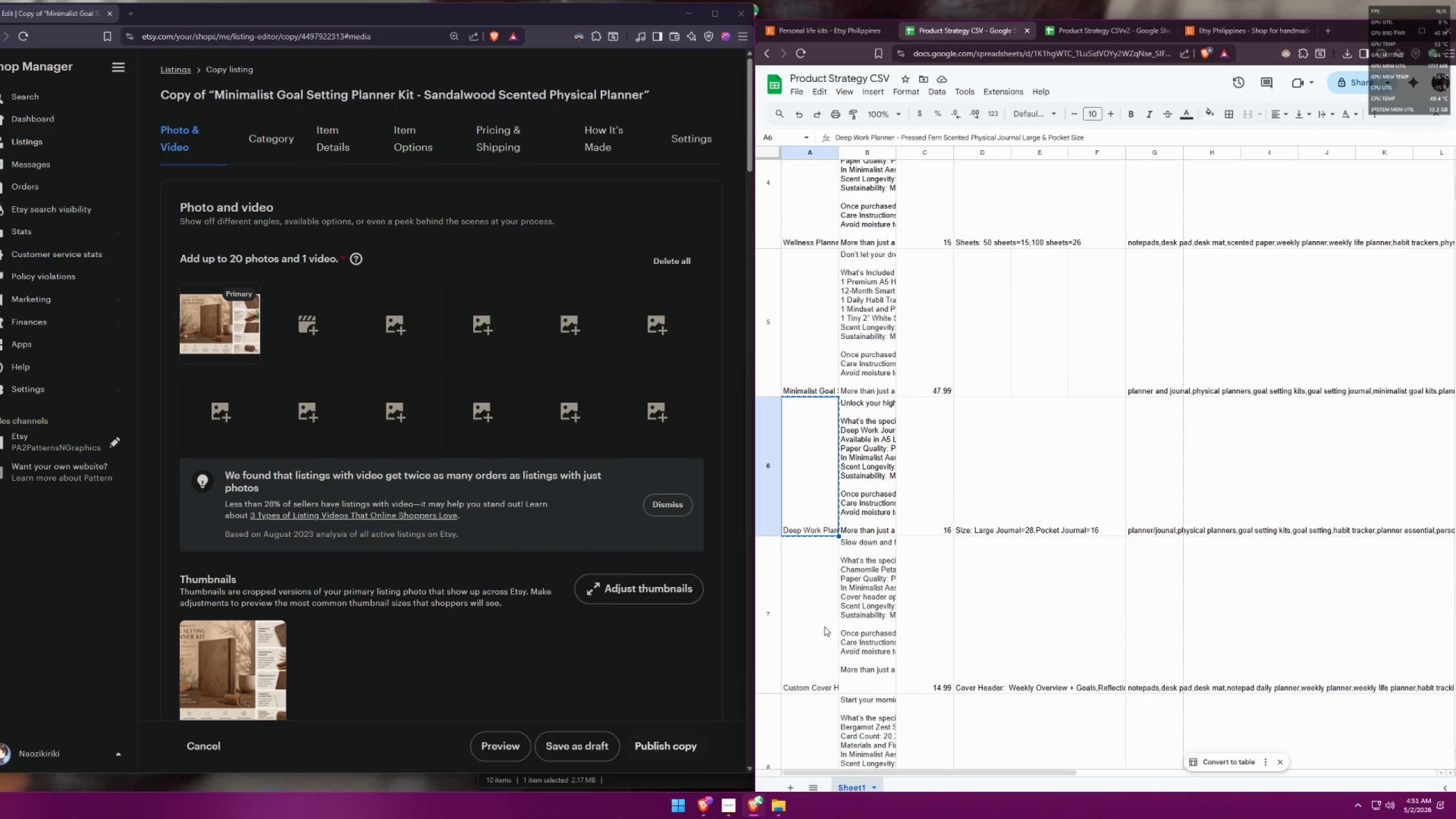 
key(Control+C)
 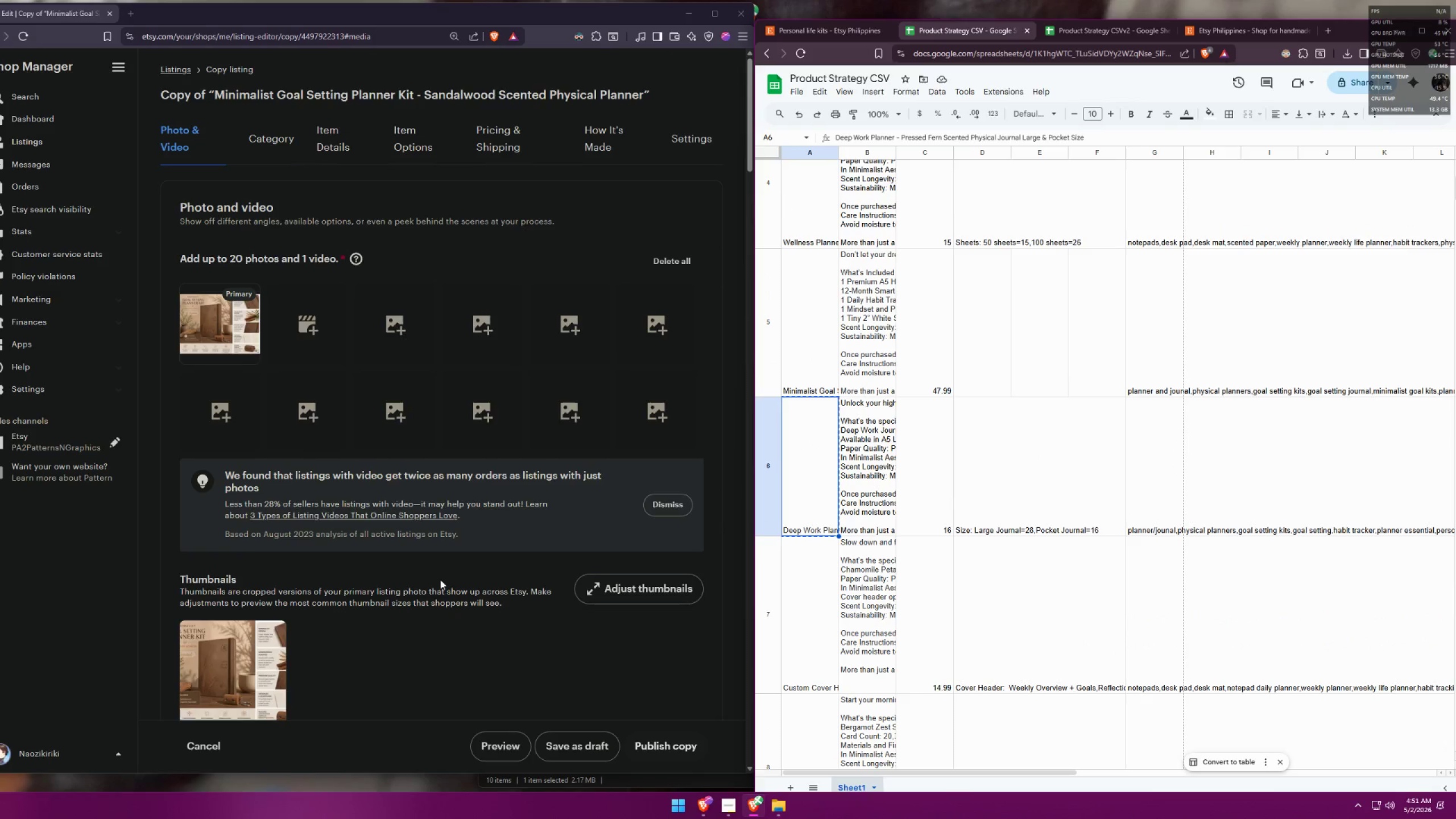 
scroll: coordinate [829, 635], scroll_direction: down, amount: 4.0
 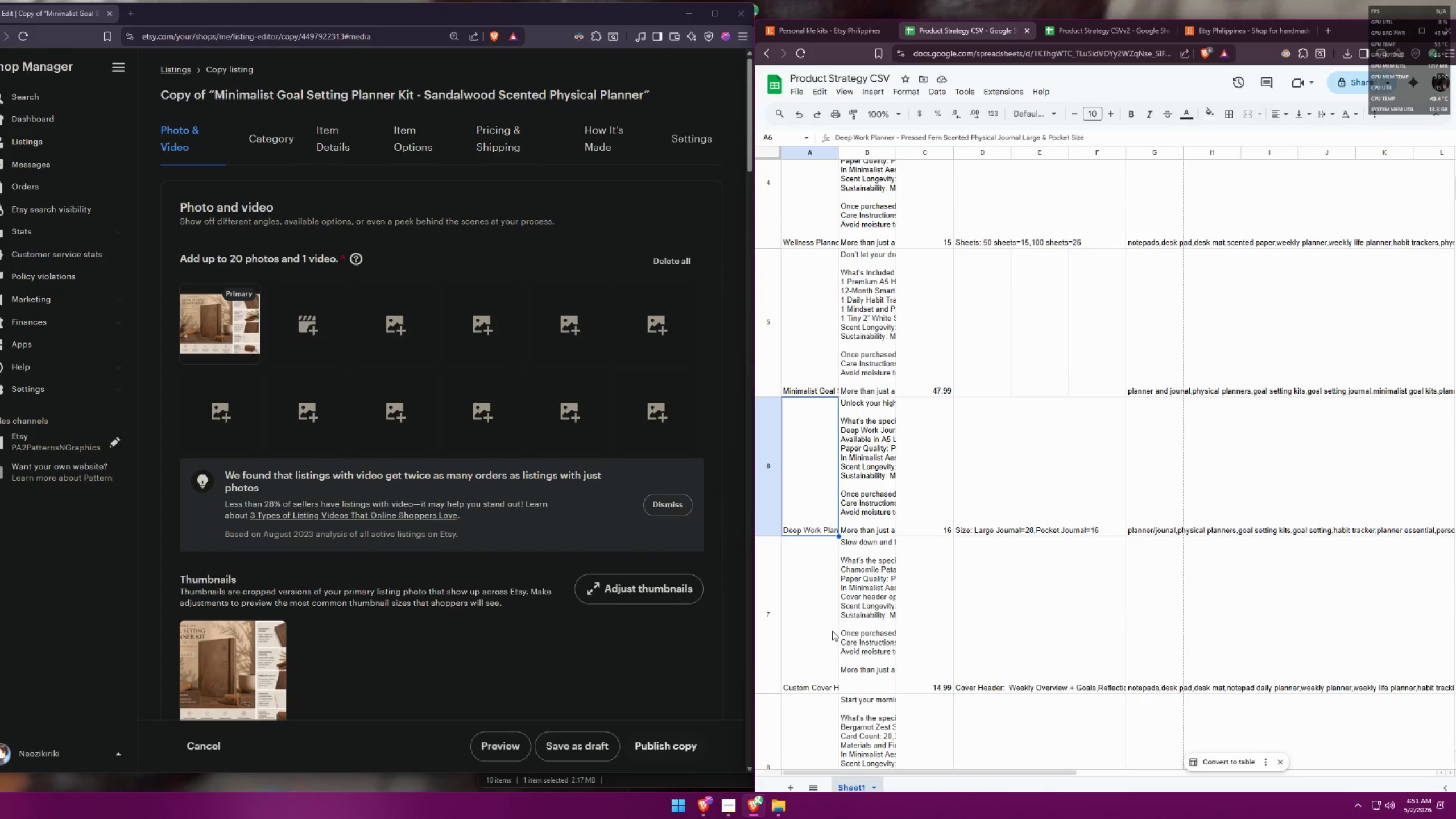 
left_click_drag(start_coordinate=[334, 667], to_coordinate=[158, 642])
 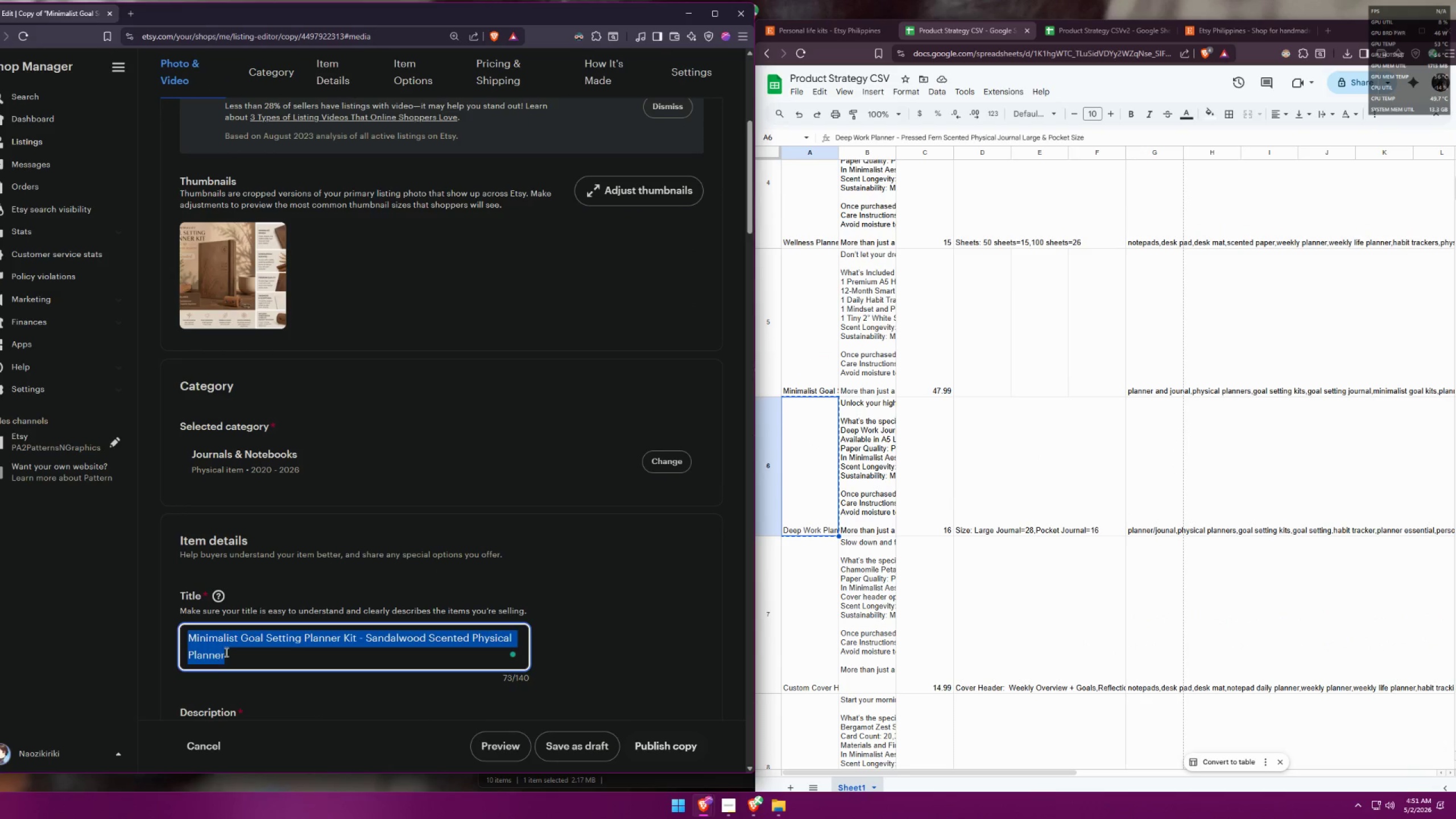 
left_click([230, 653])
 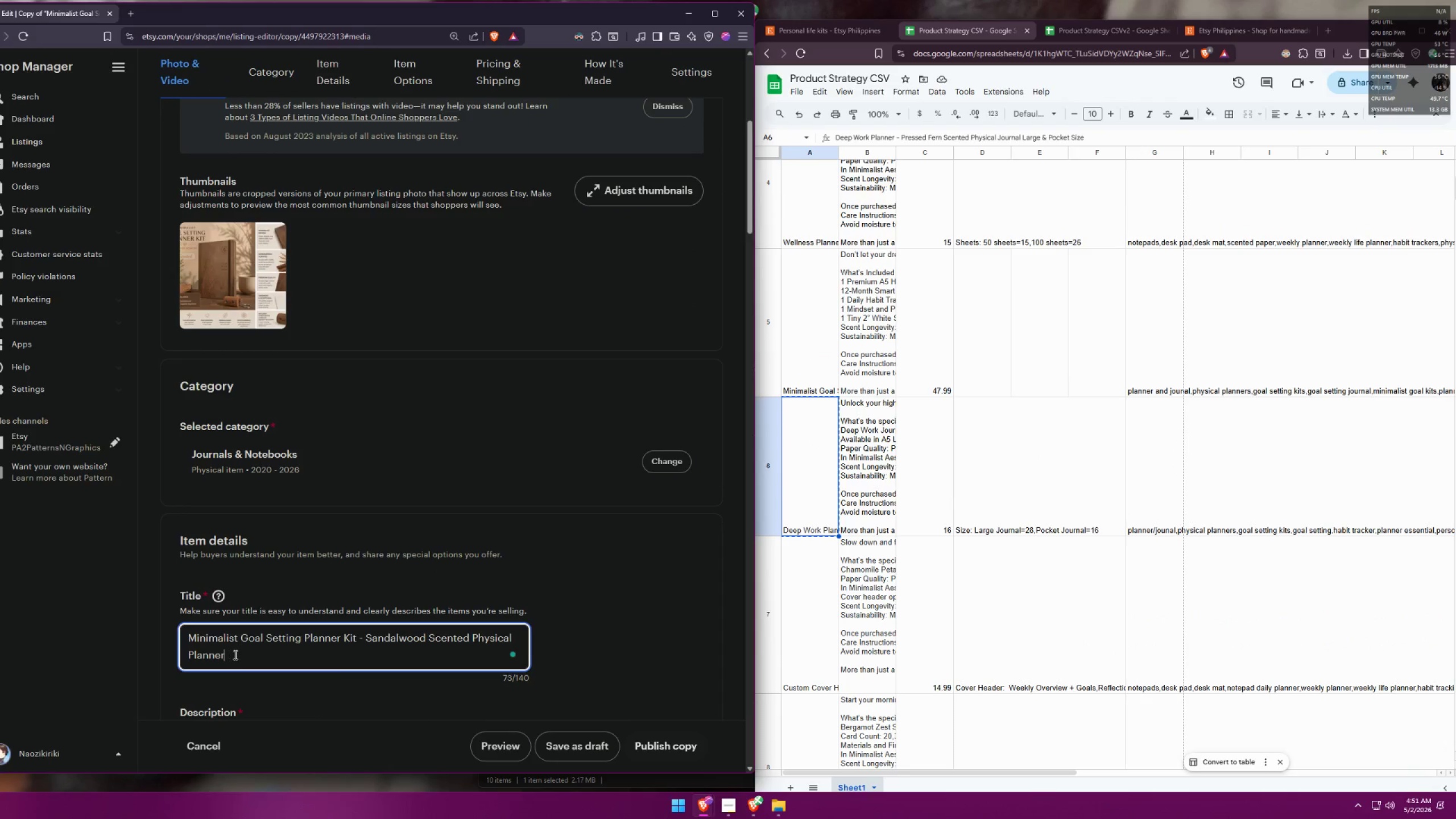 
scroll: coordinate [443, 554], scroll_direction: down, amount: 7.0
 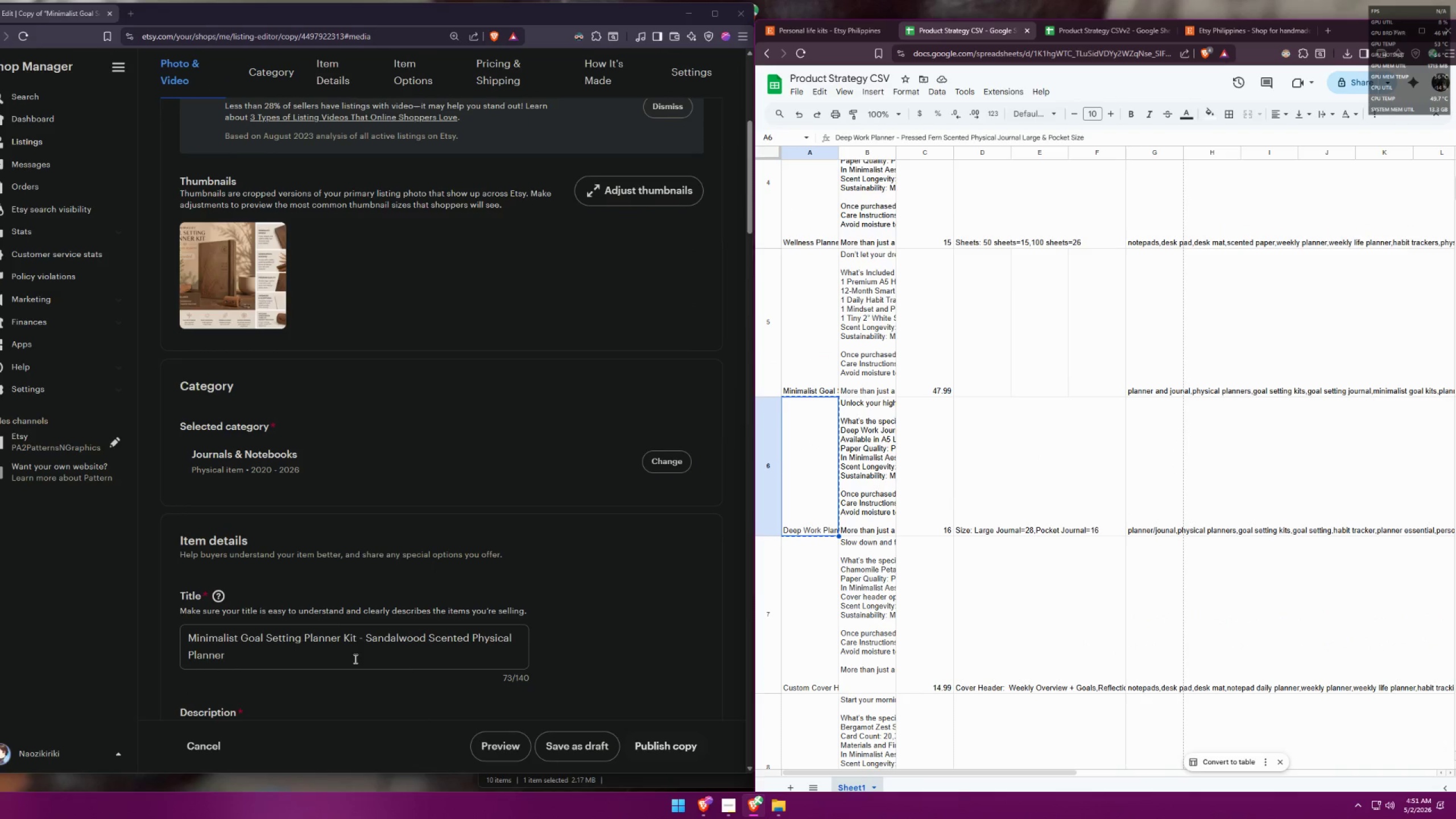 
left_click_drag(start_coordinate=[237, 655], to_coordinate=[162, 623])
 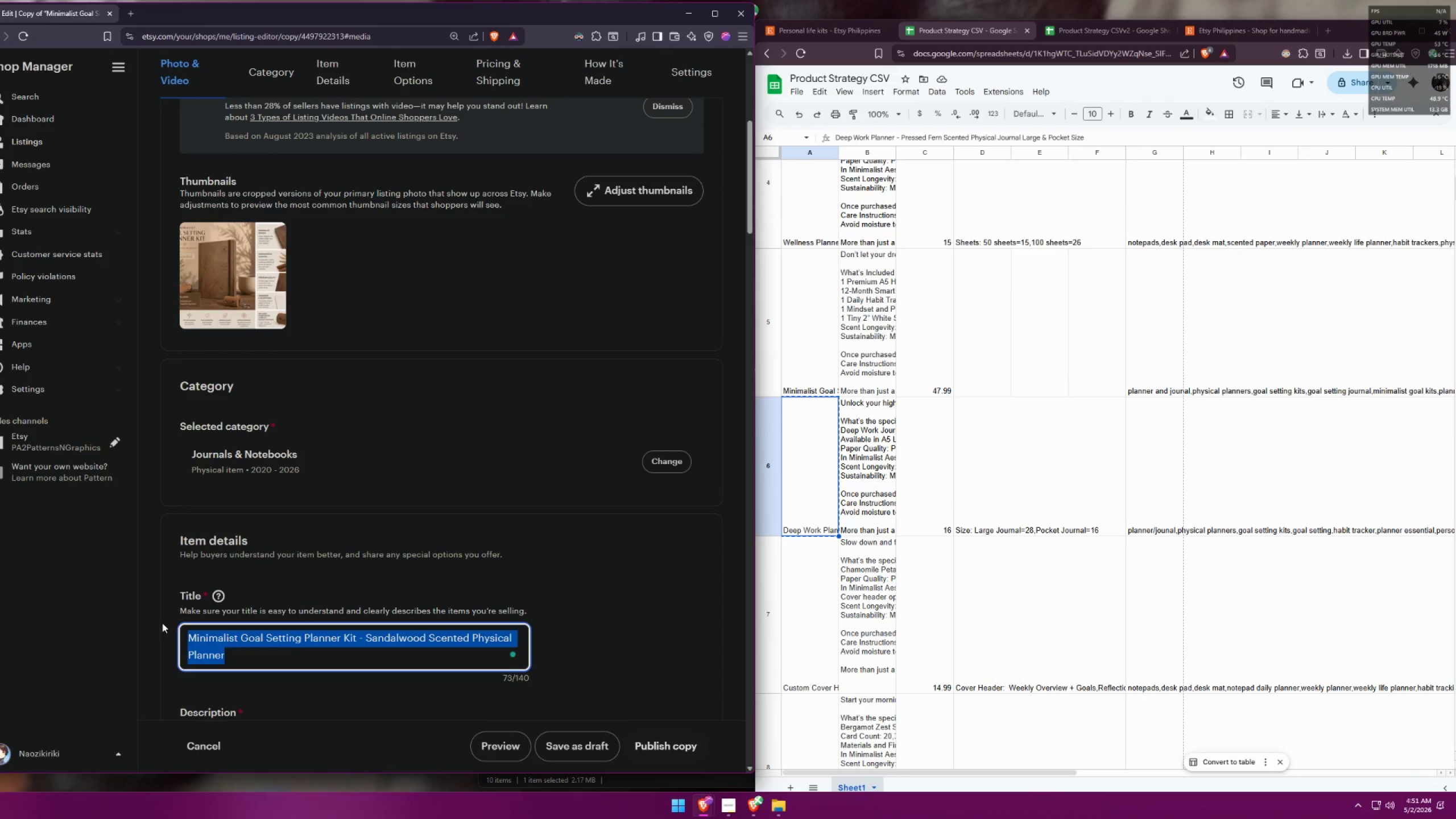 
key(Control+ControlLeft)
 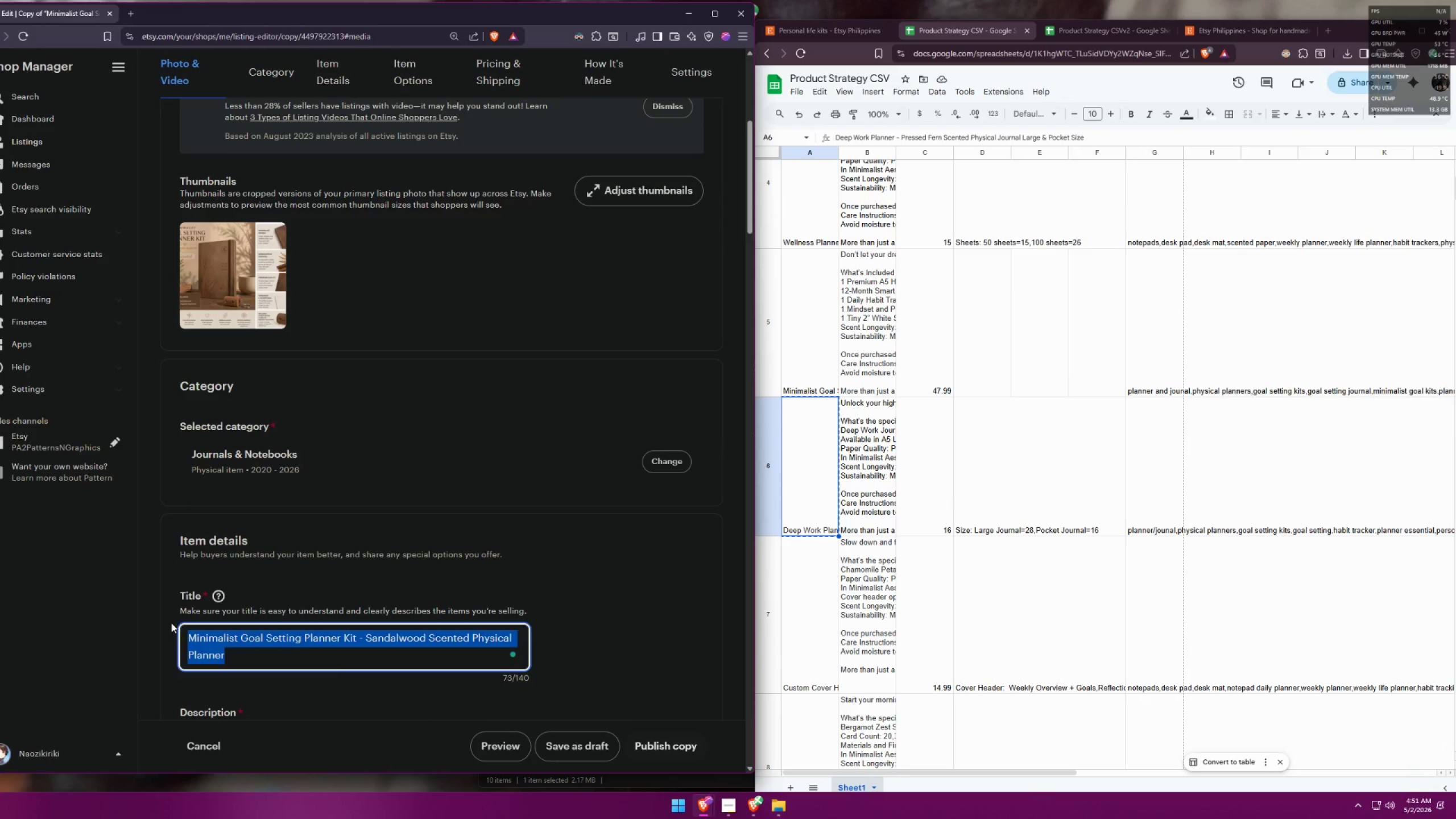 
key(Control+V)
 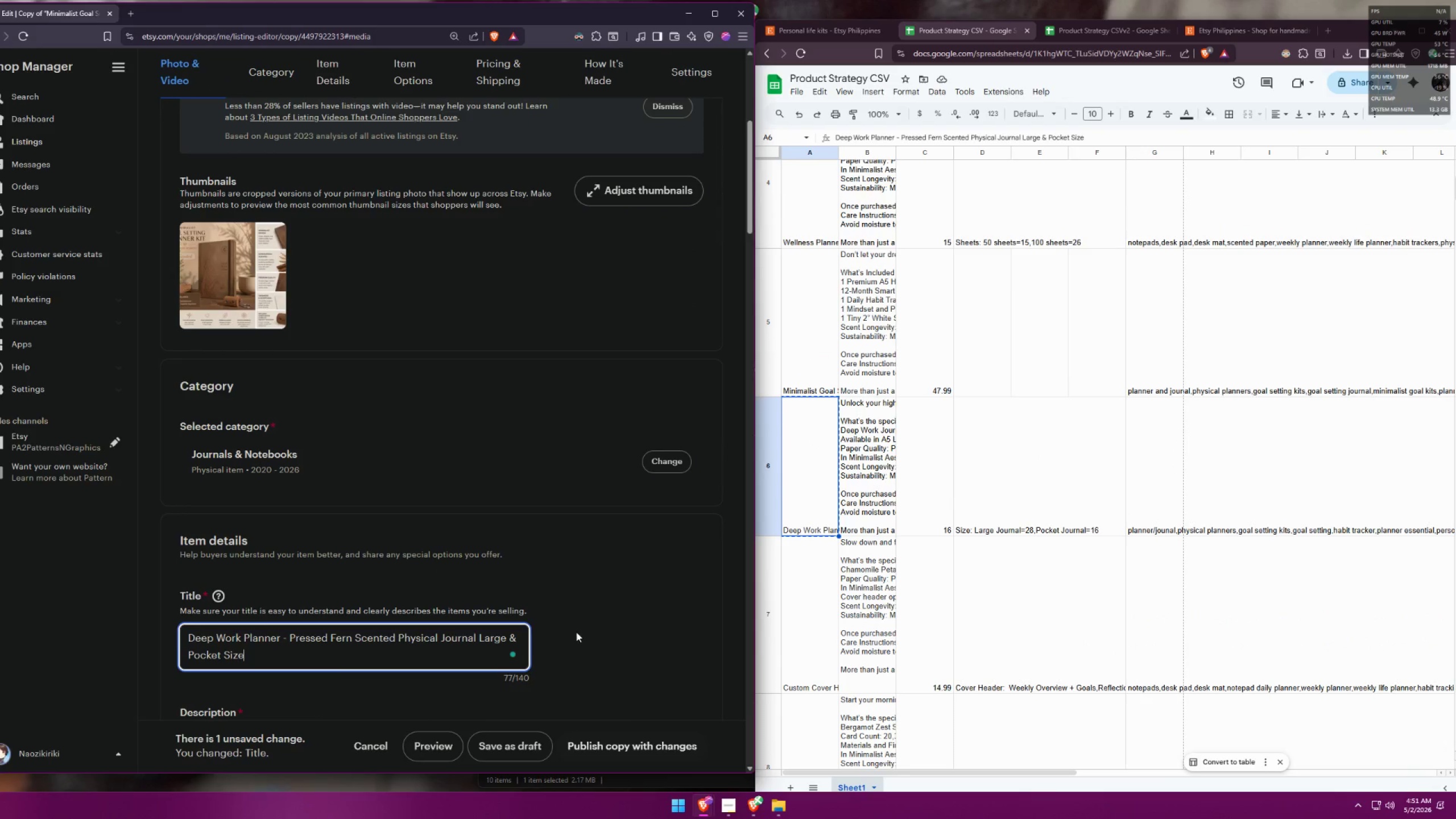 
left_click([586, 623])
 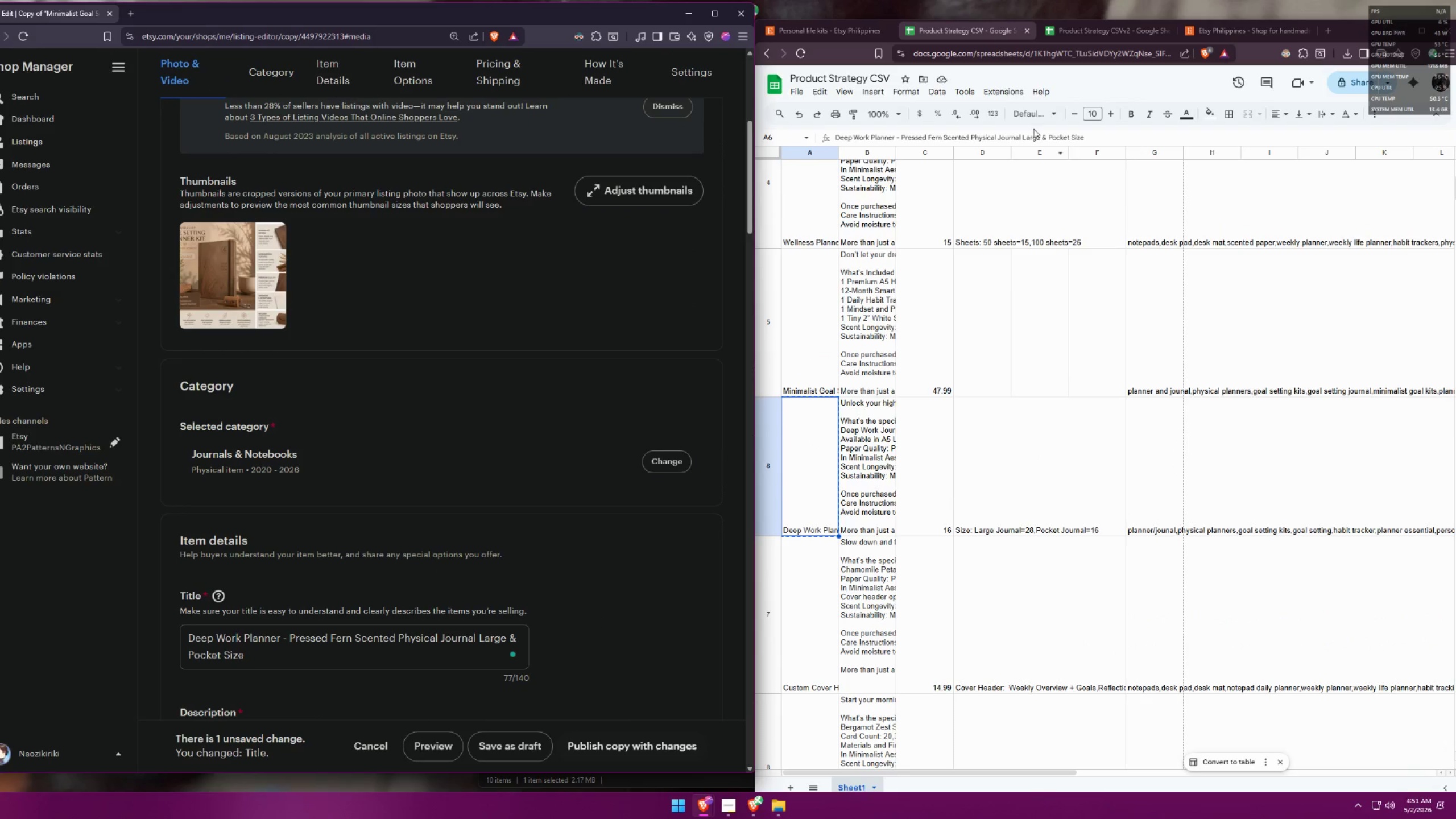 
left_click([1065, 34])
 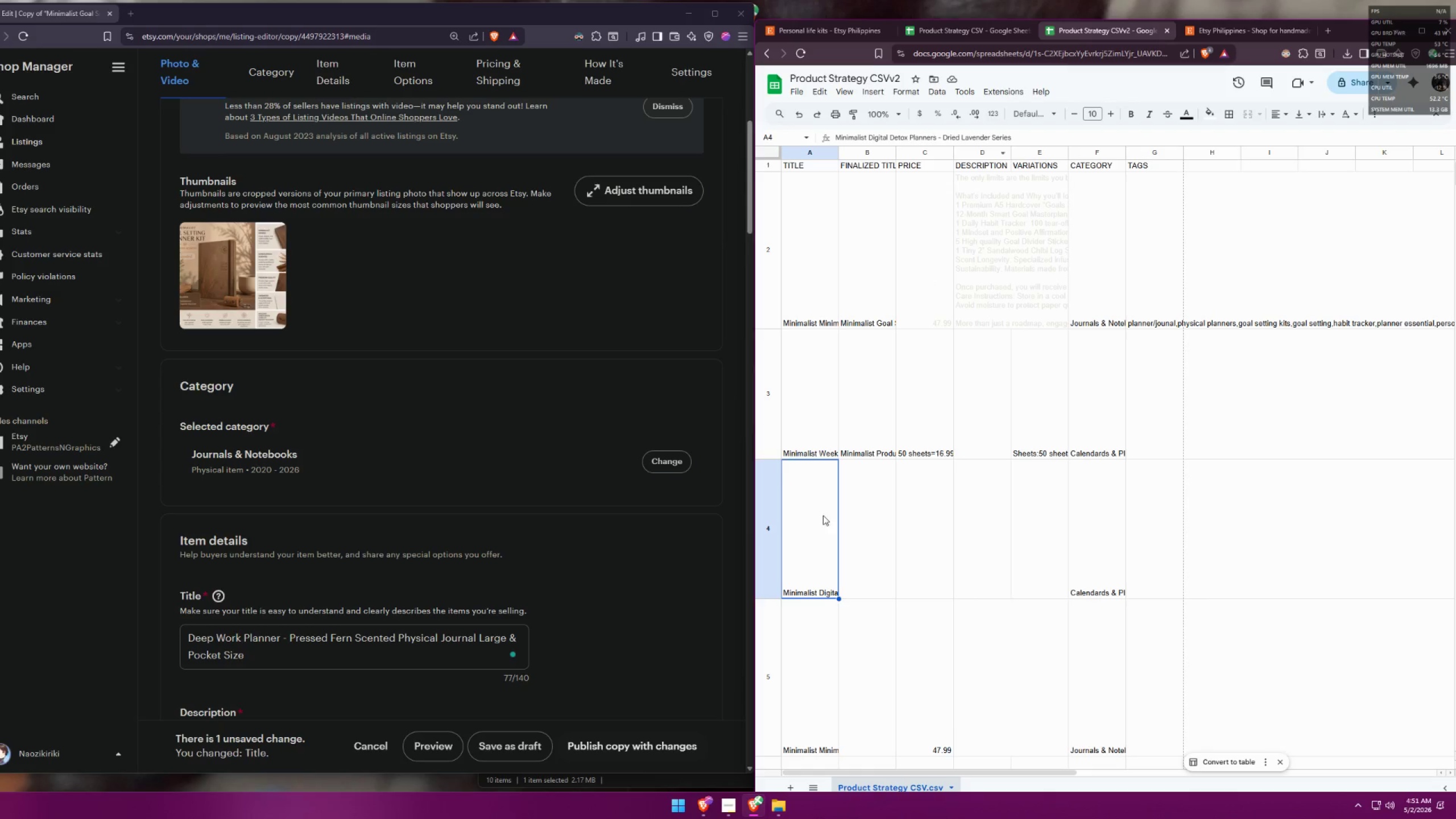 
left_click([792, 610])
 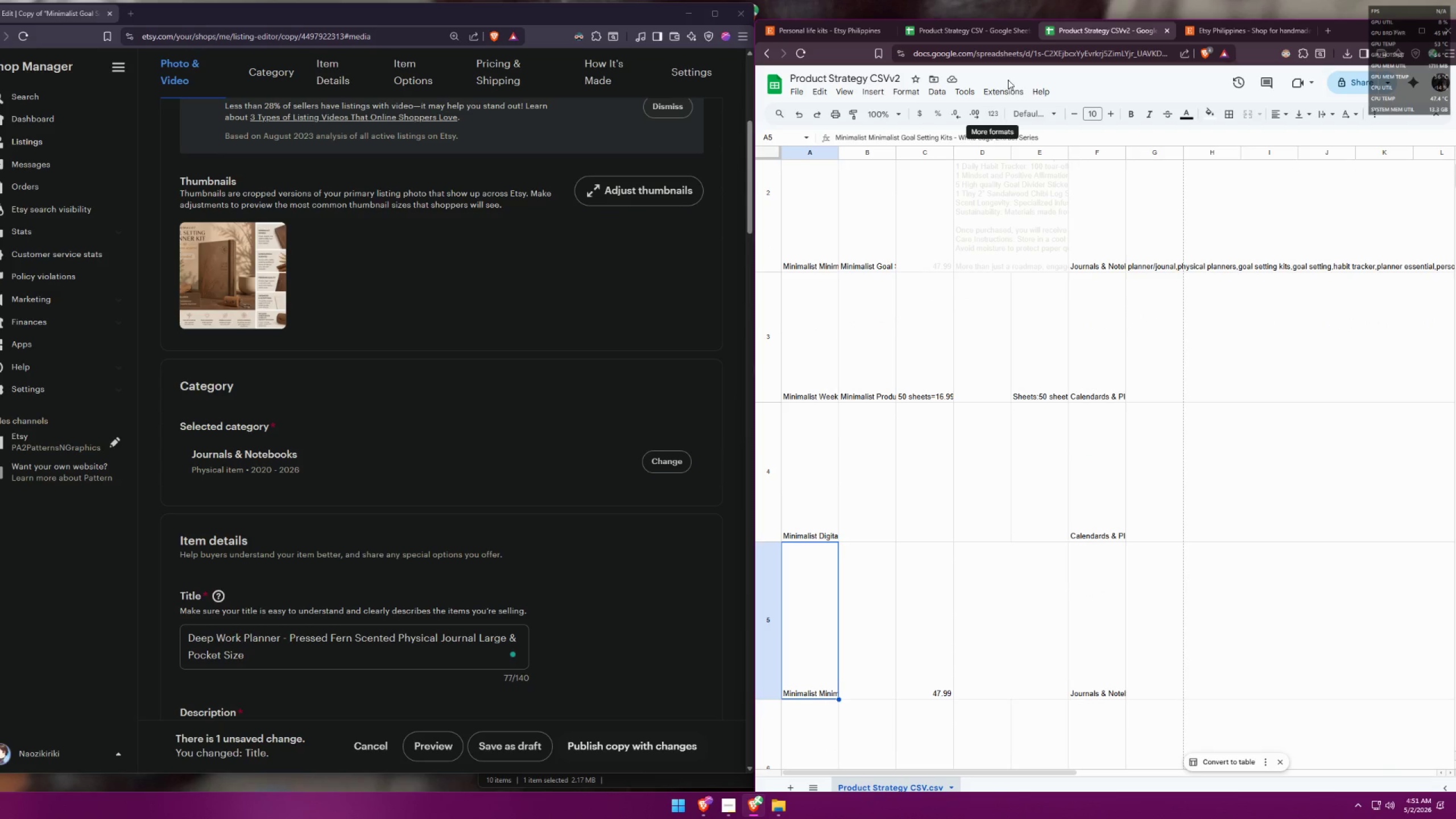 
scroll: coordinate [808, 535], scroll_direction: down, amount: 1.0
 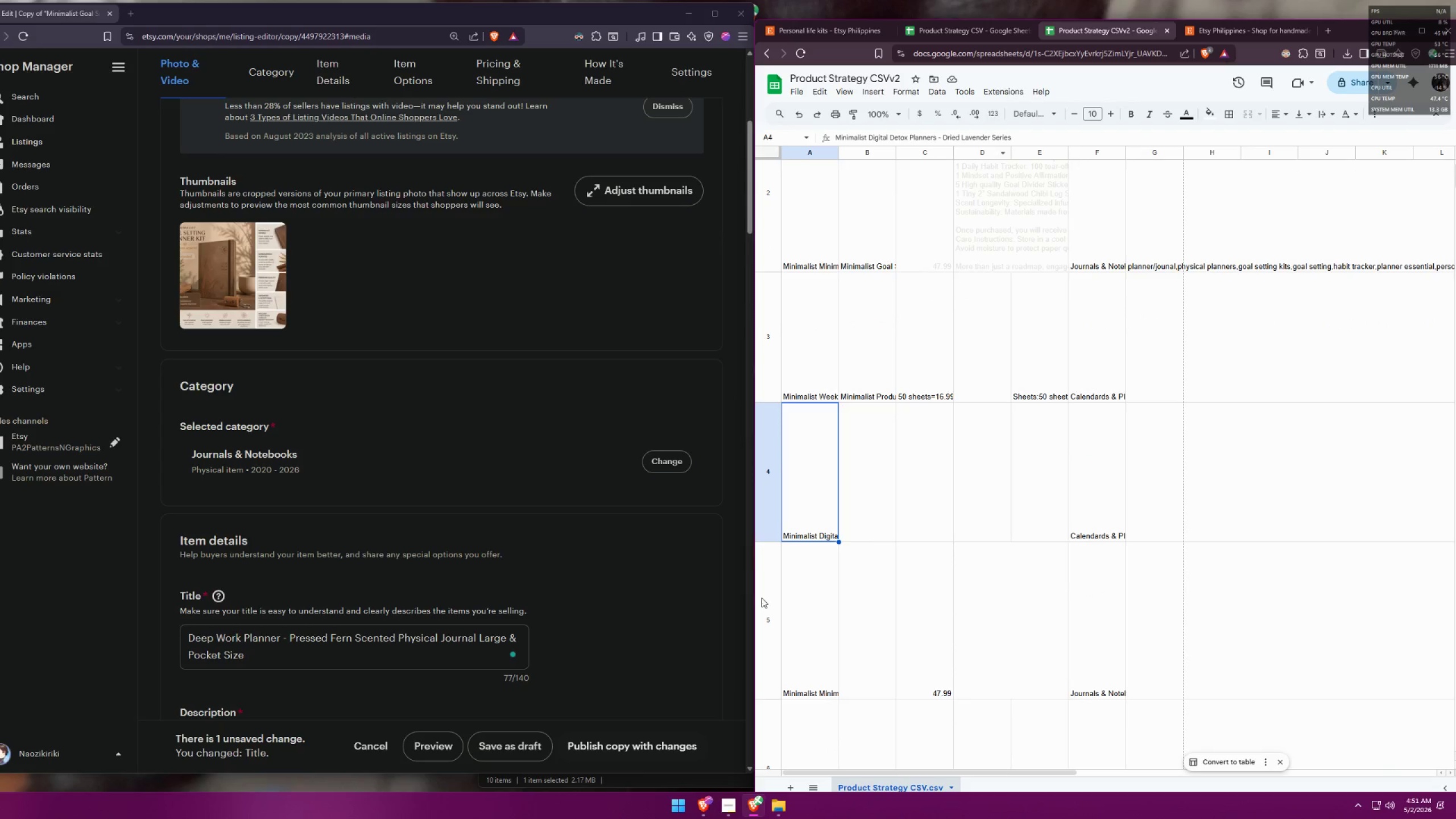 
left_click([963, 34])
 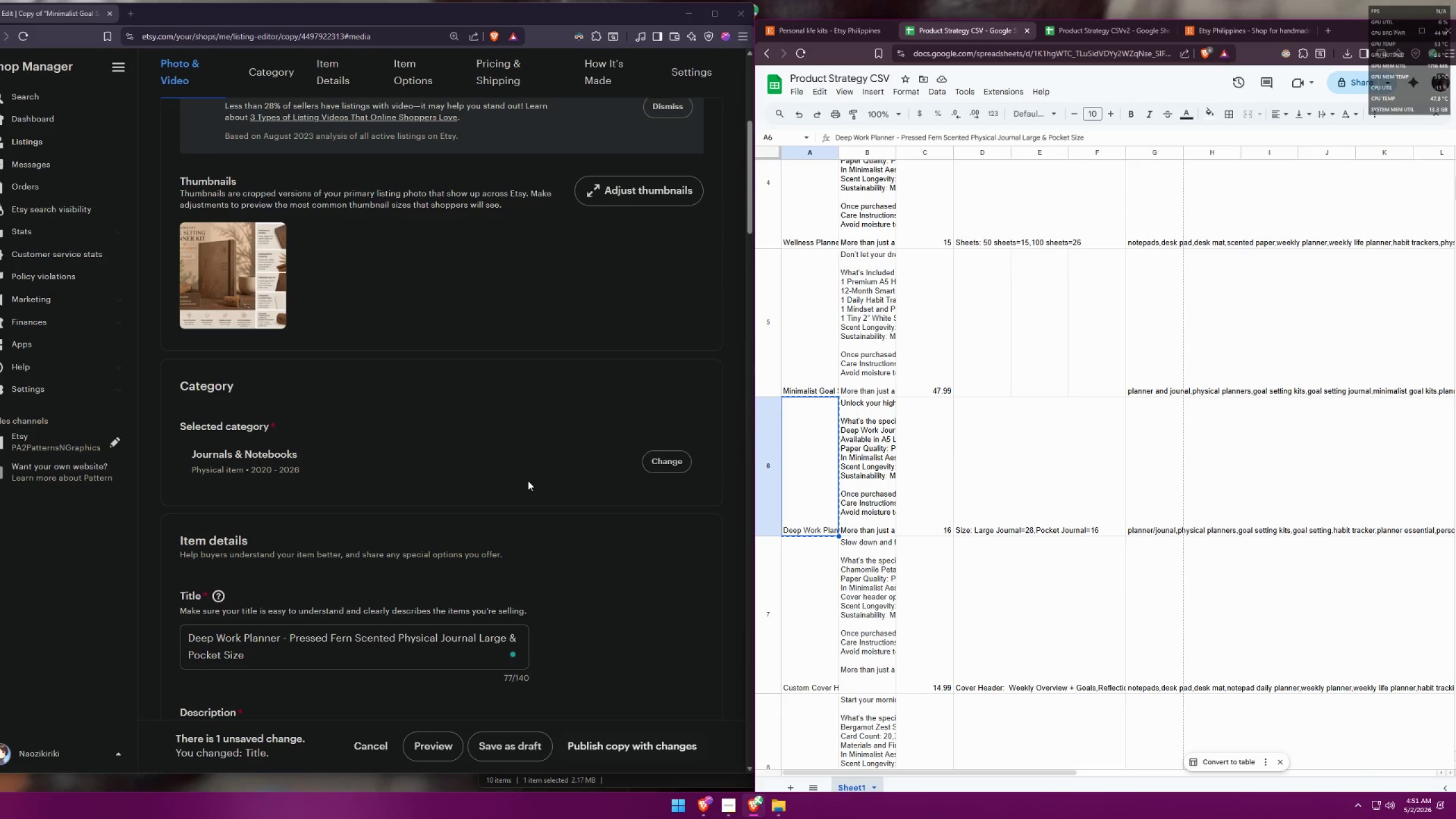 
left_click([1116, 39])
 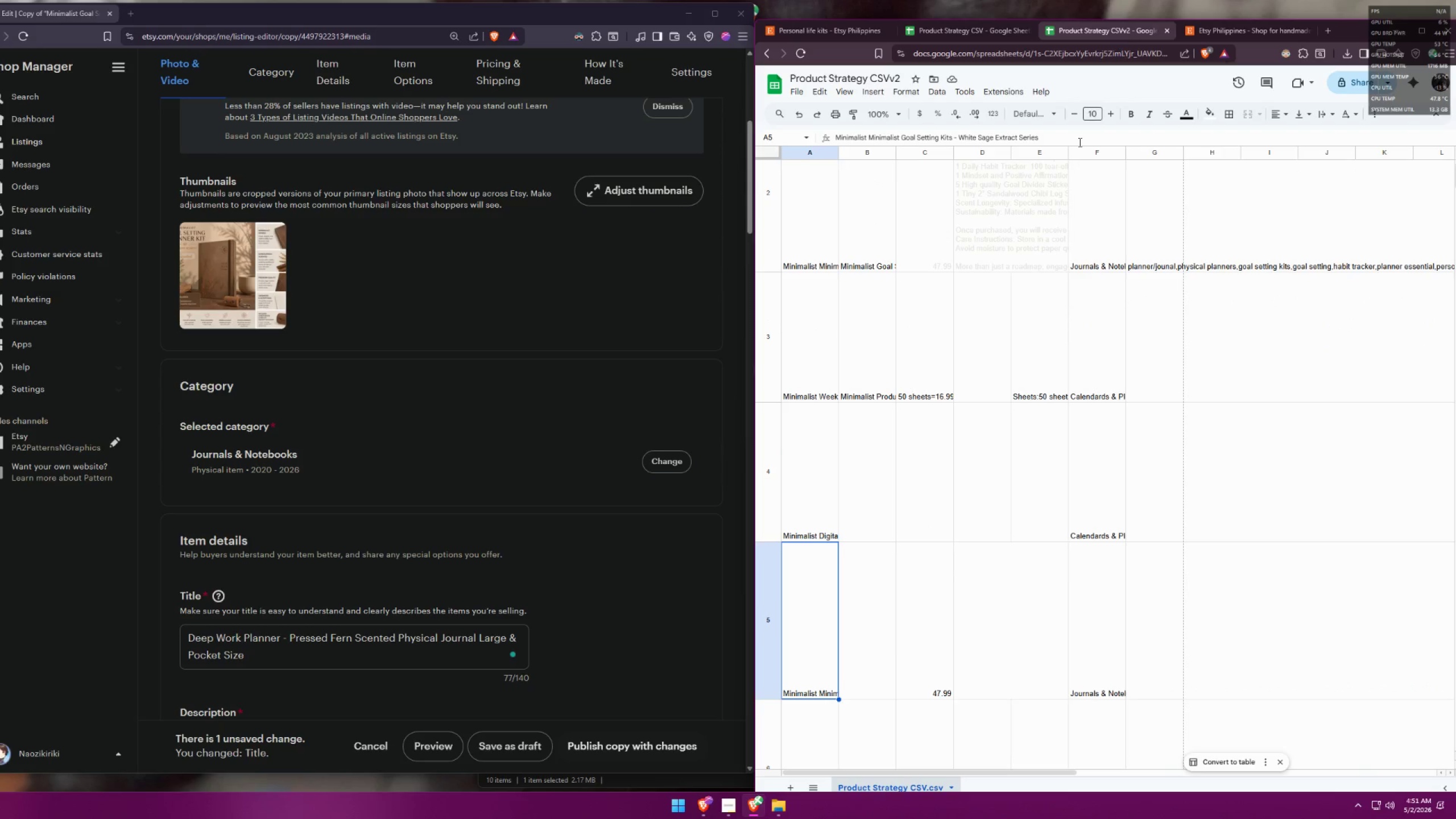 
left_click([1076, 587])
 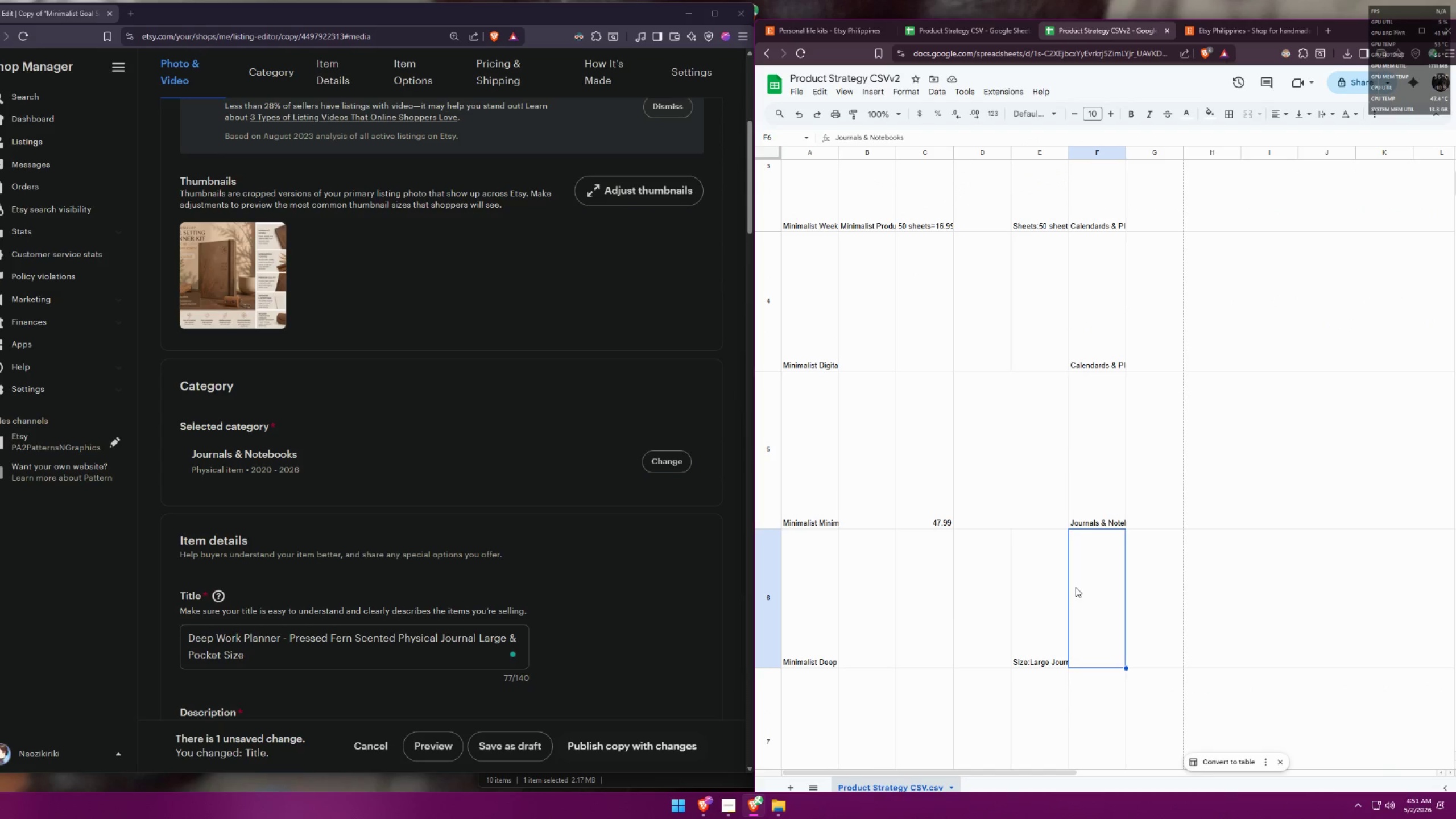 
scroll: coordinate [883, 458], scroll_direction: down, amount: 3.0
 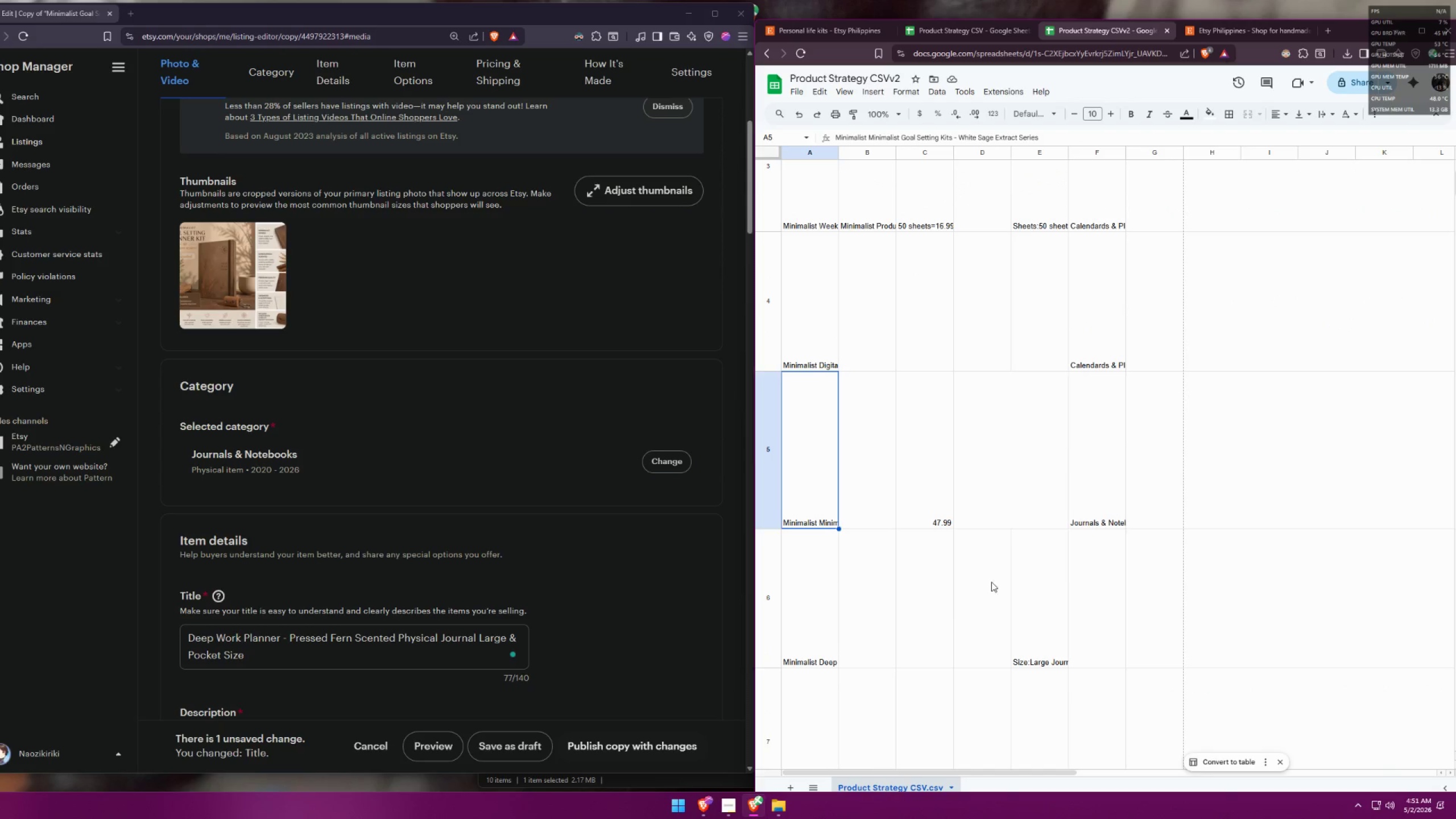 
left_click([1032, 599])
 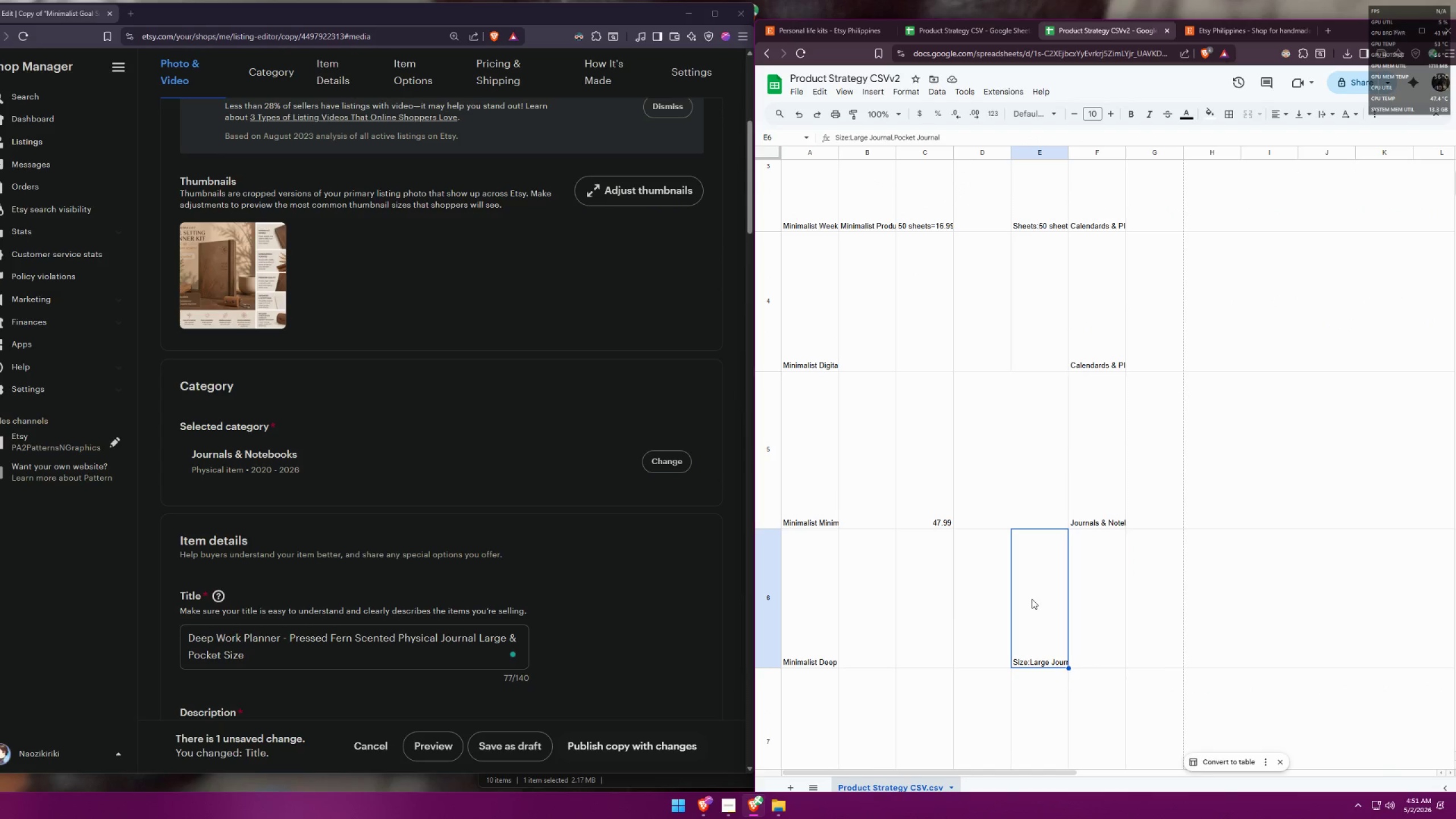 
left_click([1107, 584])
 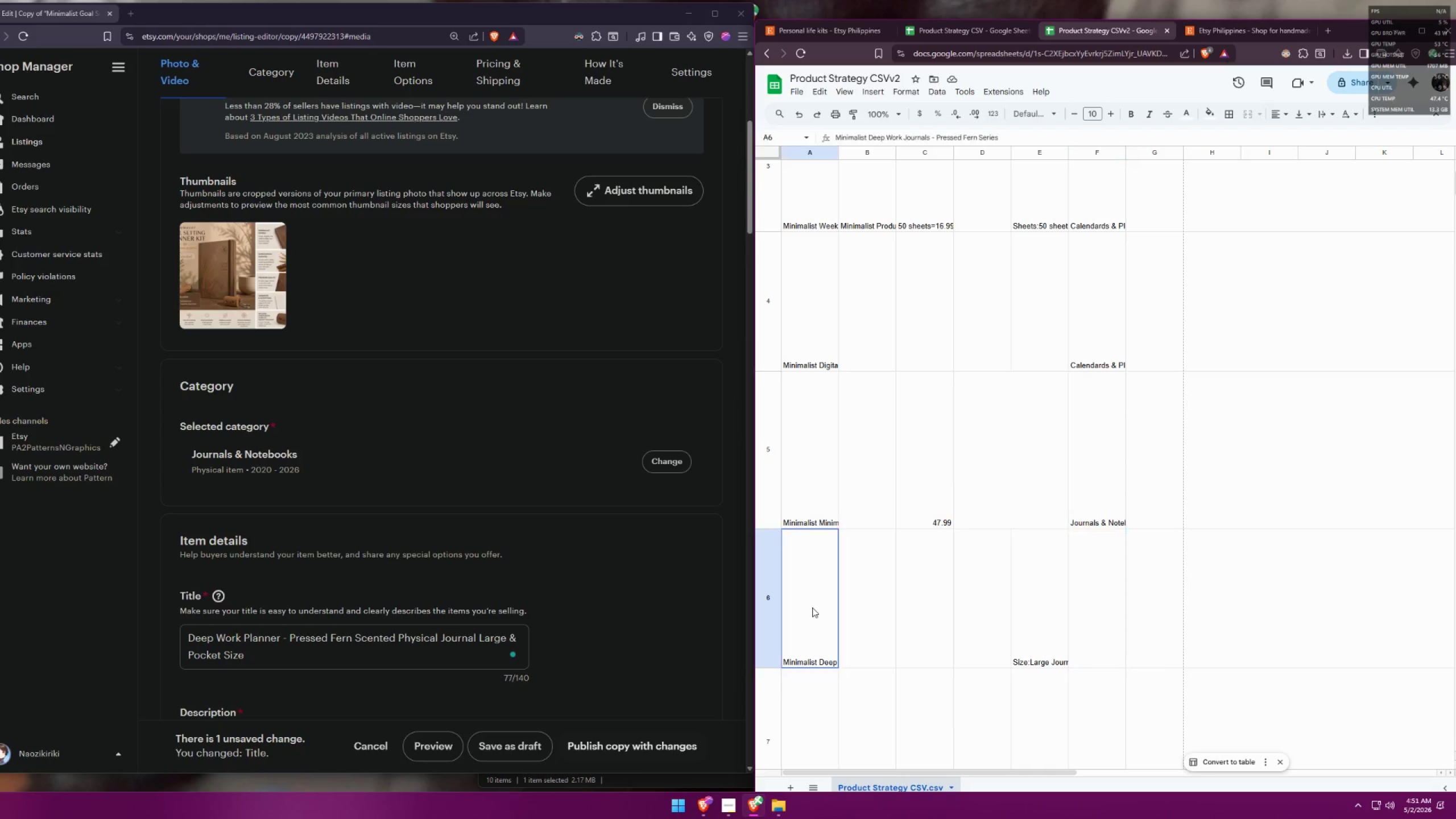 
double_click([812, 607])
 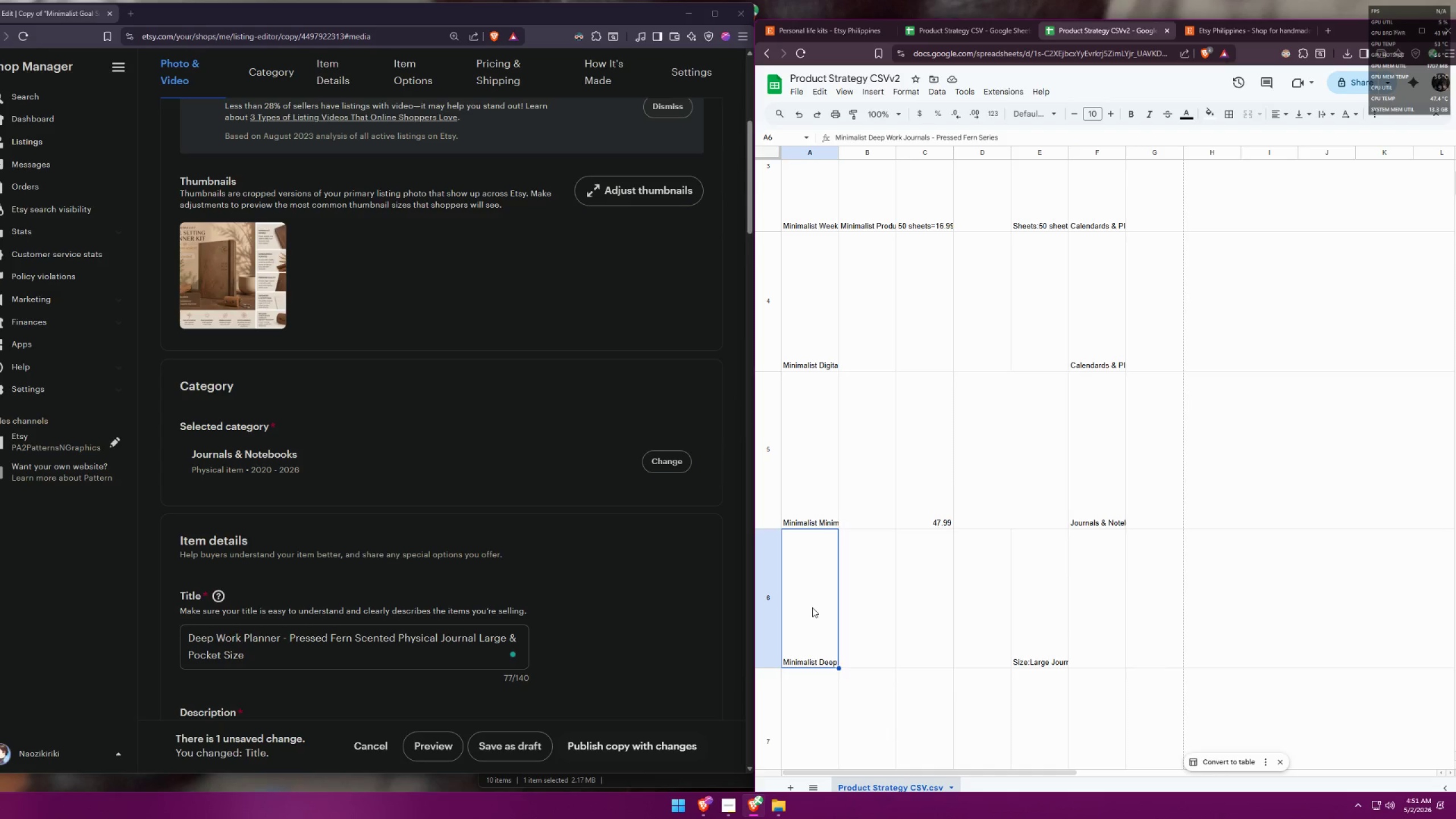 
triple_click([812, 607])
 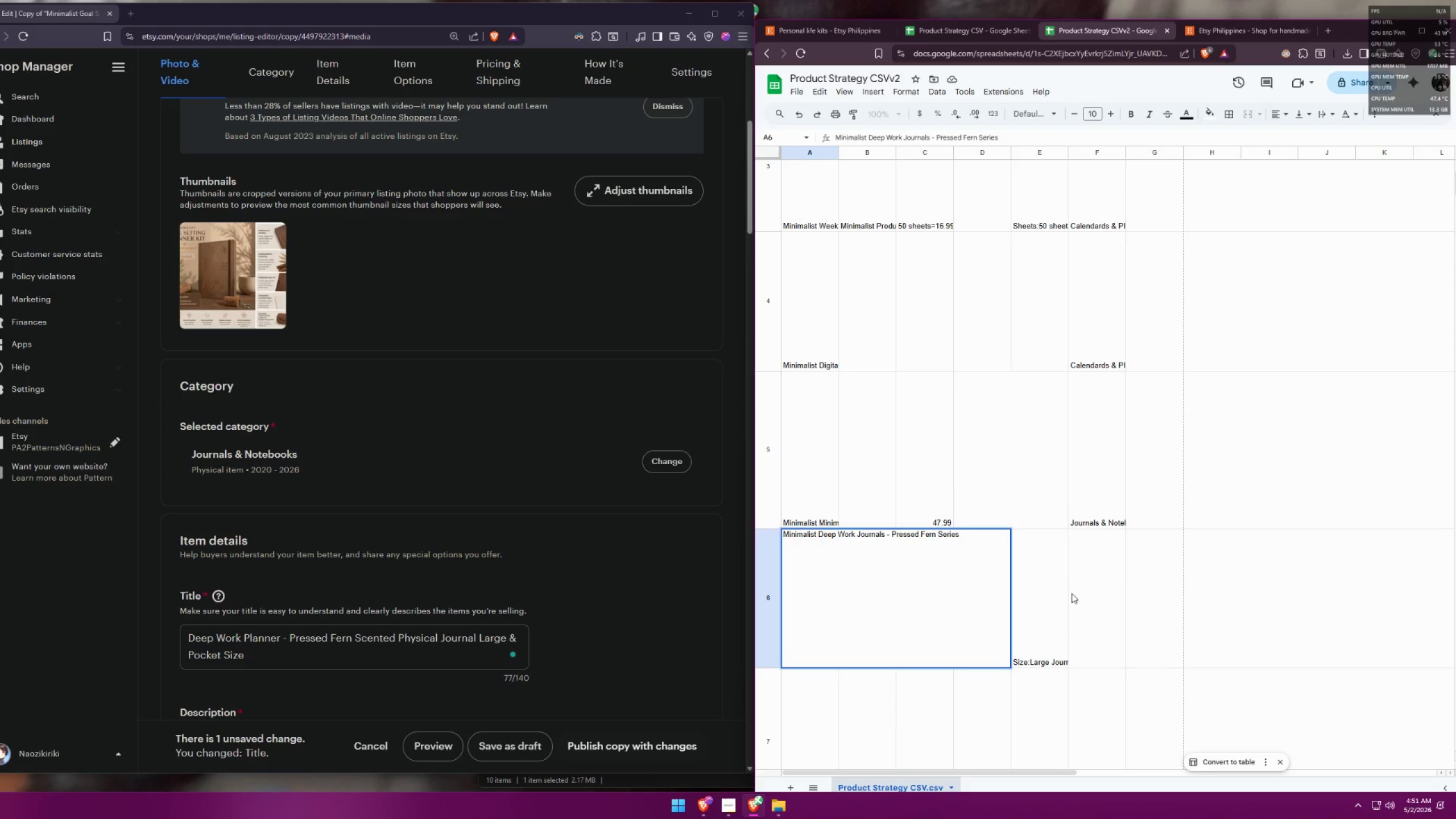 
left_click([1109, 587])
 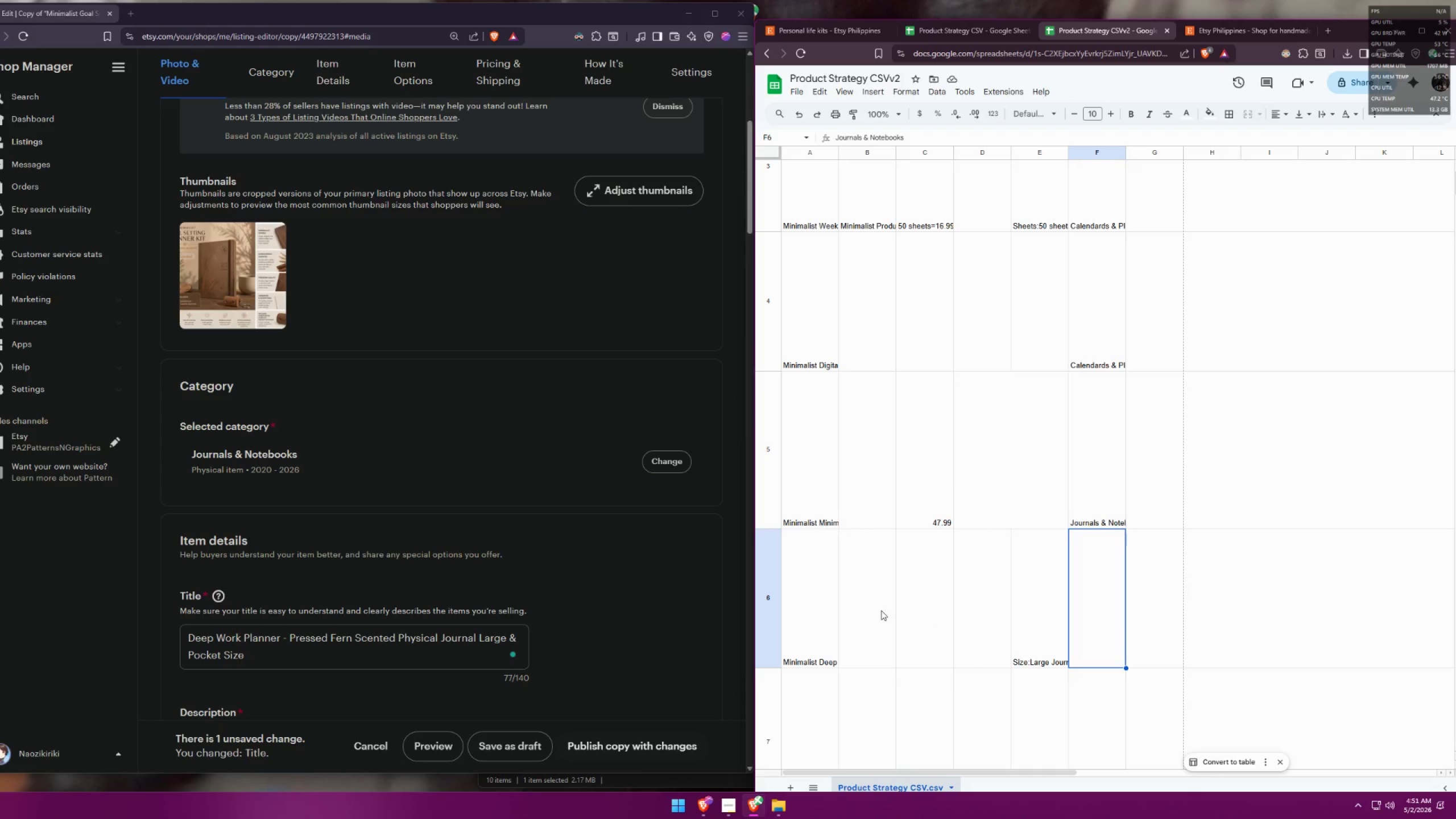 
left_click([822, 609])
 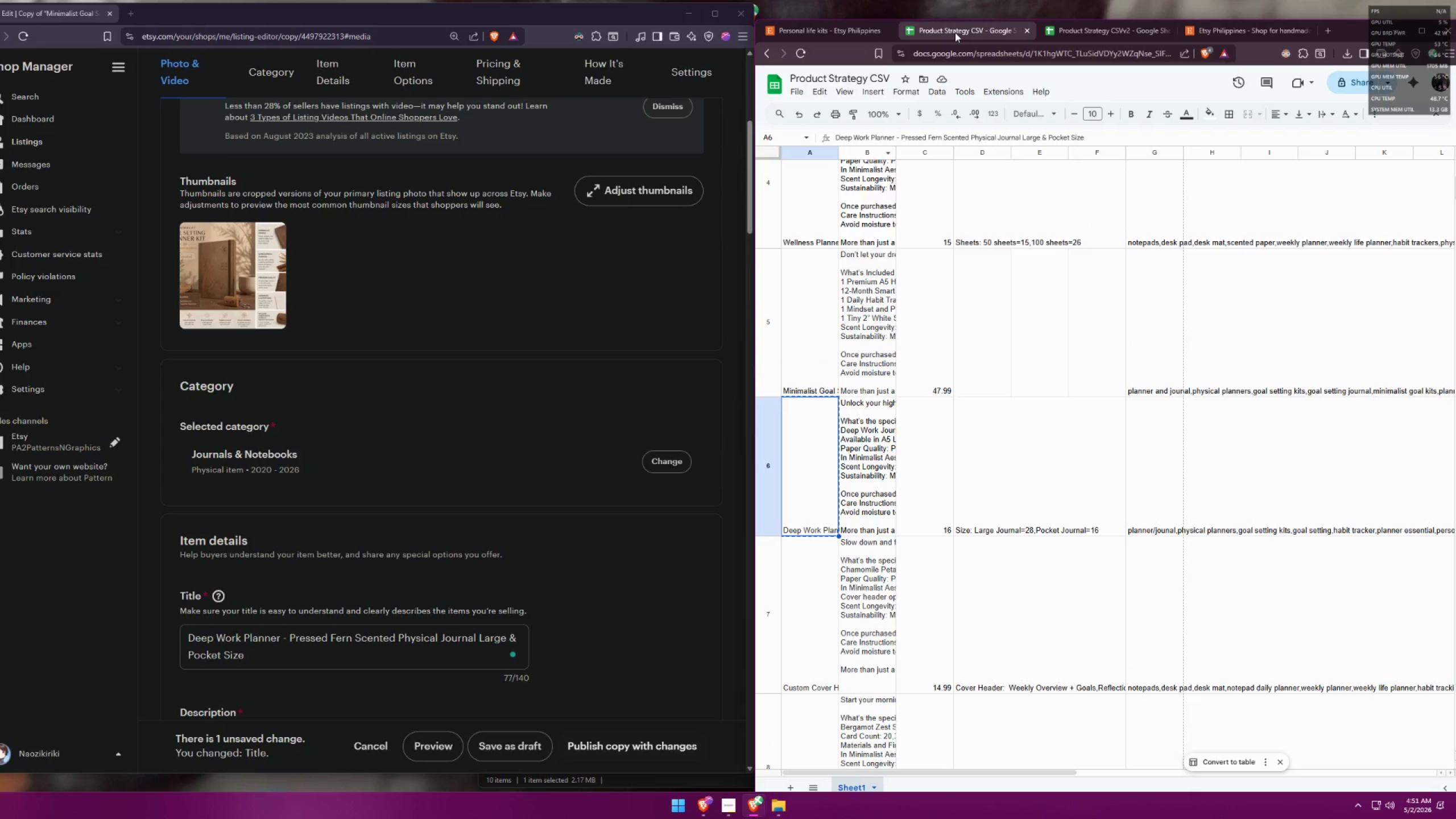 
wait(8.8)
 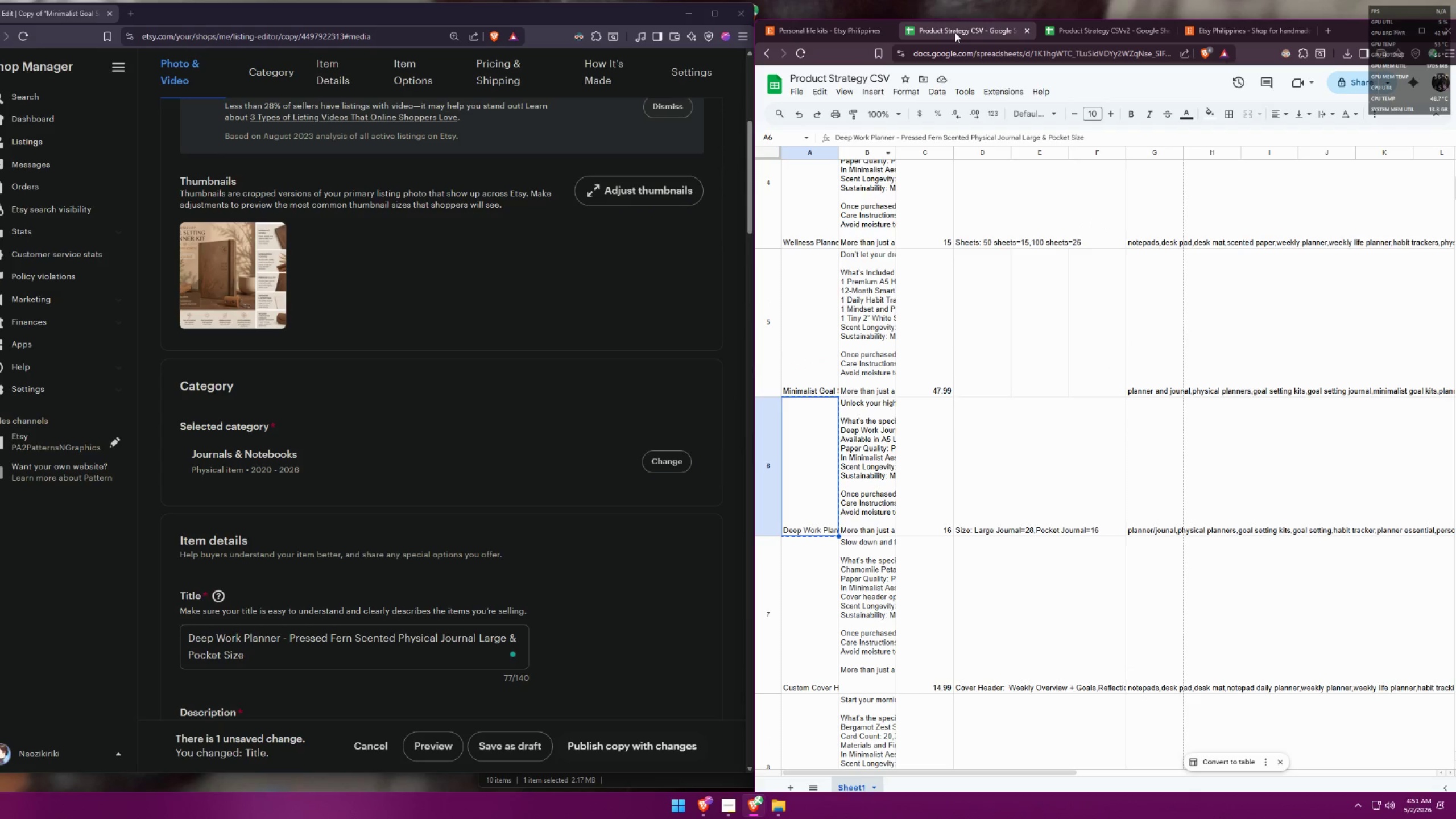 
scroll: coordinate [489, 585], scroll_direction: down, amount: 4.0
 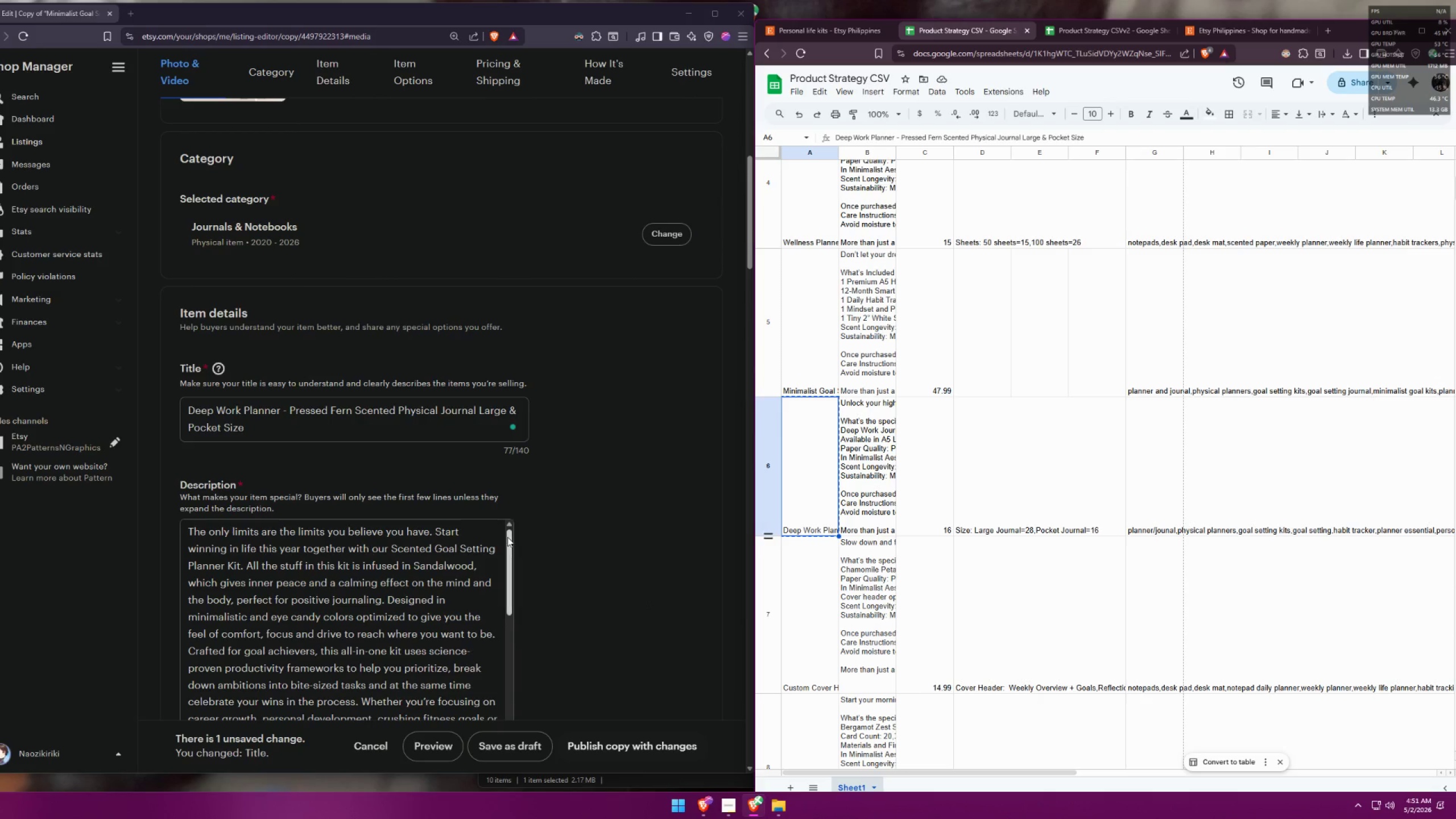 
scroll: coordinate [508, 493], scroll_direction: up, amount: 1.0
 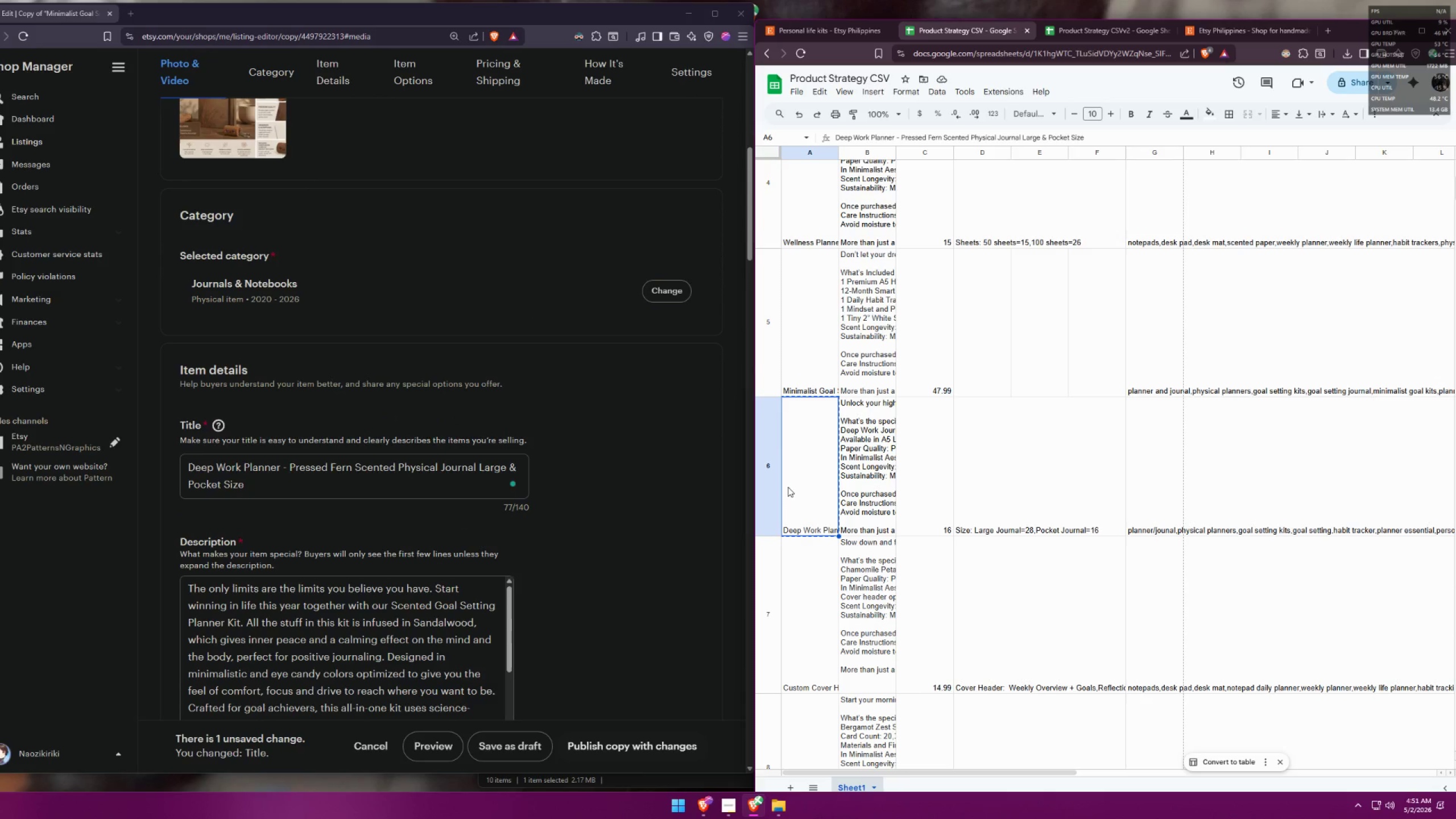 
key(Control+ControlLeft)
 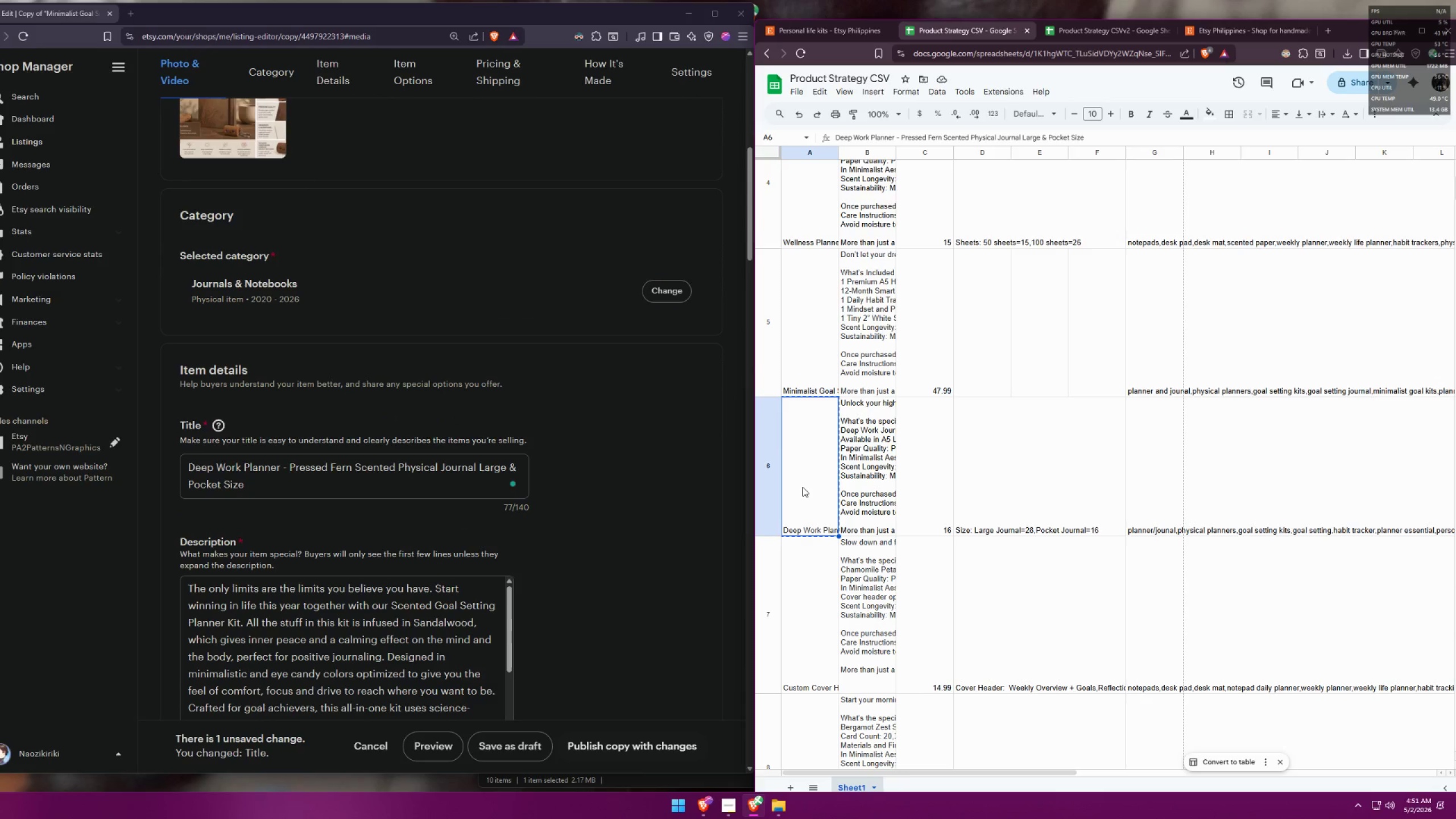 
key(Control+ControlLeft)
 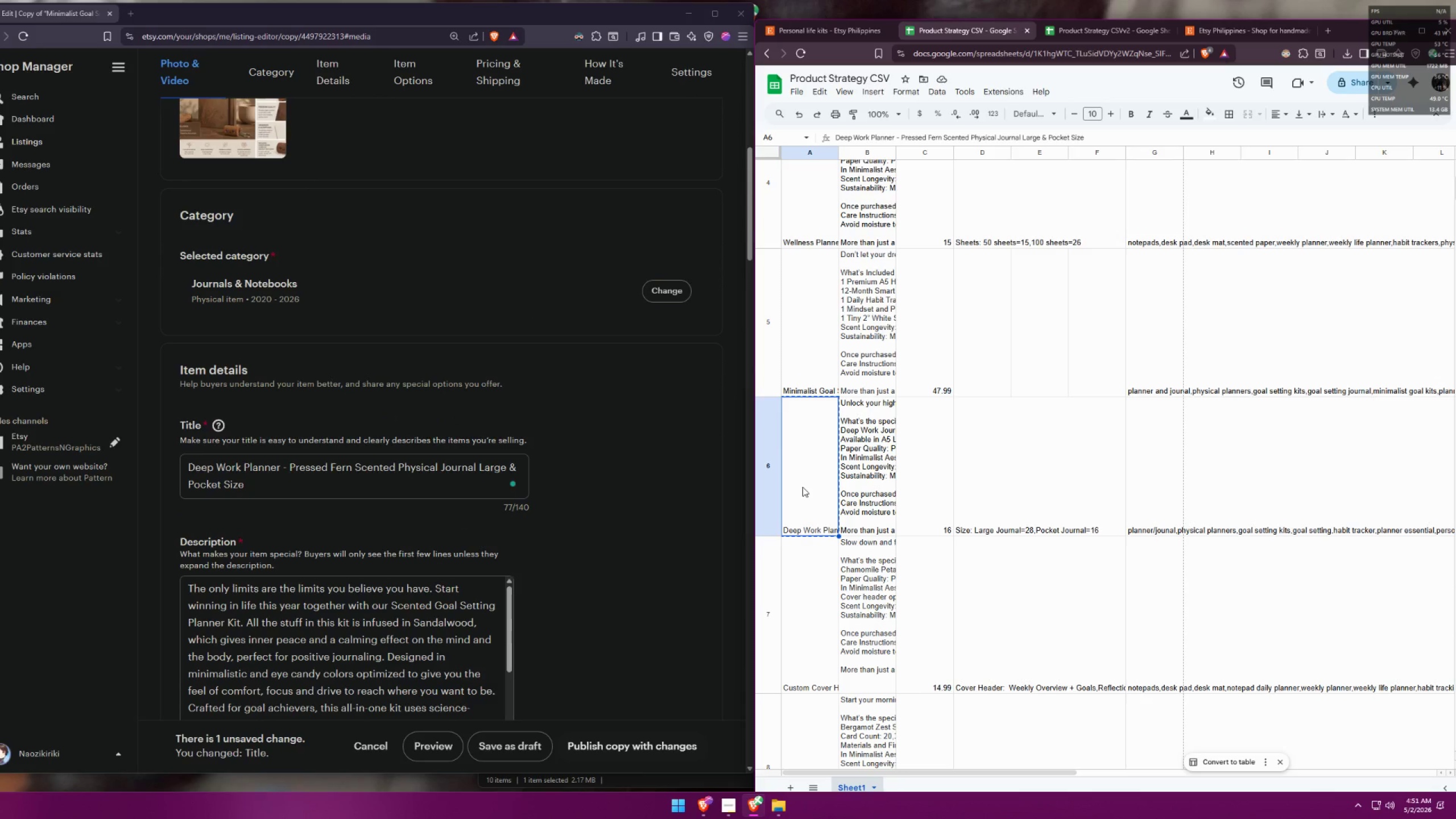 
key(Control+C)
 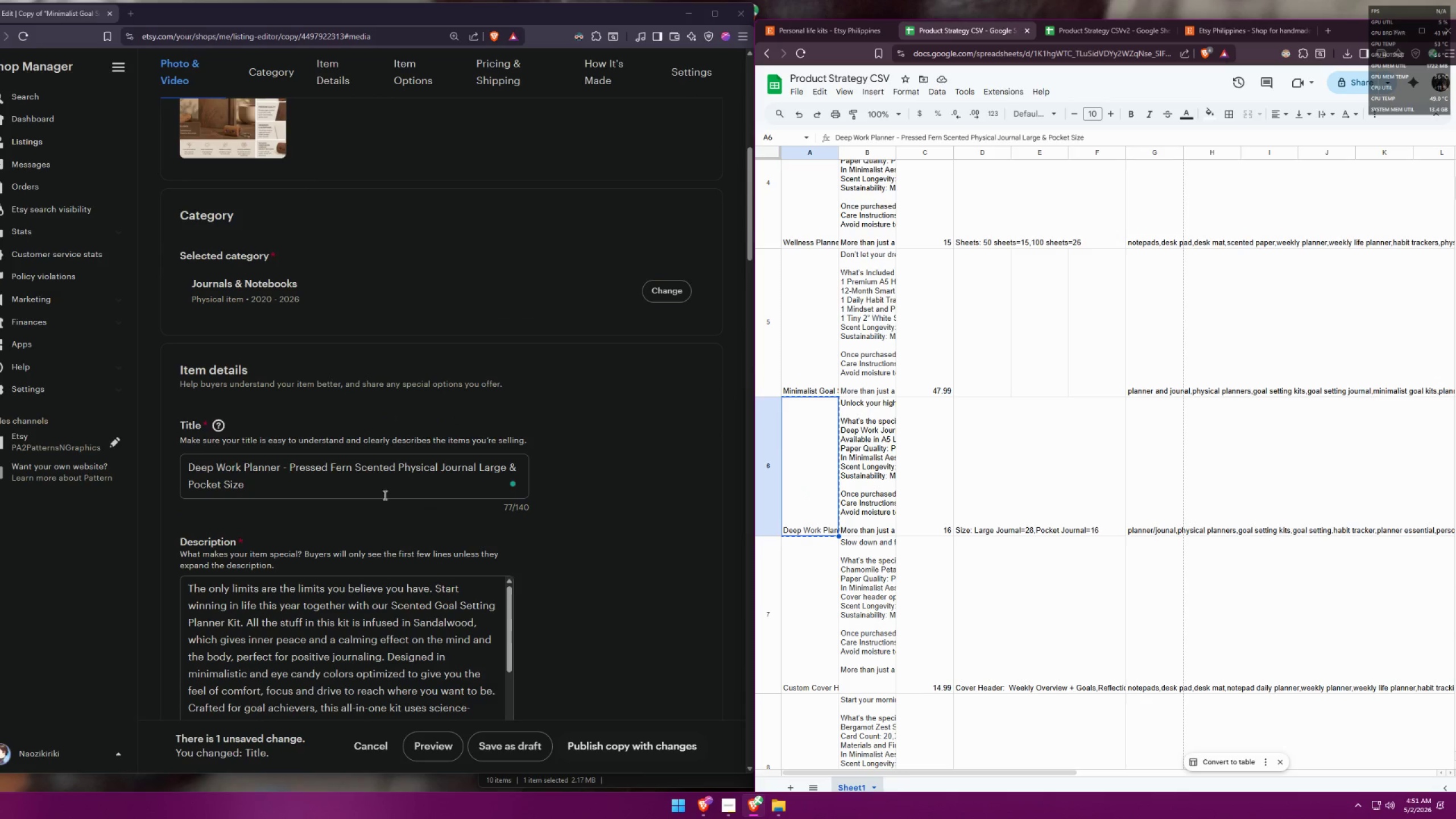 
left_click_drag(start_coordinate=[320, 489], to_coordinate=[118, 464])
 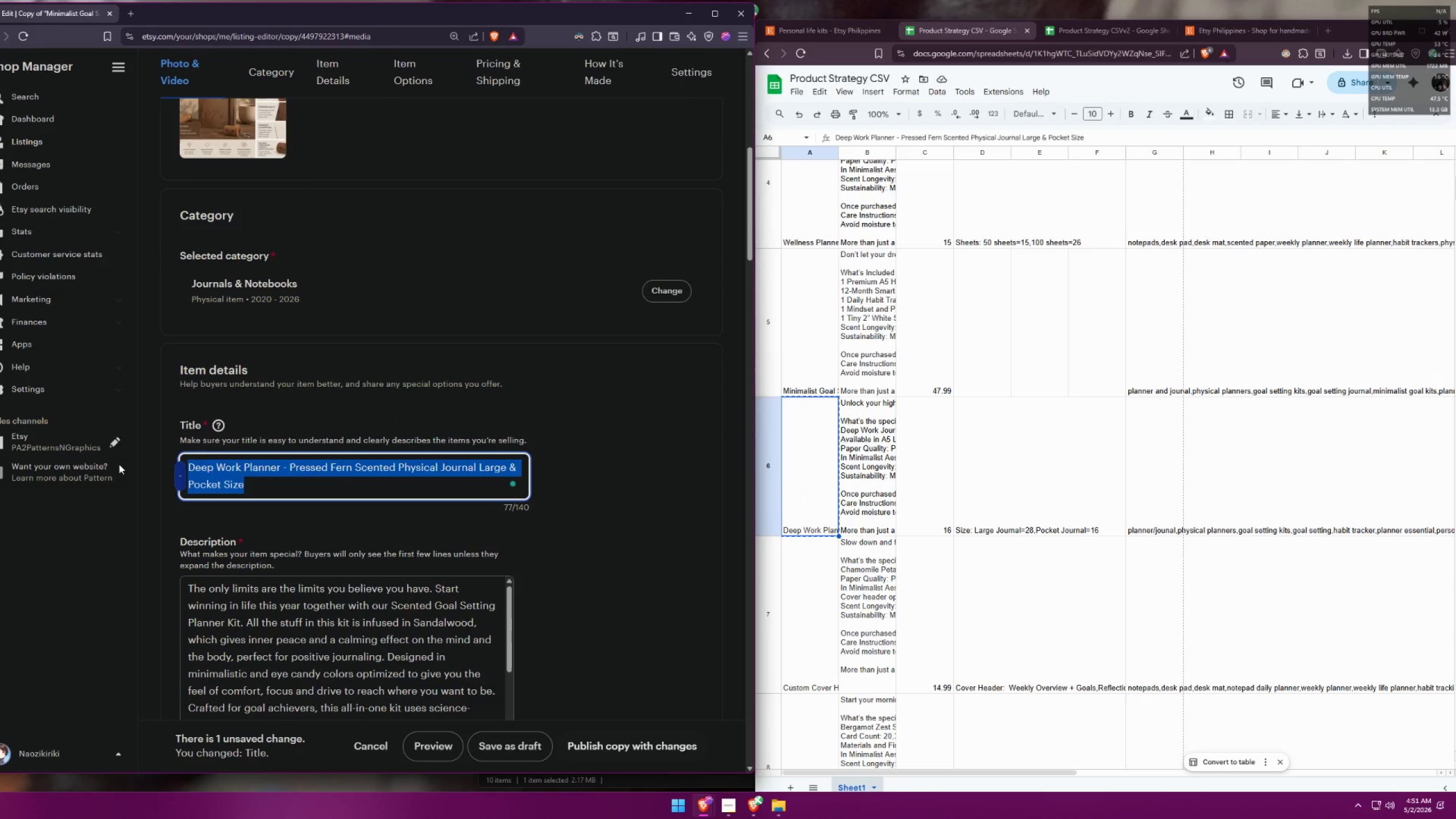 
key(Control+ControlLeft)
 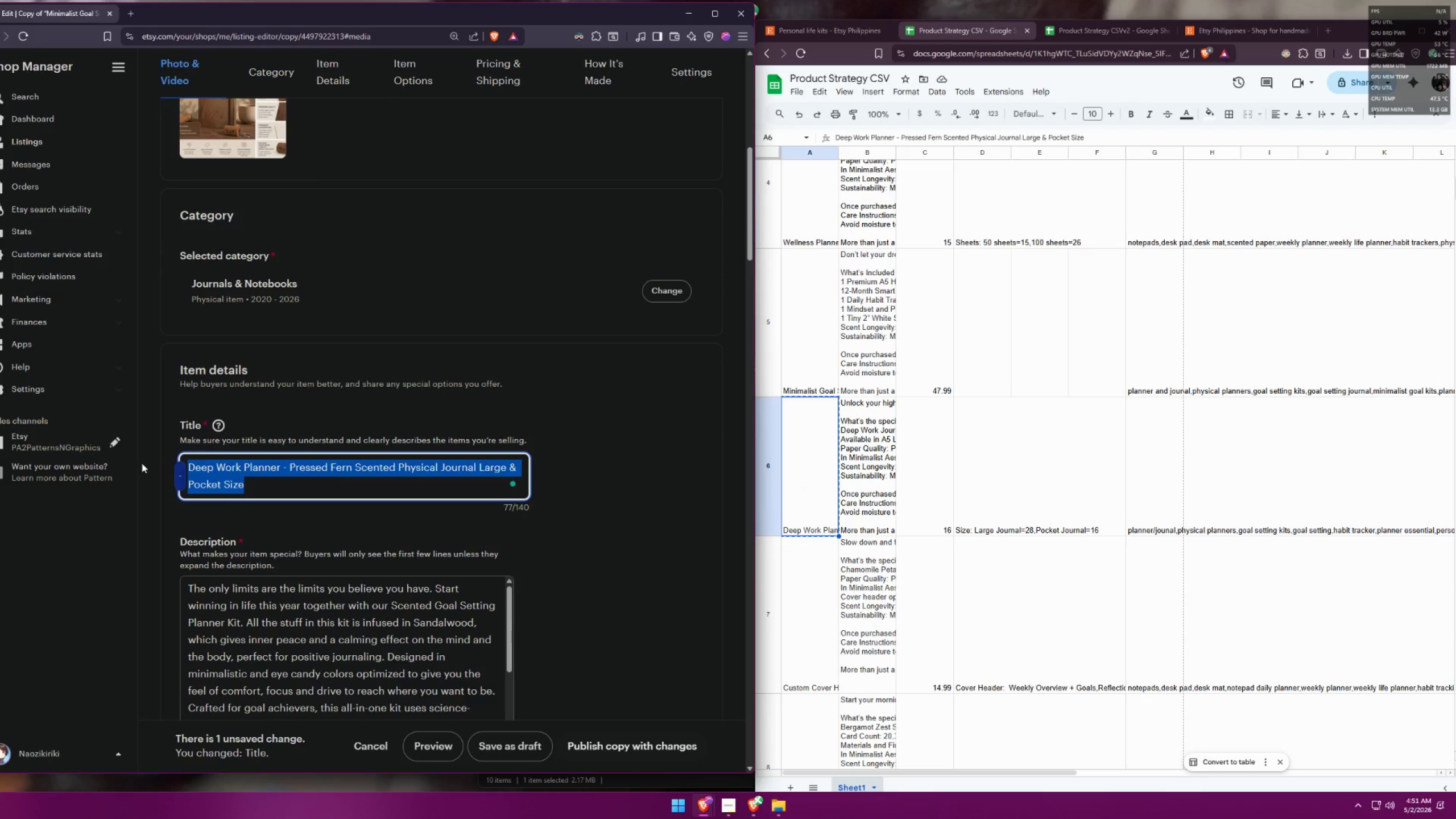 
key(Control+V)
 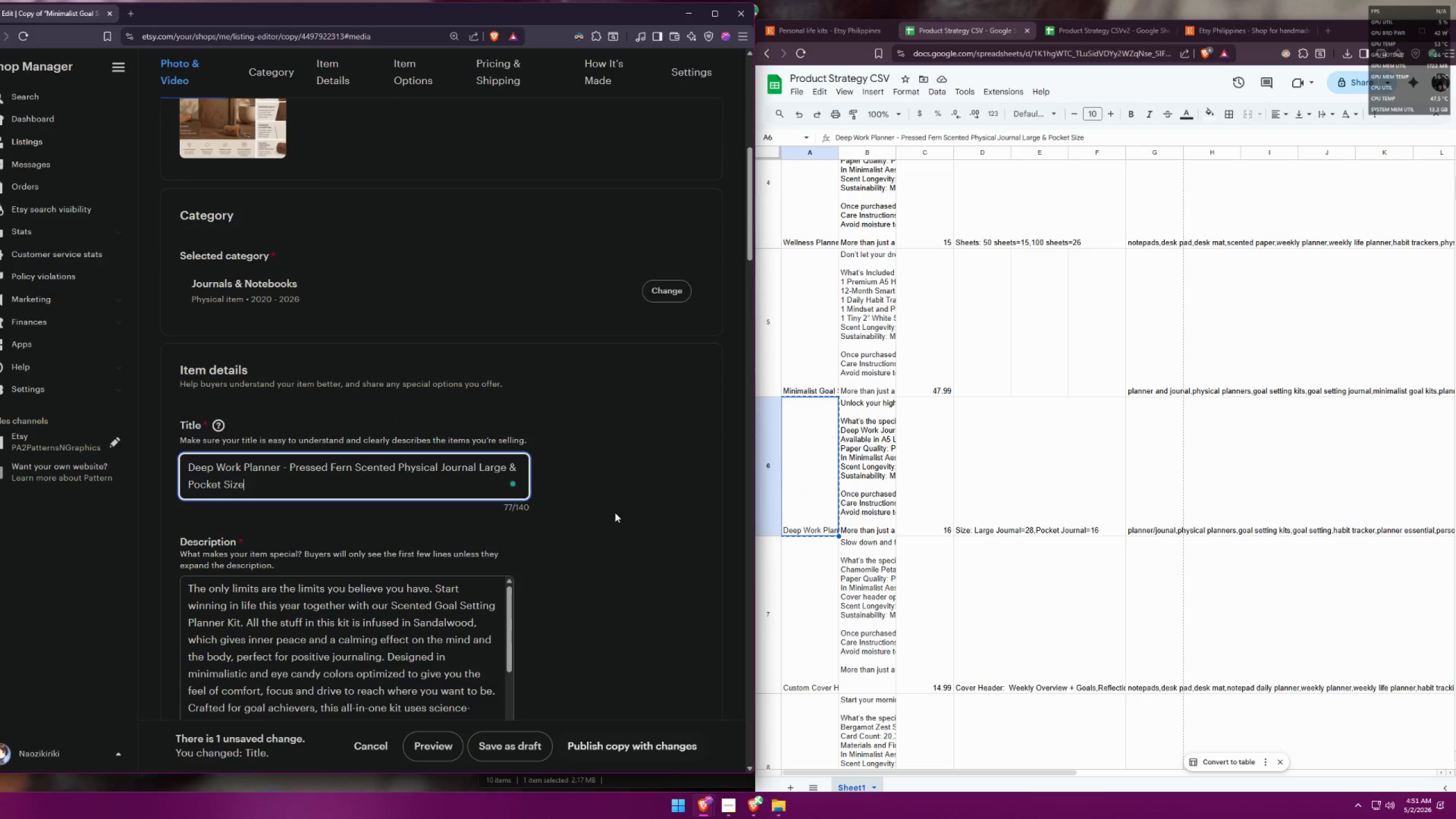 
left_click([649, 502])
 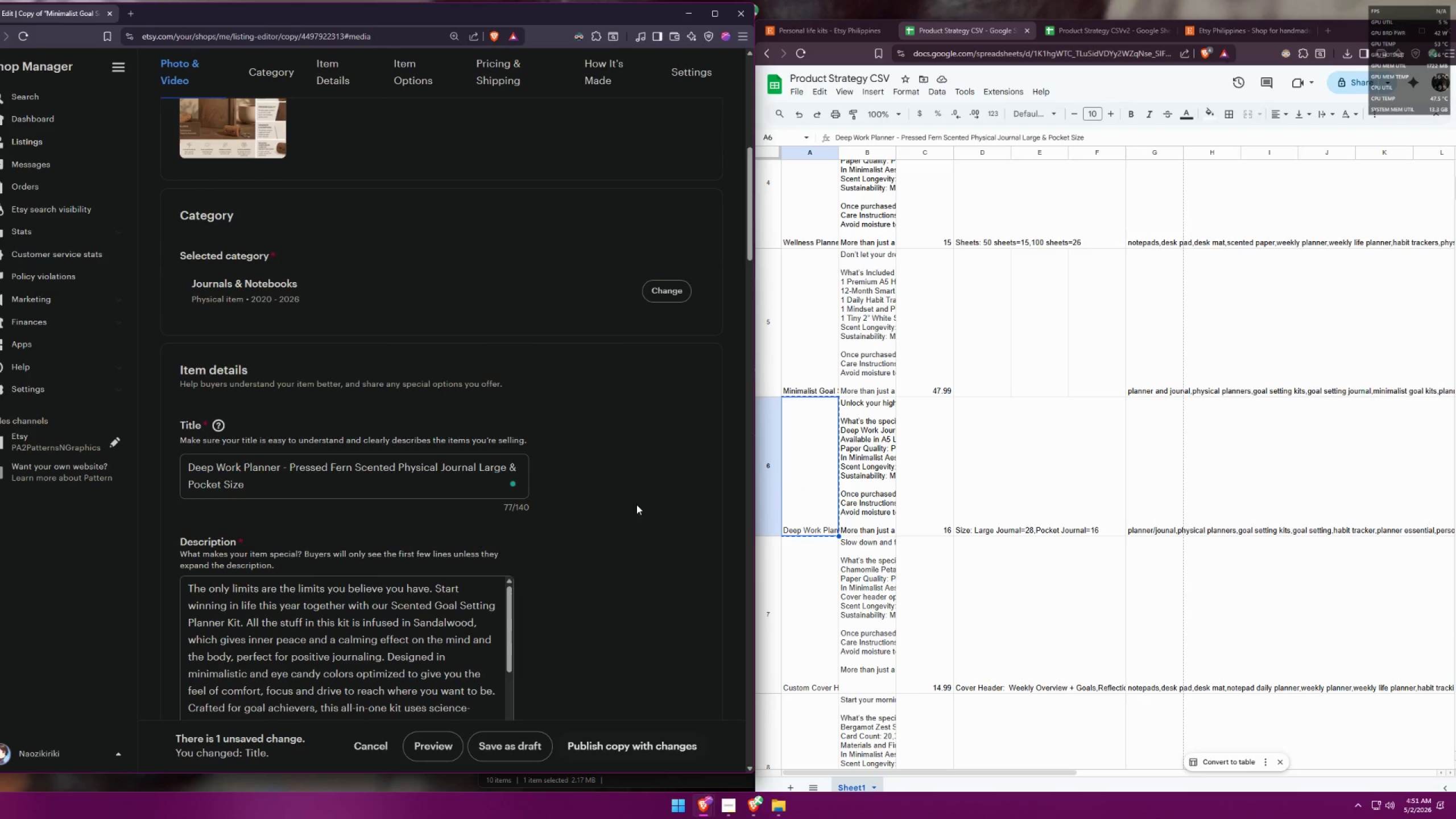 
double_click([872, 471])
 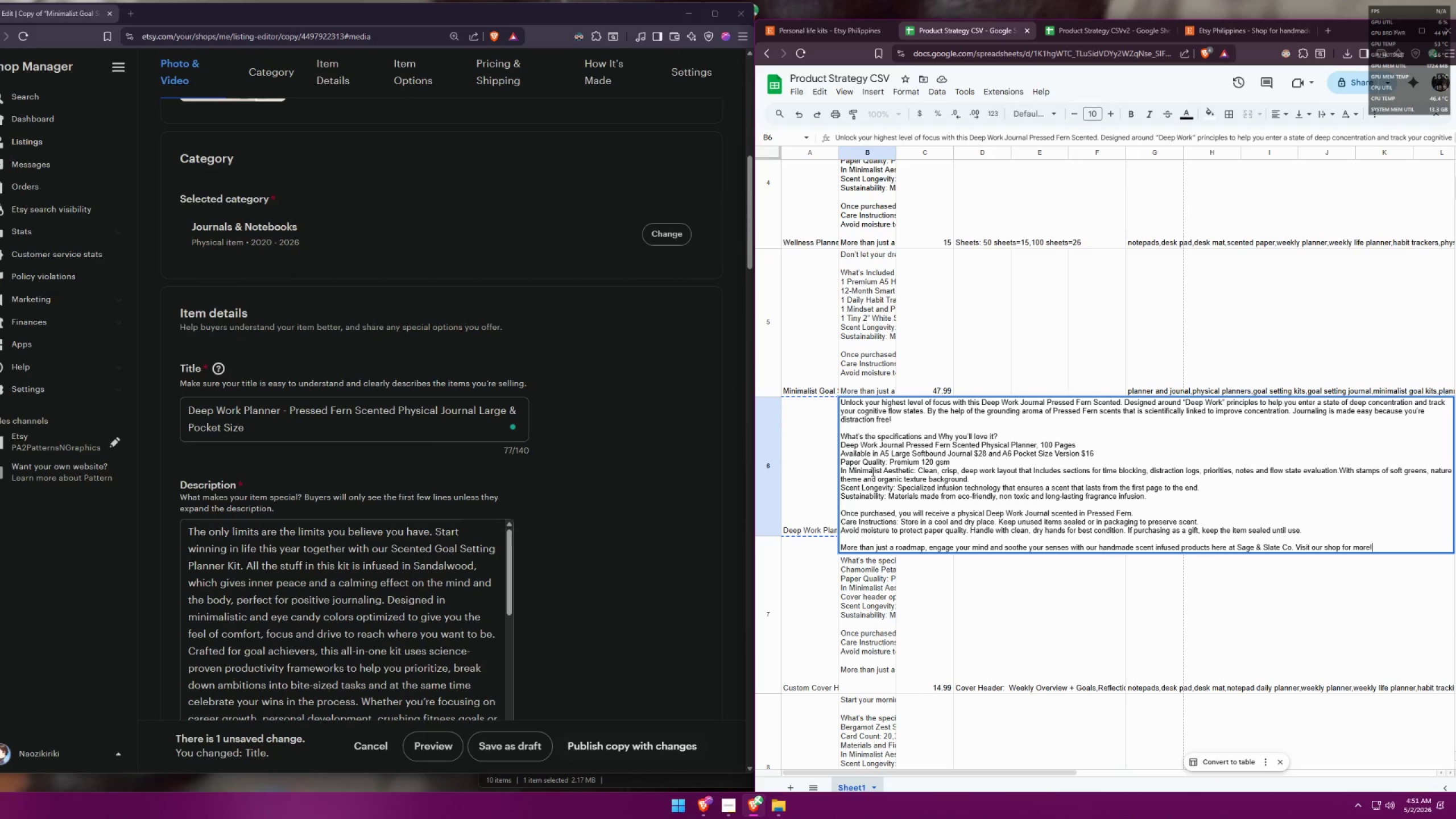 
key(Control+A)
 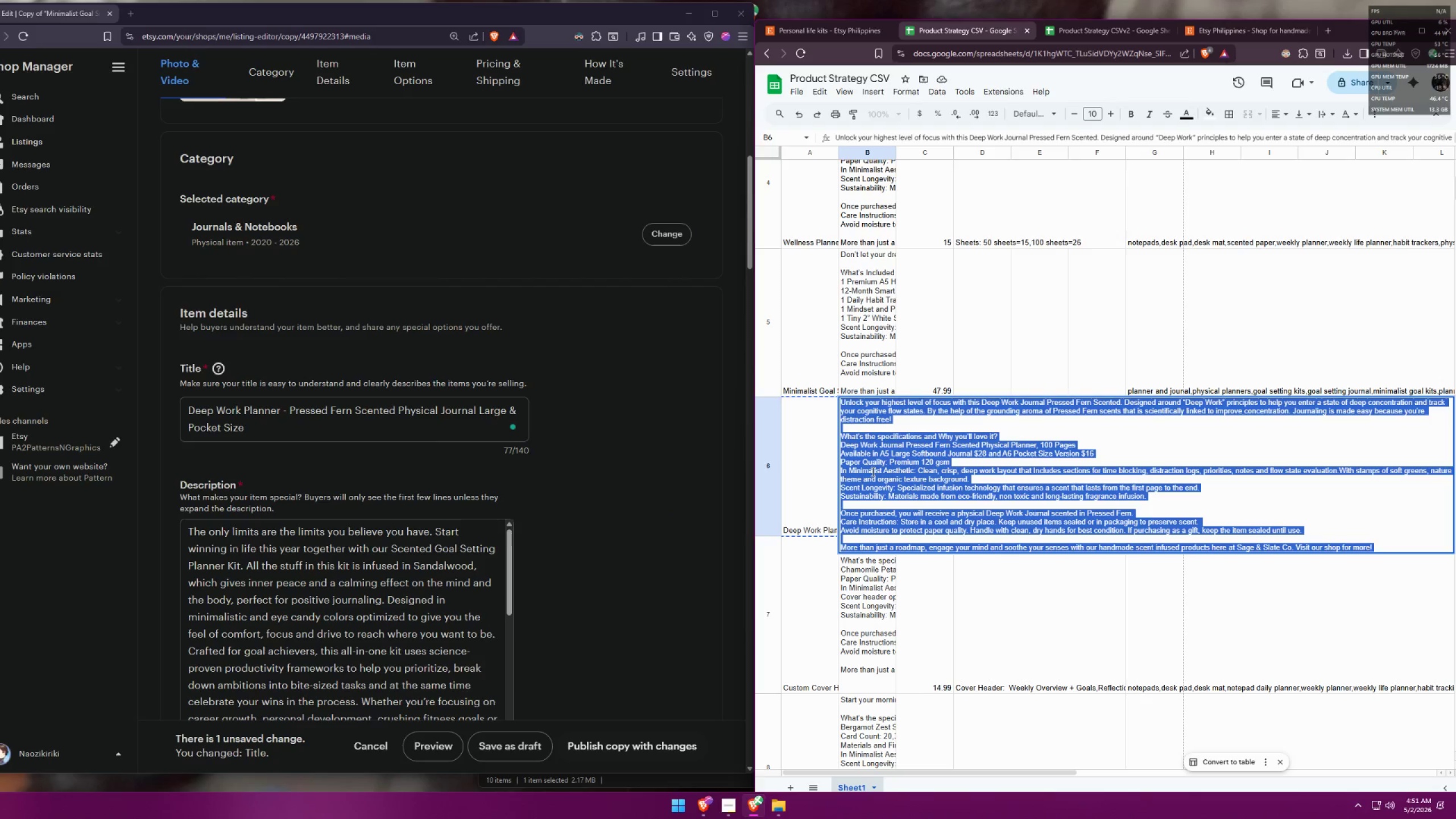 
key(Control+C)
 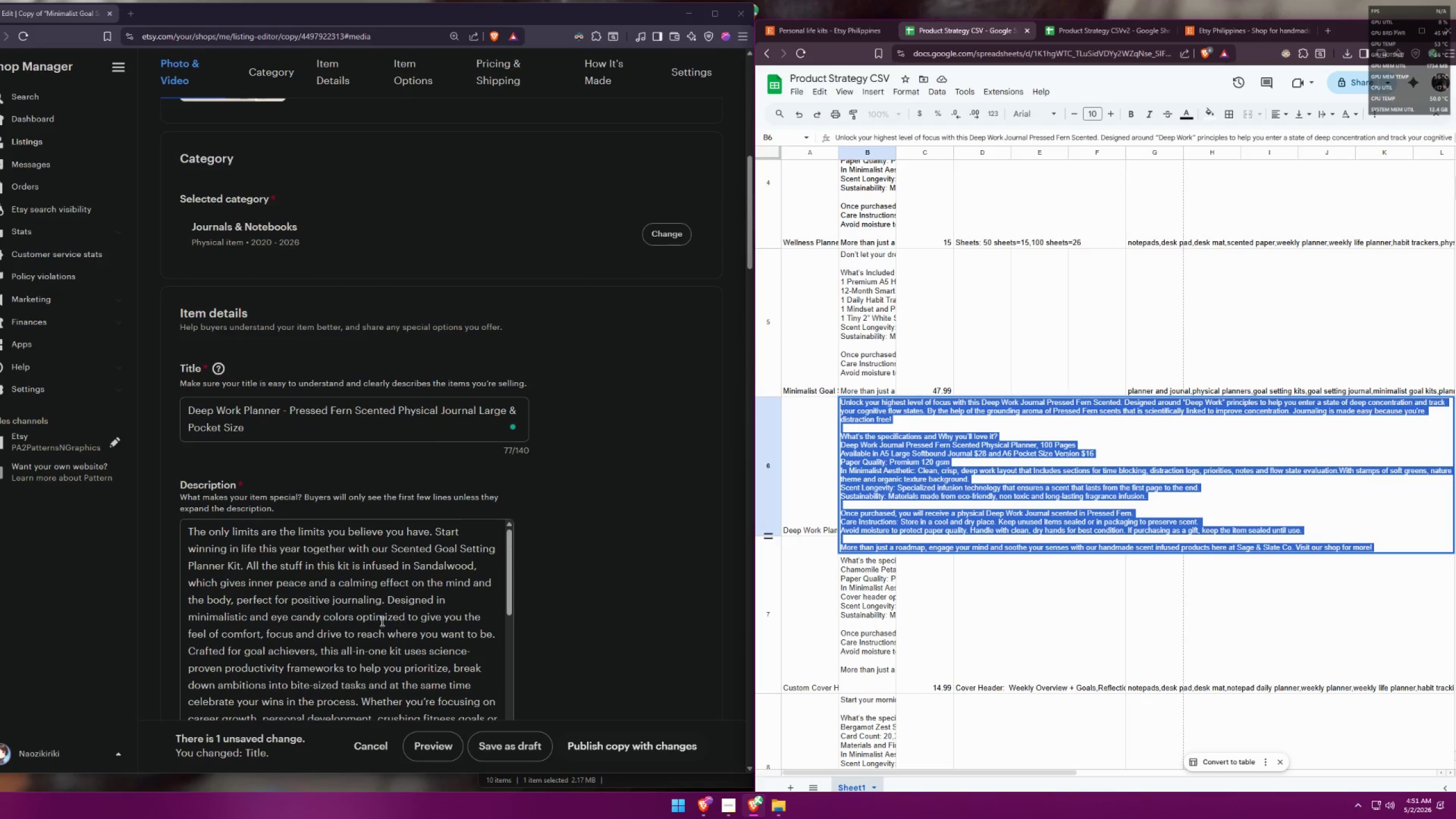 
scroll: coordinate [626, 507], scroll_direction: down, amount: 1.0
 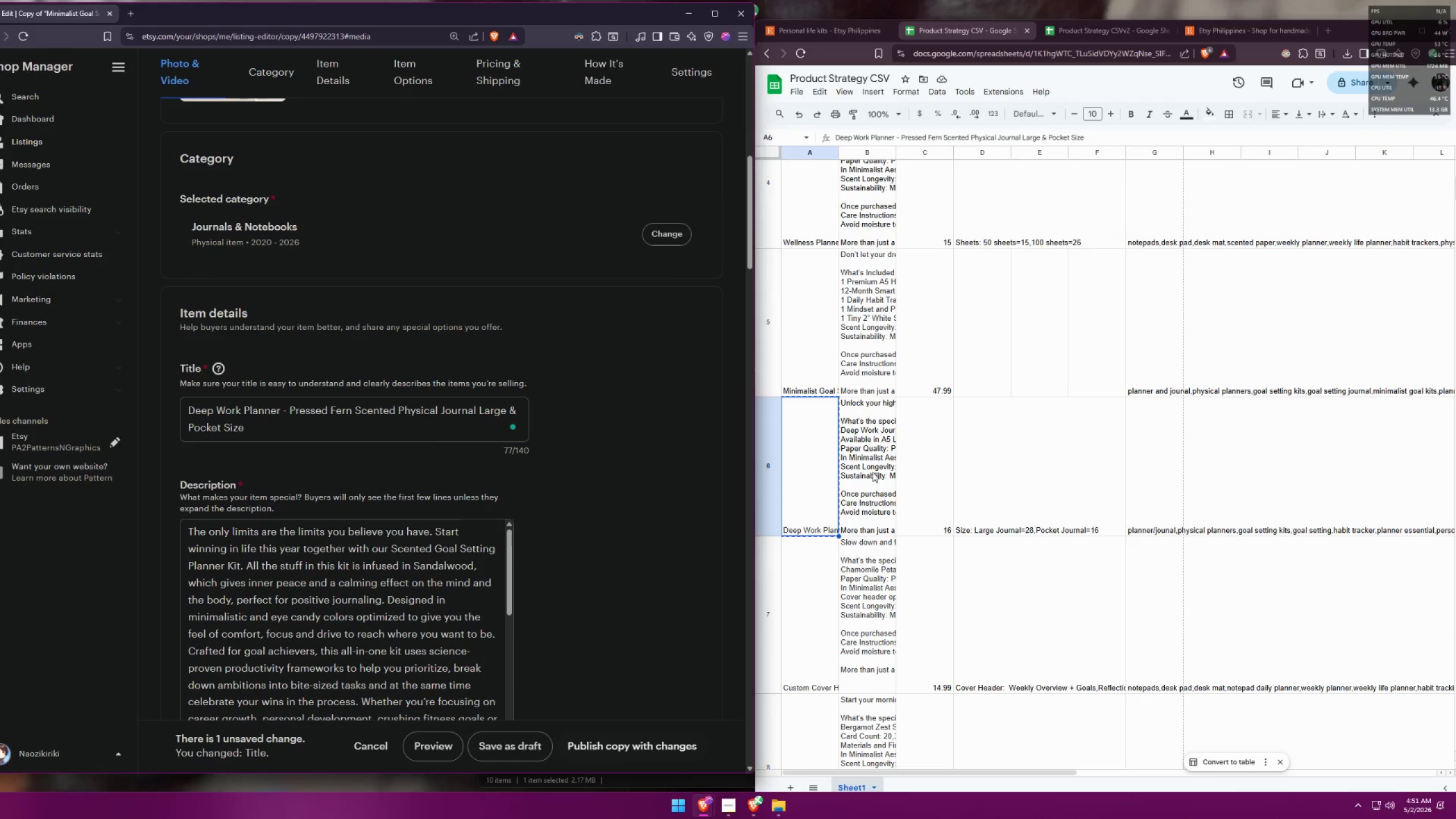 
double_click([381, 620])
 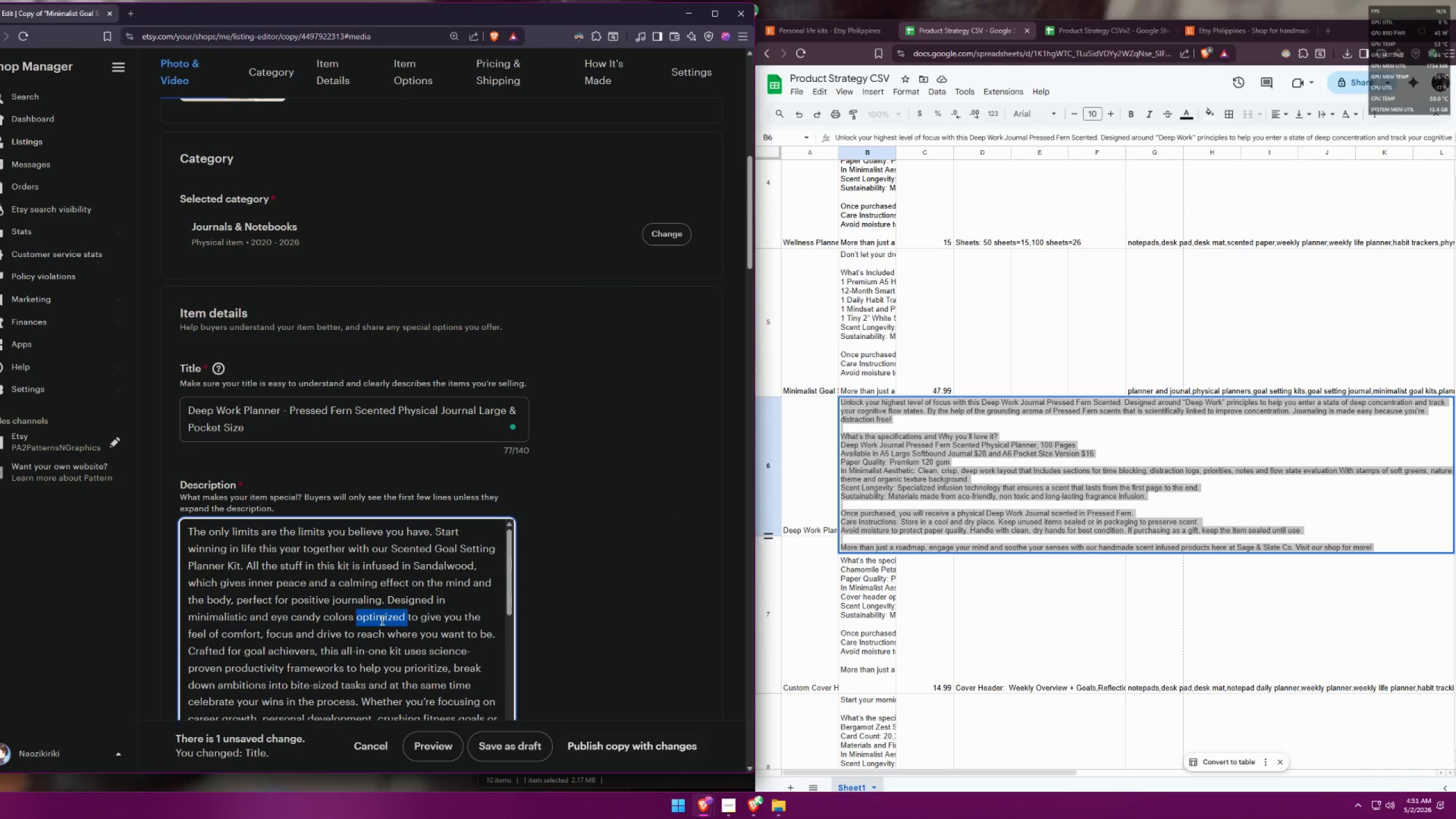 
hold_key(key=ControlLeft, duration=0.59)
 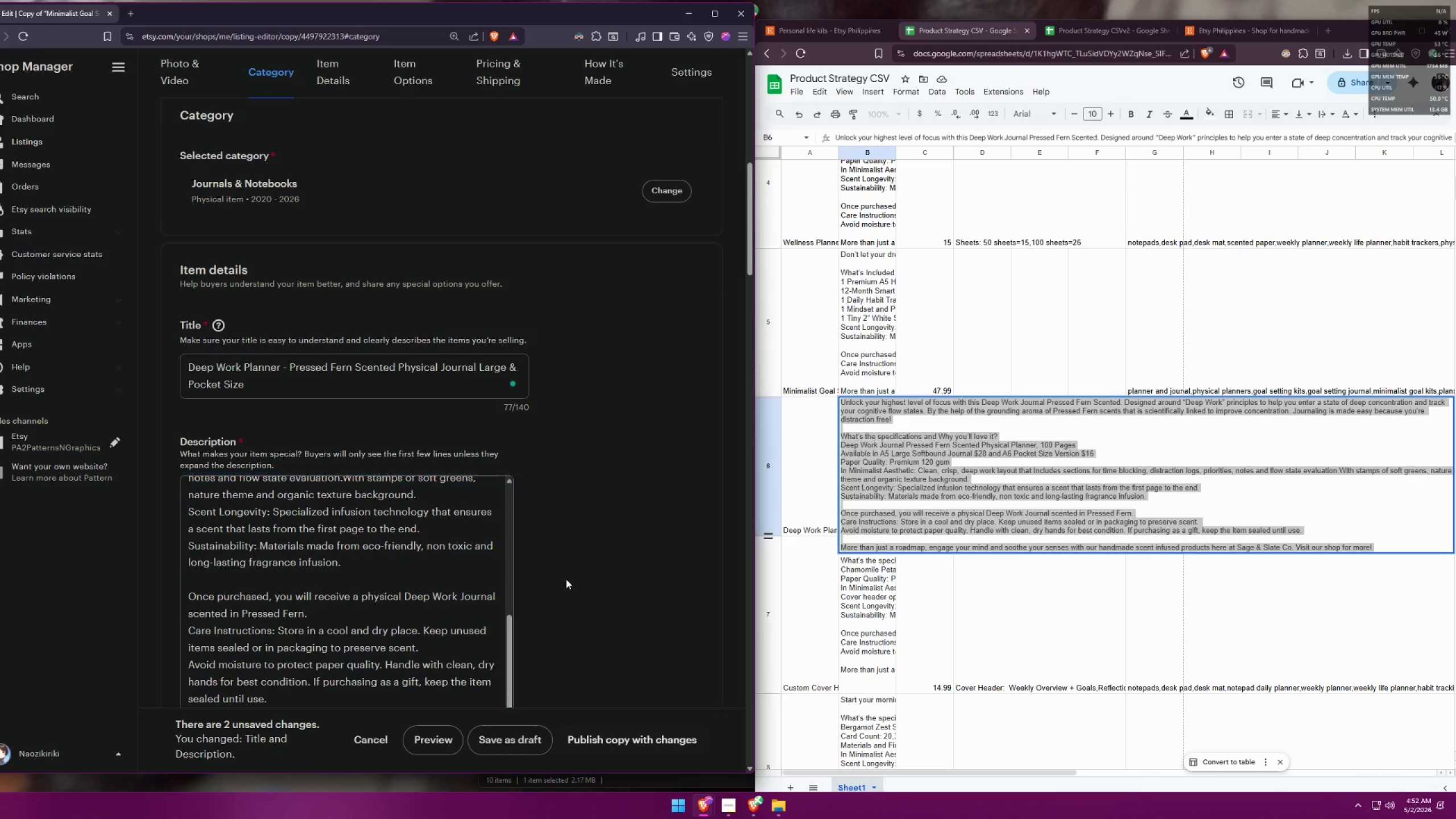 
type(av)
 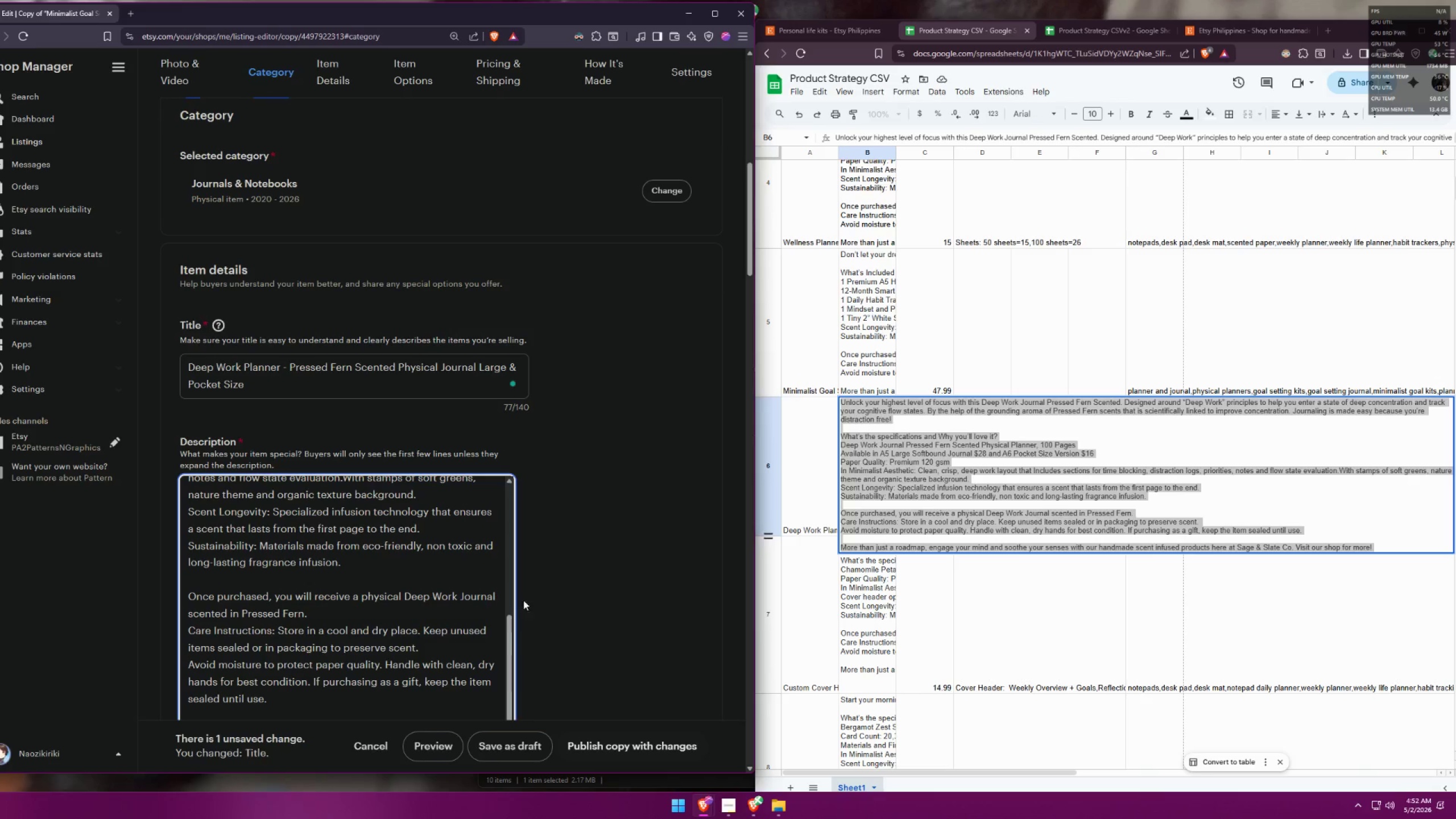 
left_click([566, 579])
 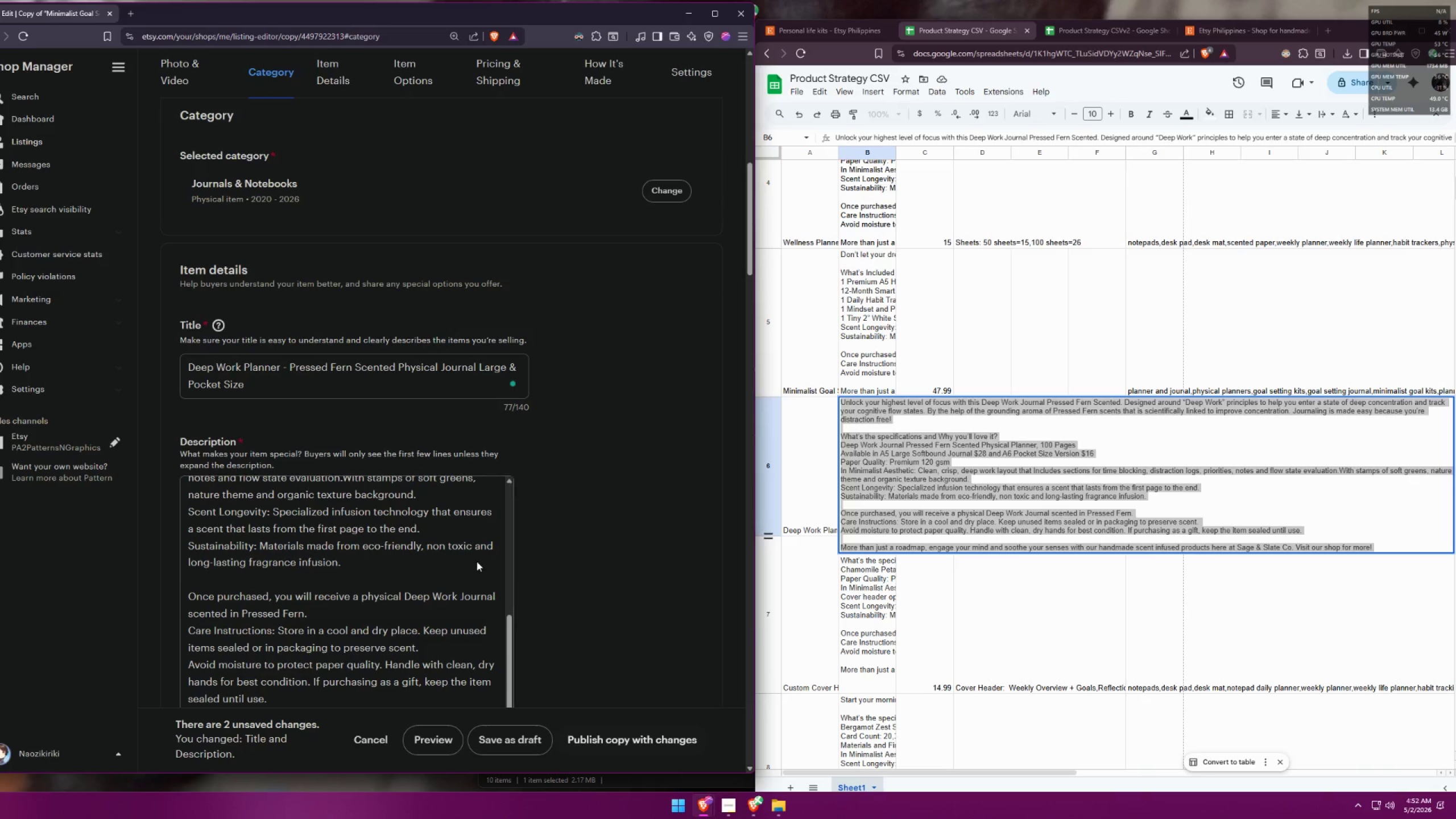 
scroll: coordinate [467, 560], scroll_direction: up, amount: 8.0
 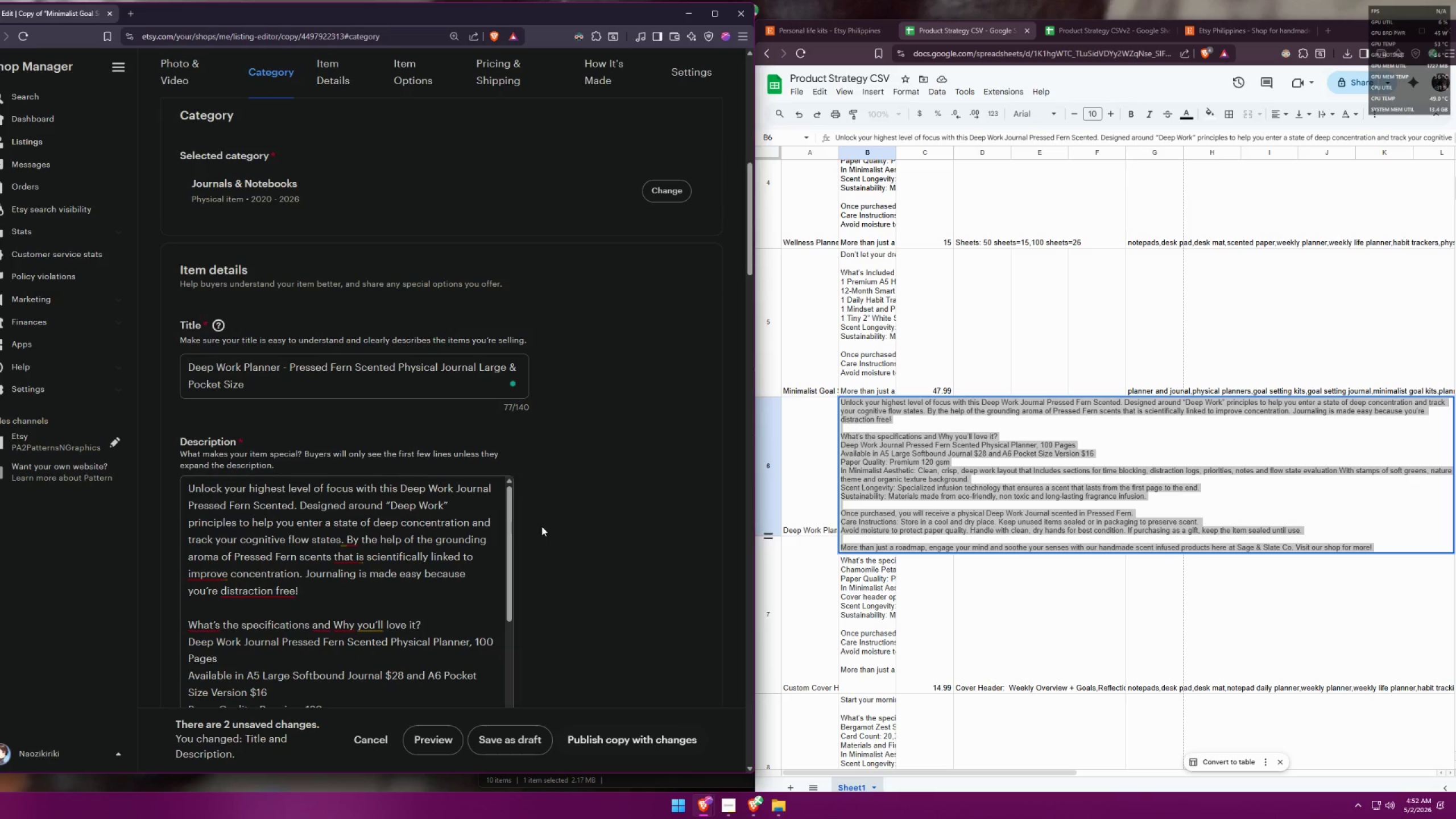 
scroll: coordinate [547, 520], scroll_direction: down, amount: 1.0
 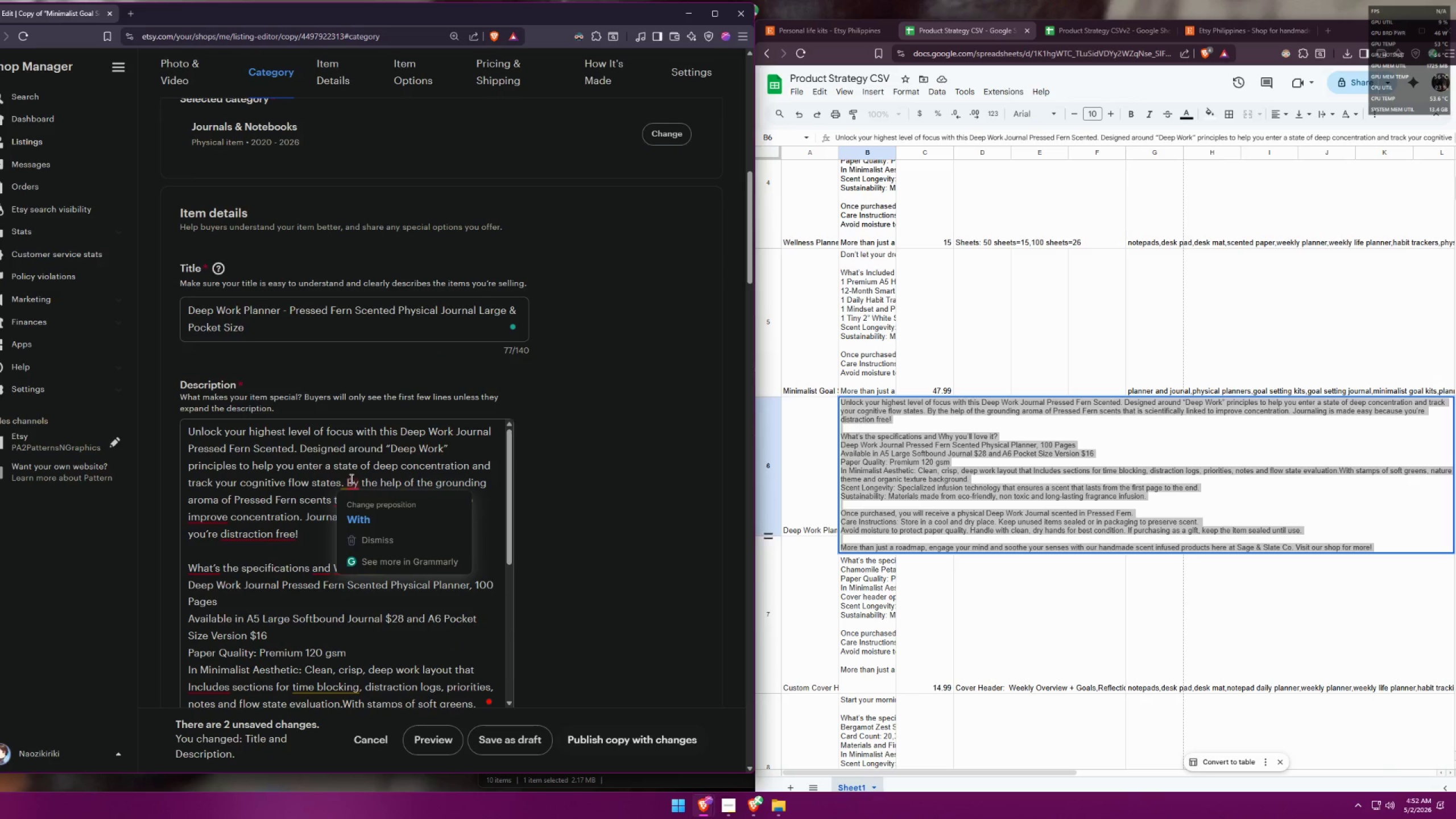 
left_click([363, 509])
 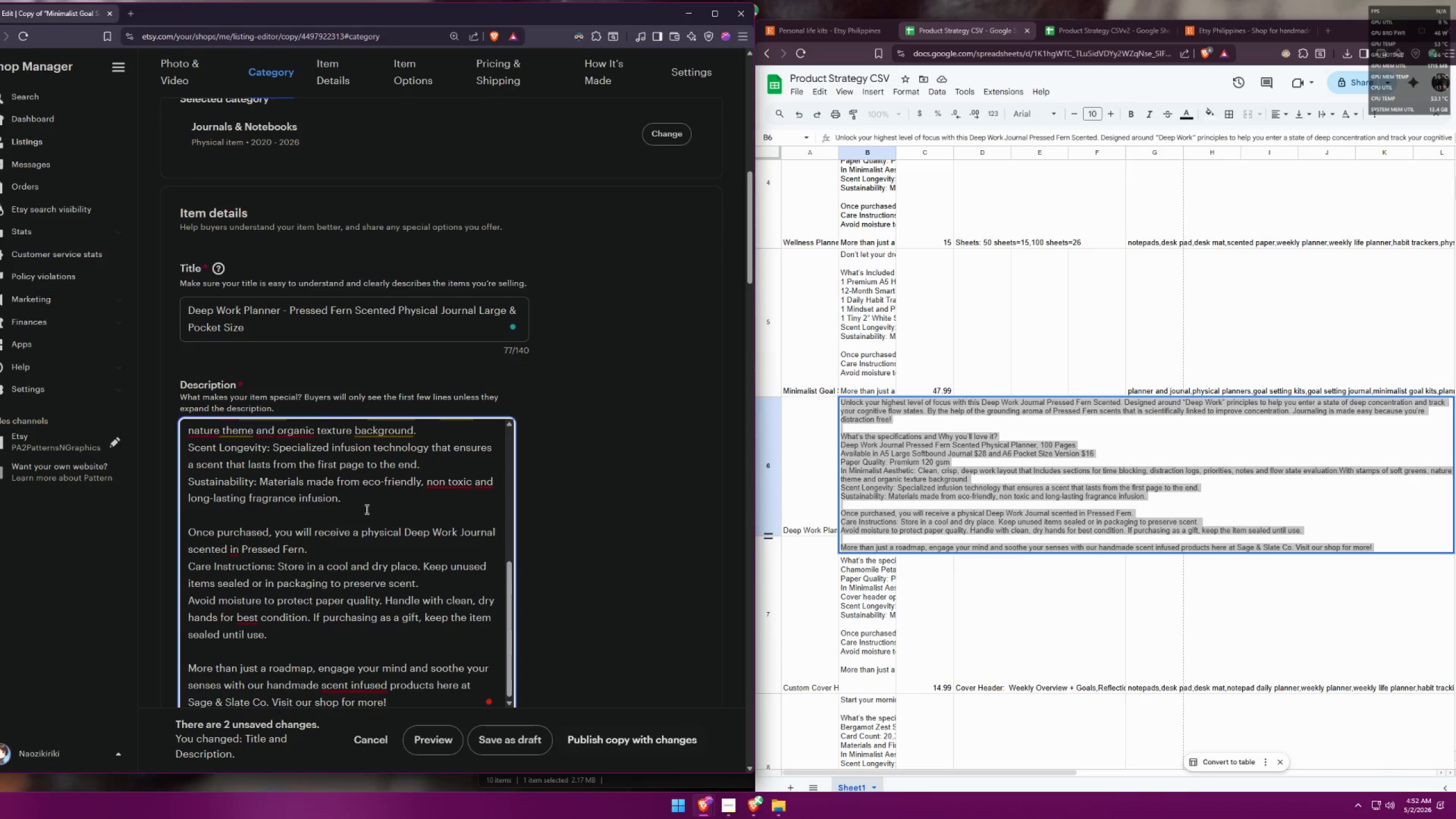 
scroll: coordinate [396, 521], scroll_direction: up, amount: 11.0
 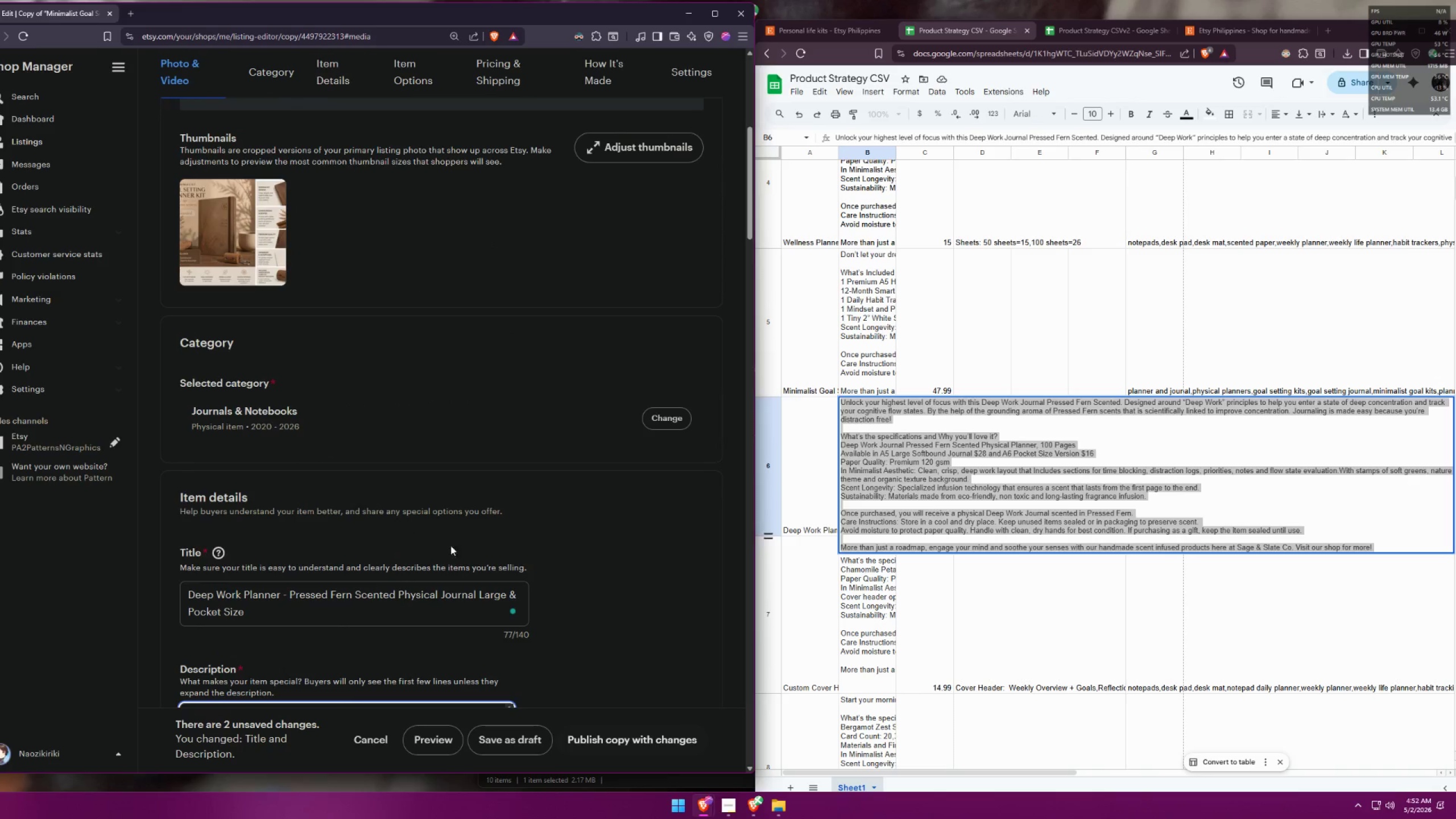 
scroll: coordinate [591, 549], scroll_direction: down, amount: 7.0
 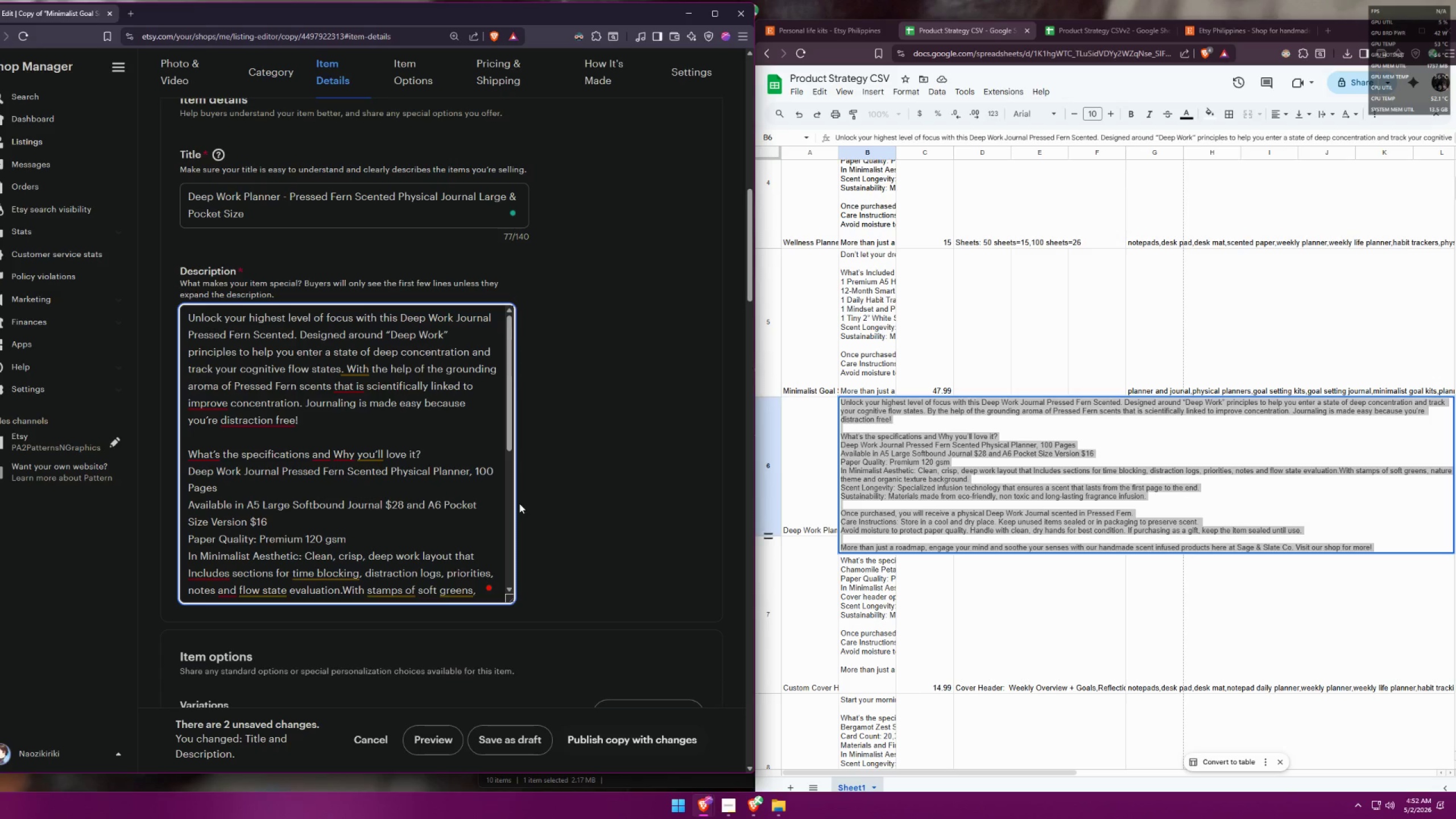 
wait(6.41)
 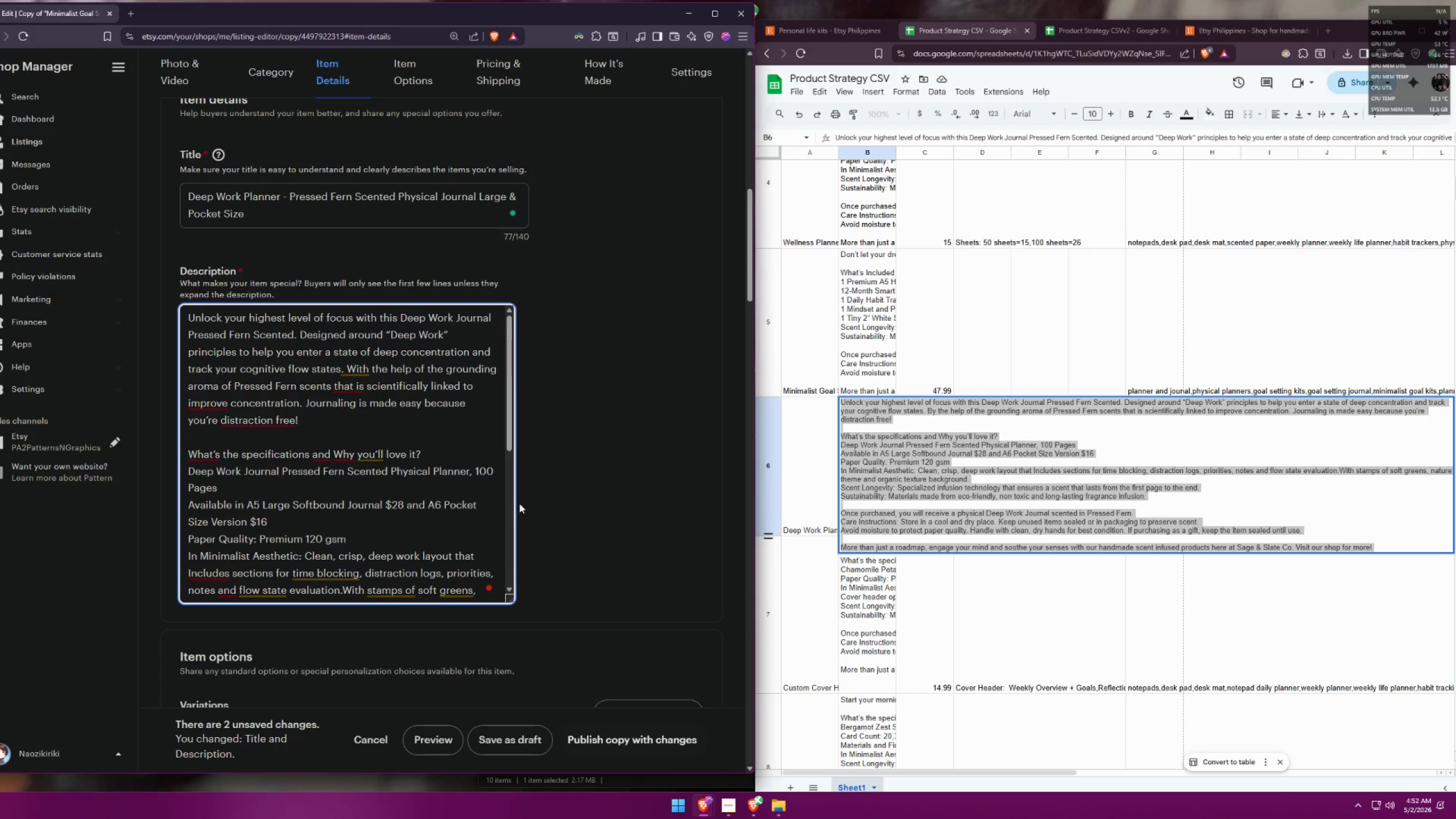 
left_click([364, 421])
 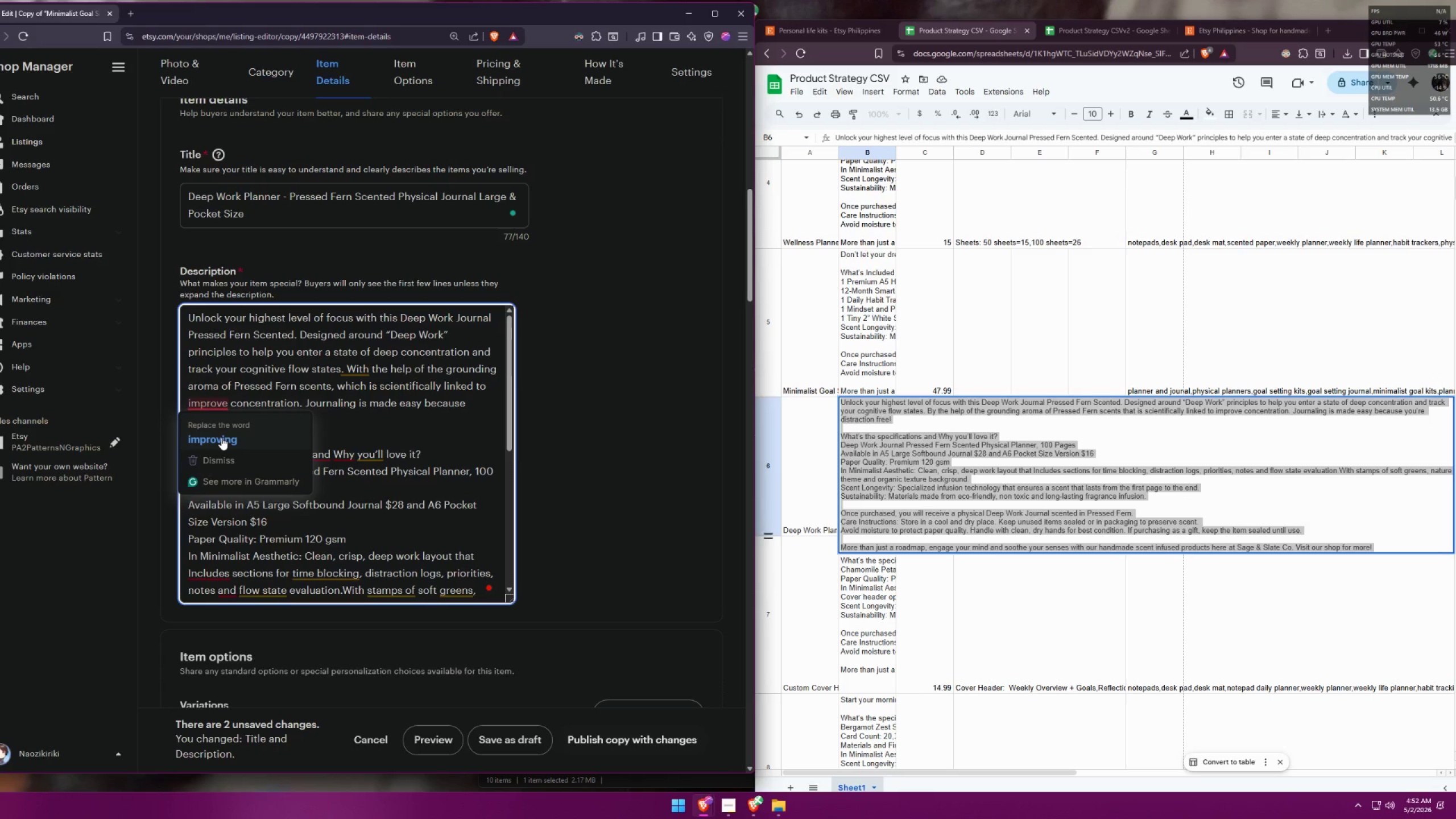 
left_click([221, 436])
 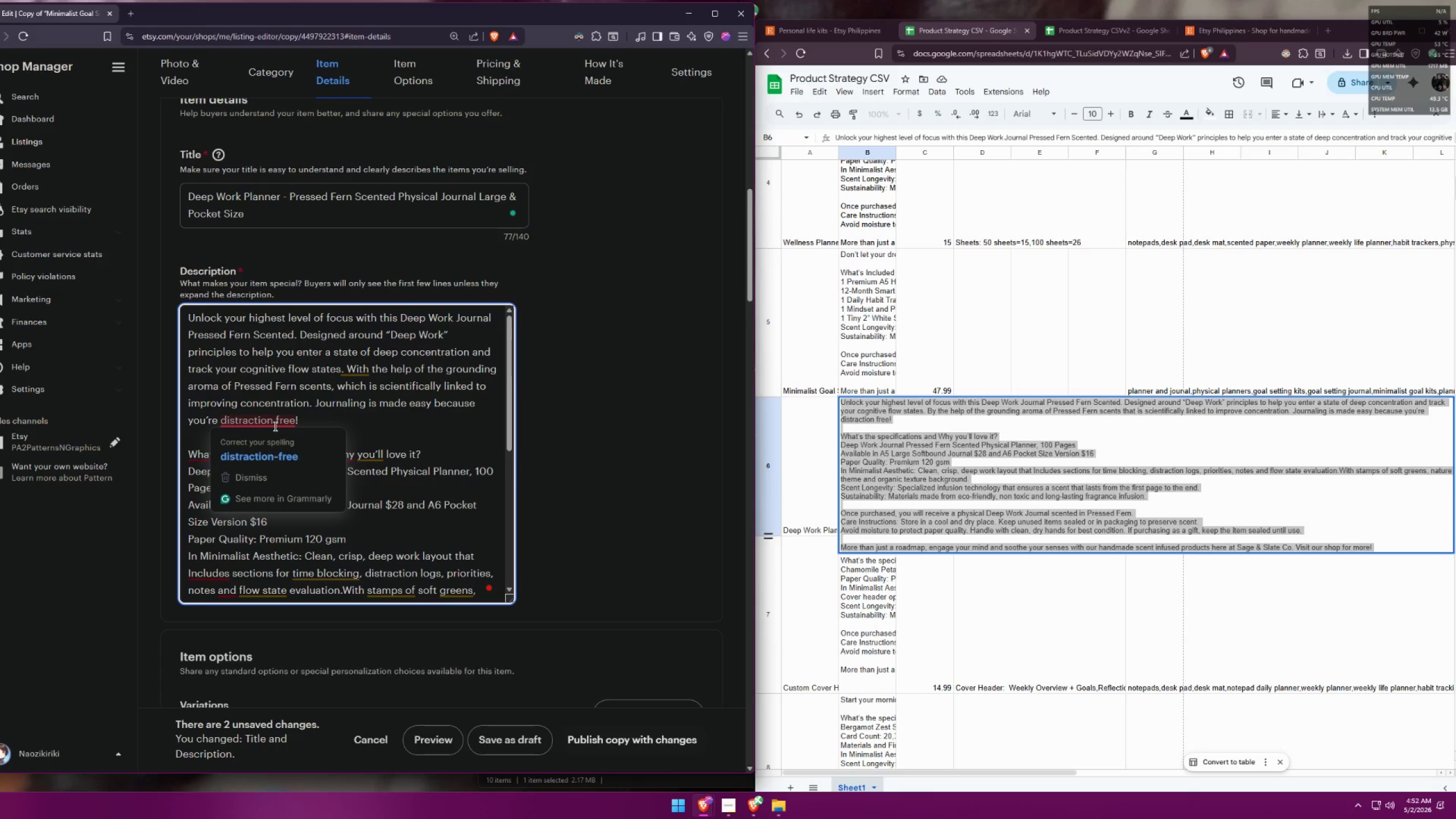 
left_click([275, 445])
 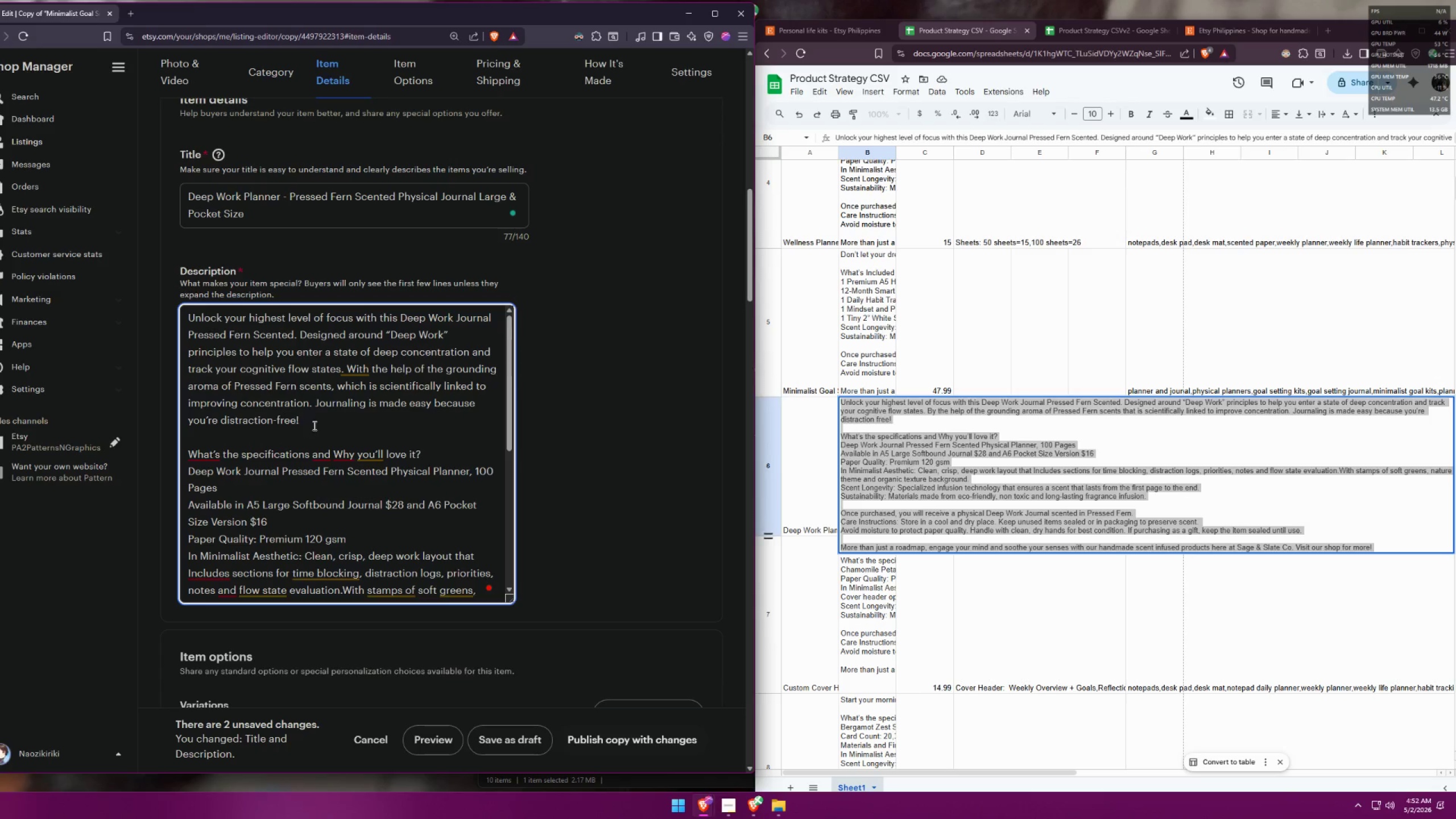 
left_click([316, 424])
 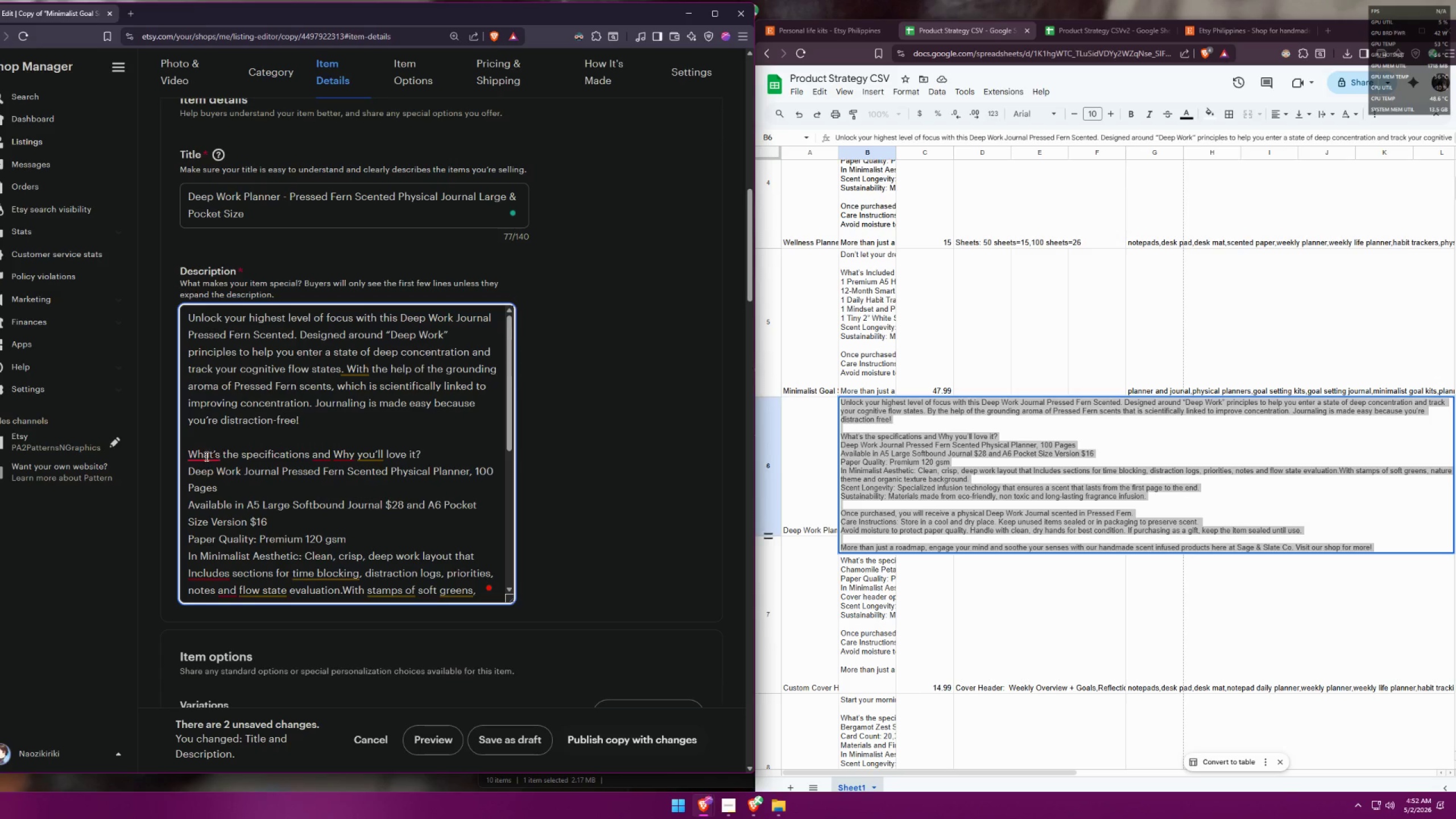 
left_click([213, 490])
 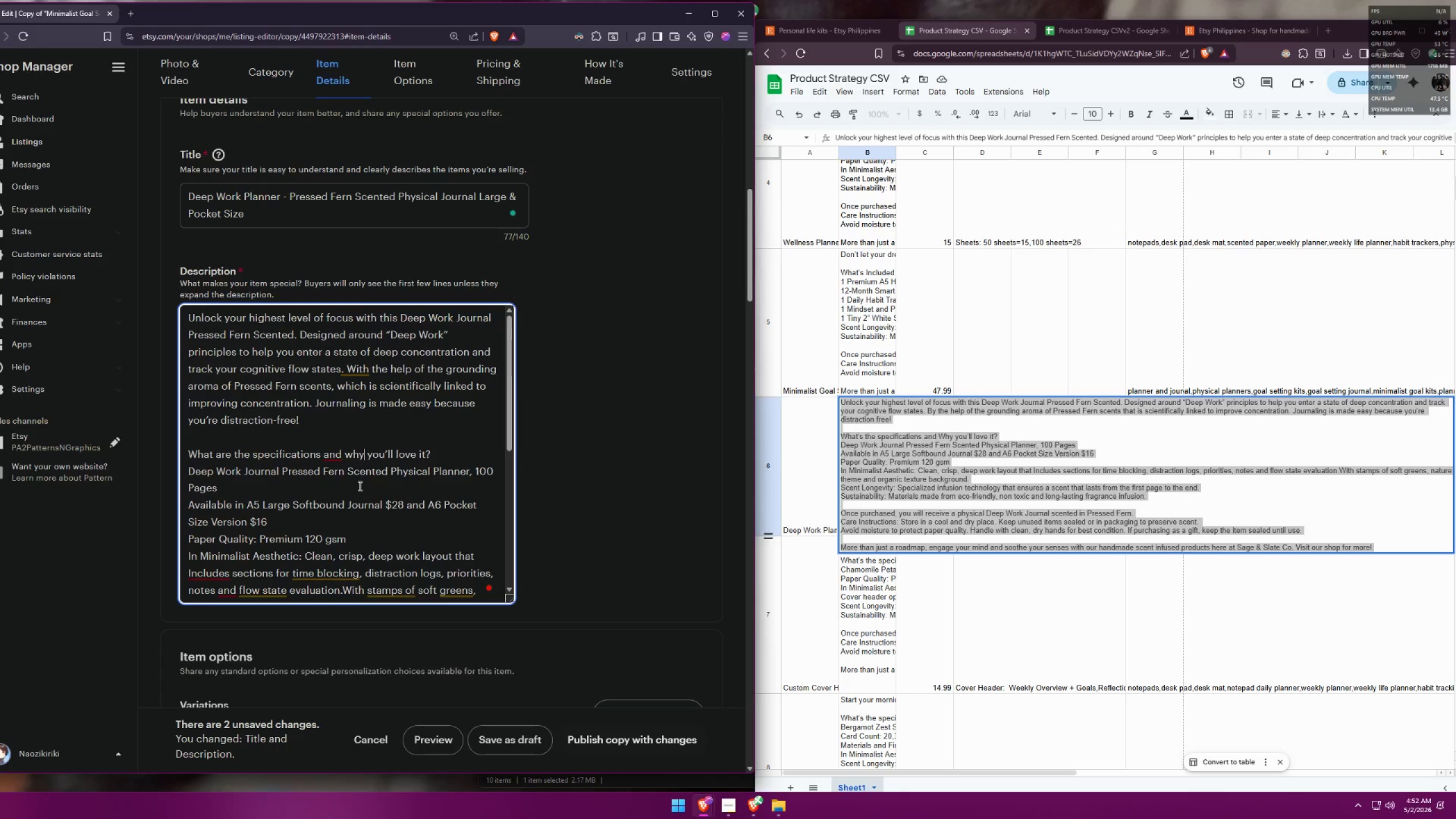 
scroll: coordinate [403, 478], scroll_direction: down, amount: 1.0
 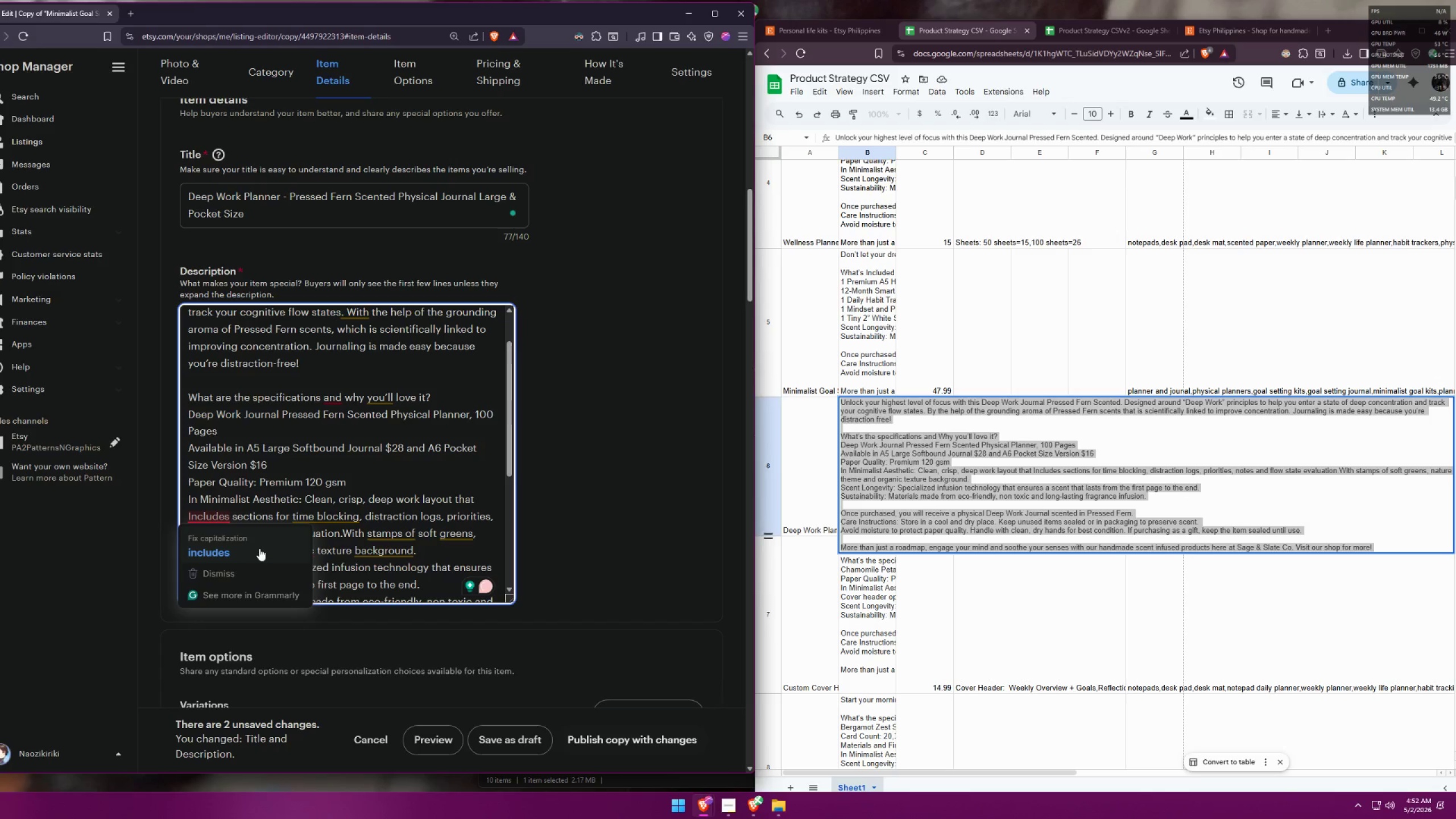 
left_click([259, 548])
 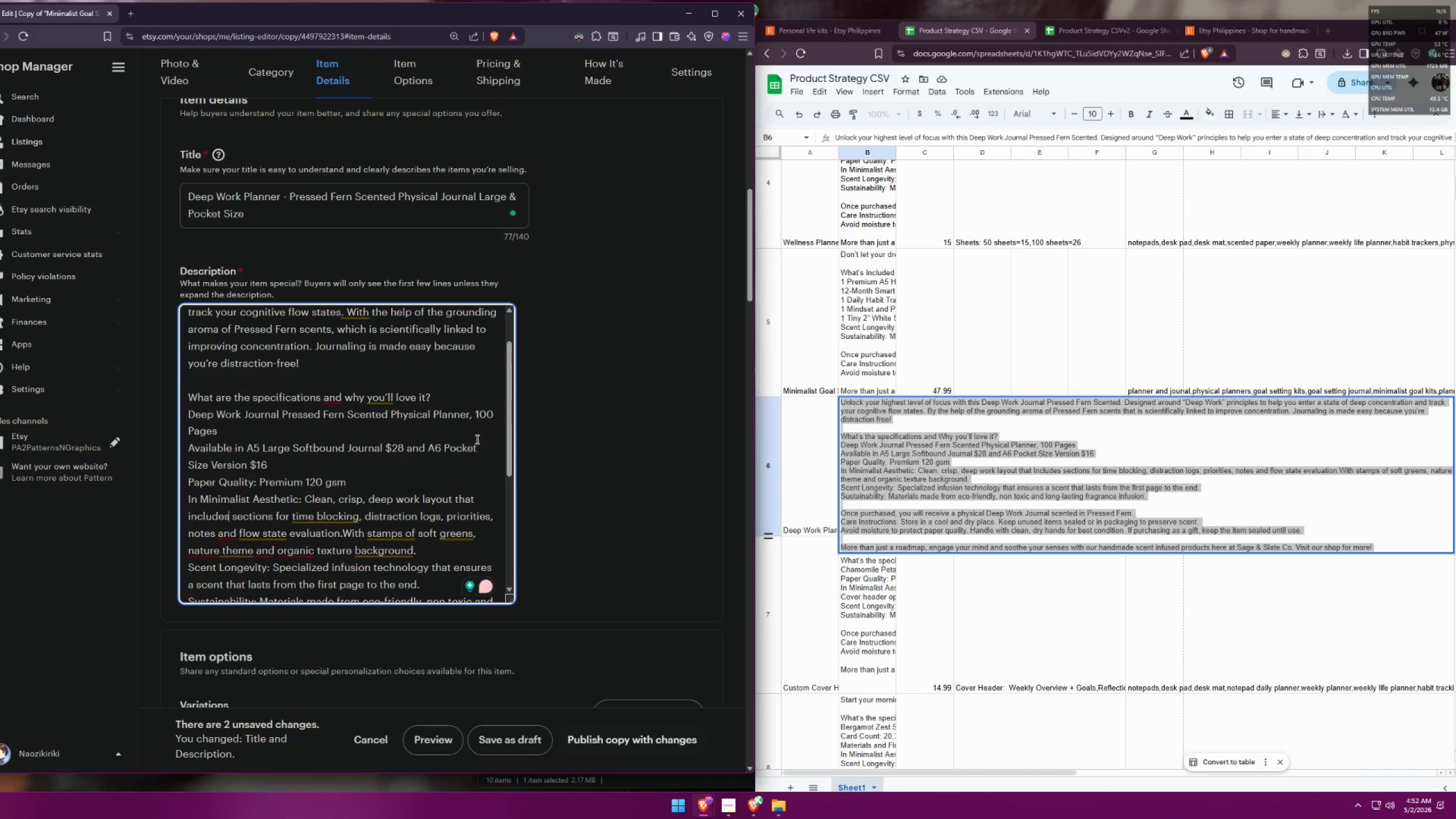 
wait(6.42)
 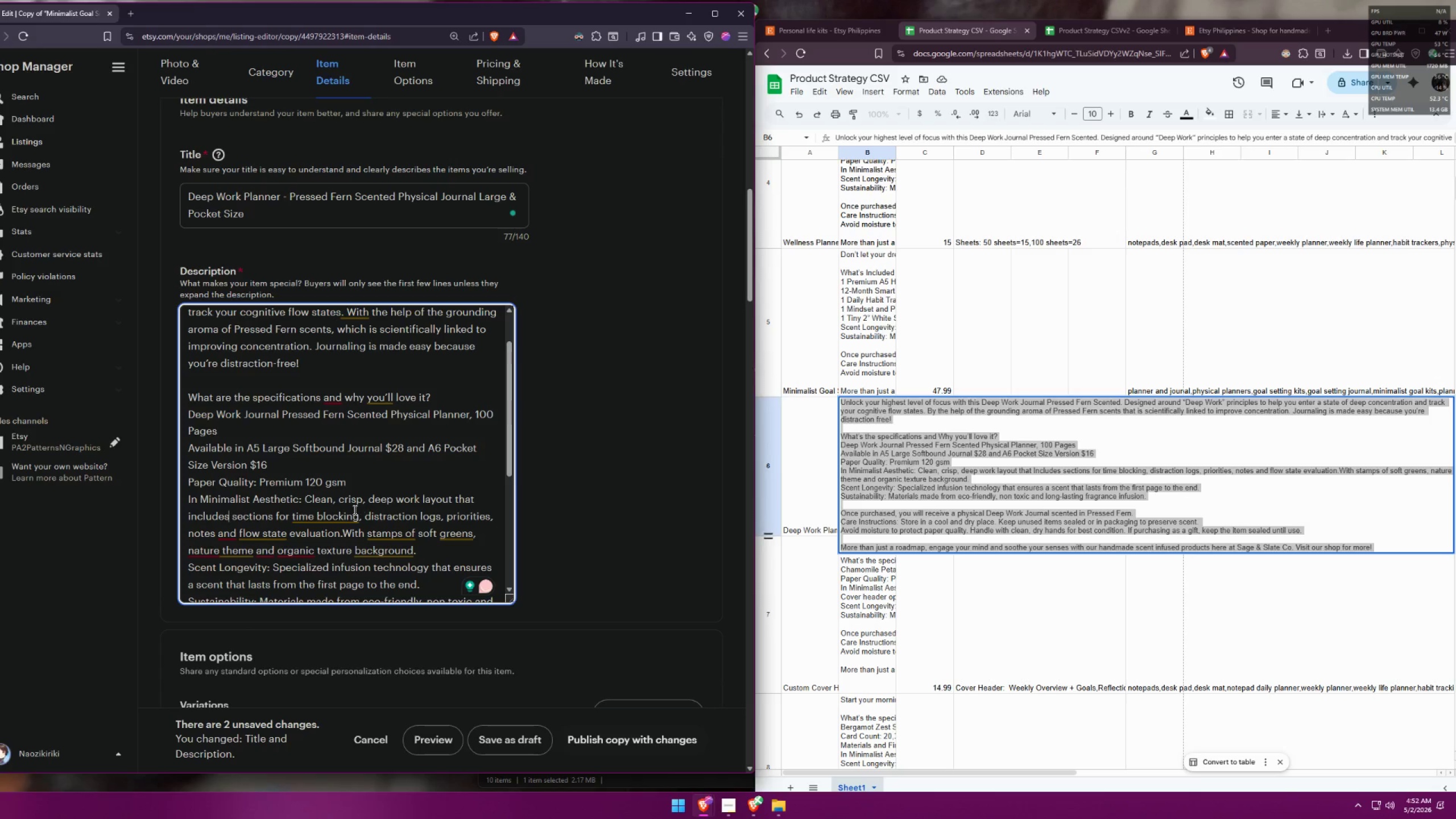 
left_click([342, 534])
 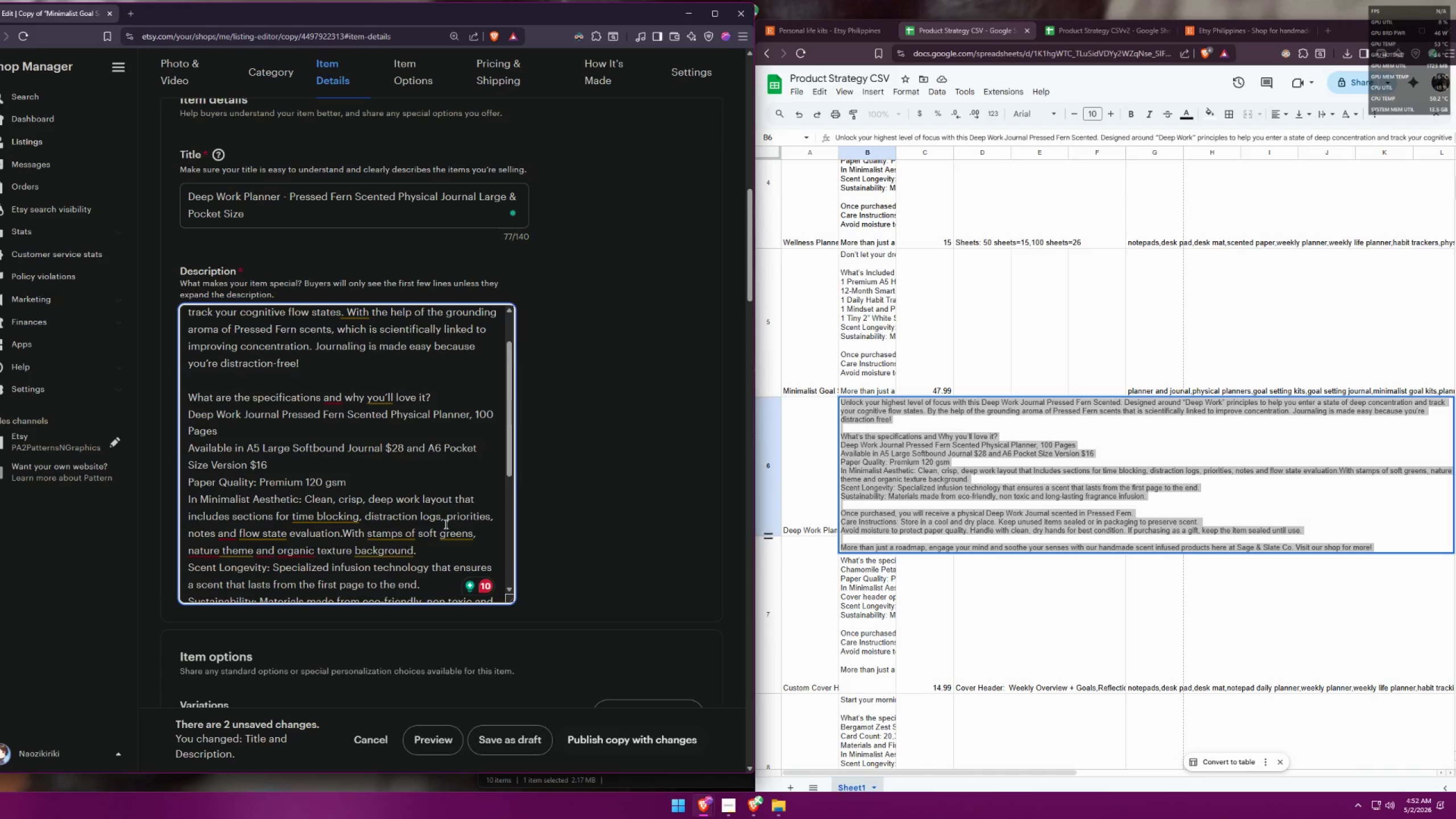 
key(Space)
 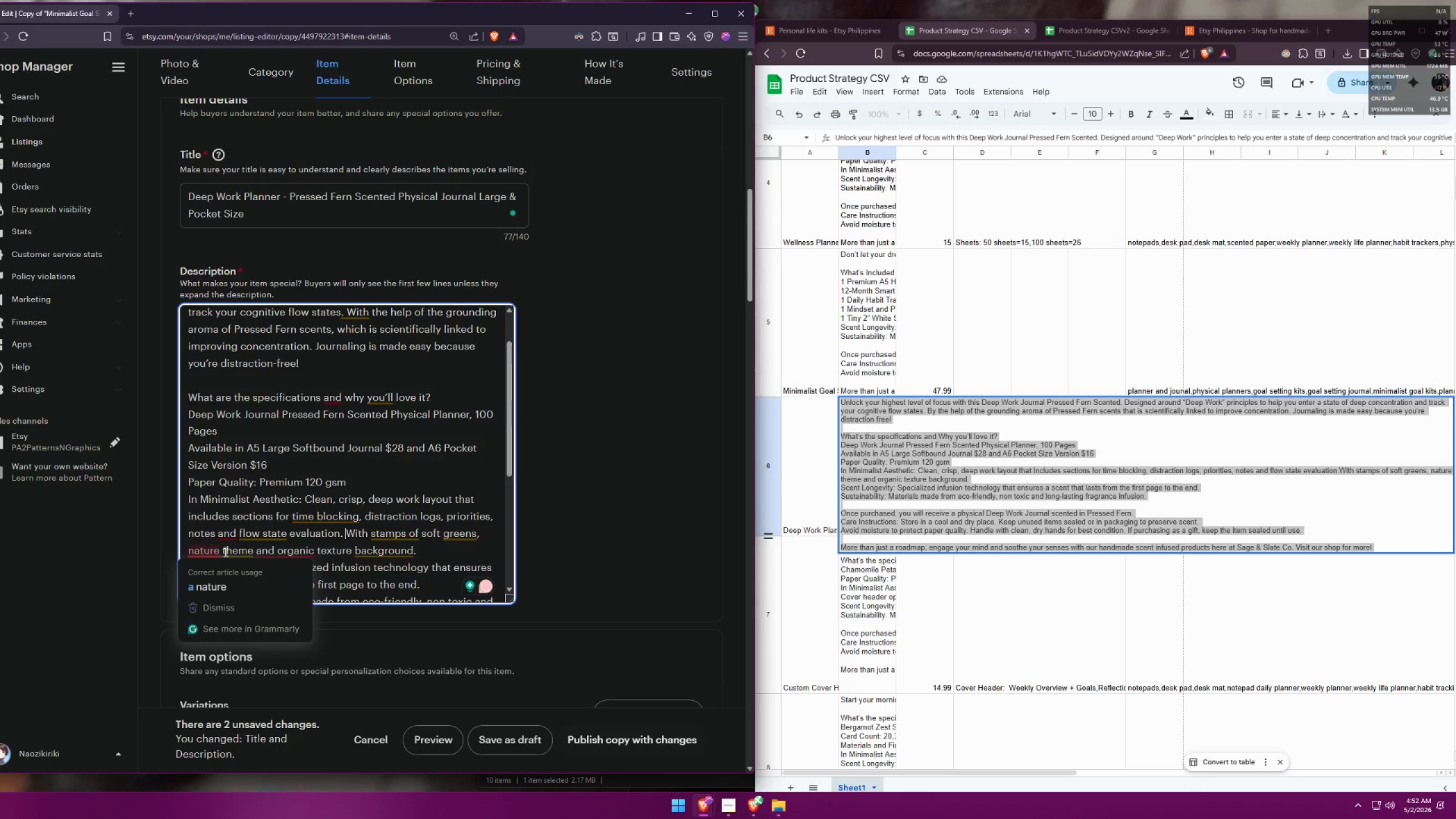 
left_click([228, 551])
 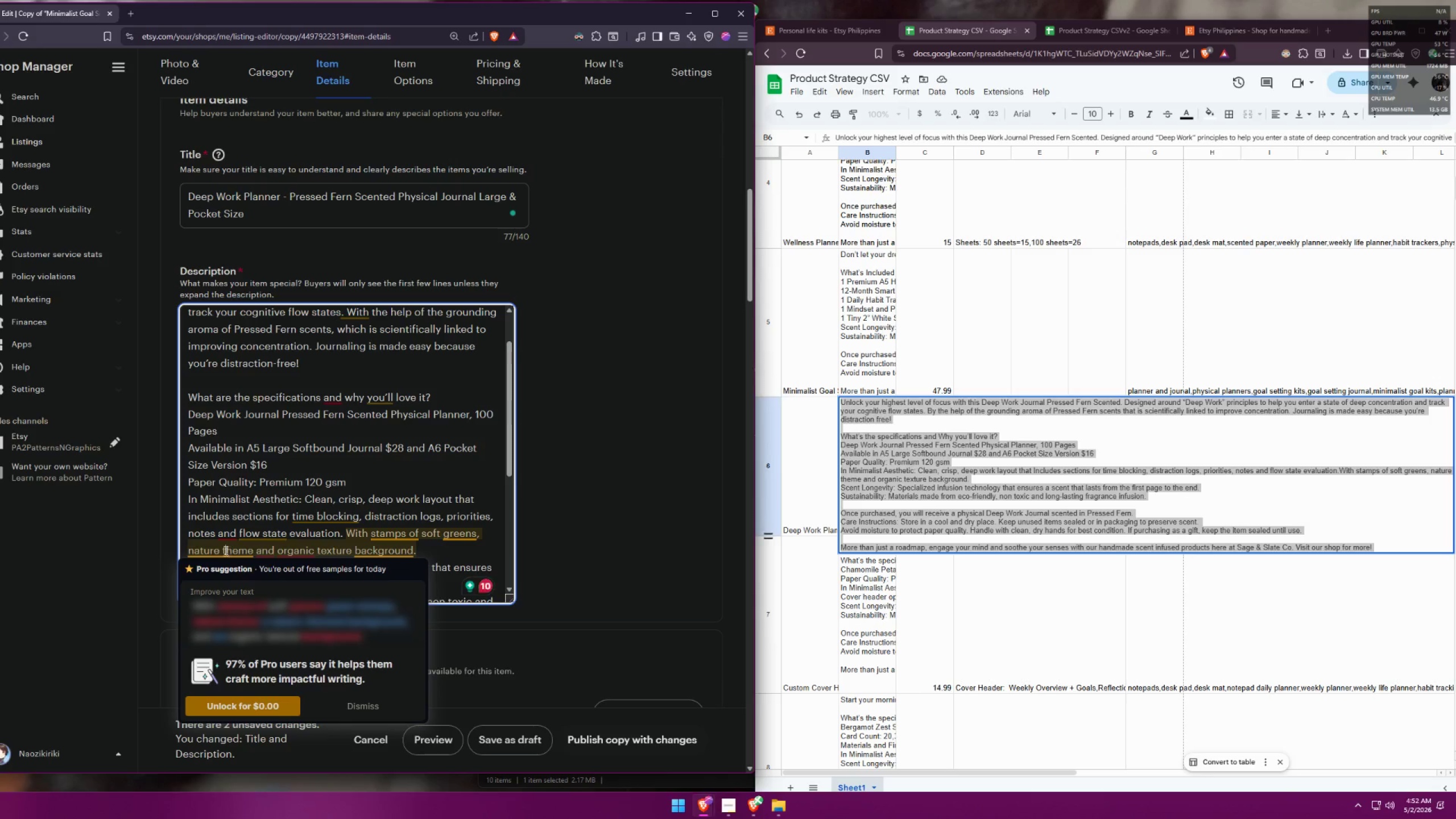 
left_click([223, 551])
 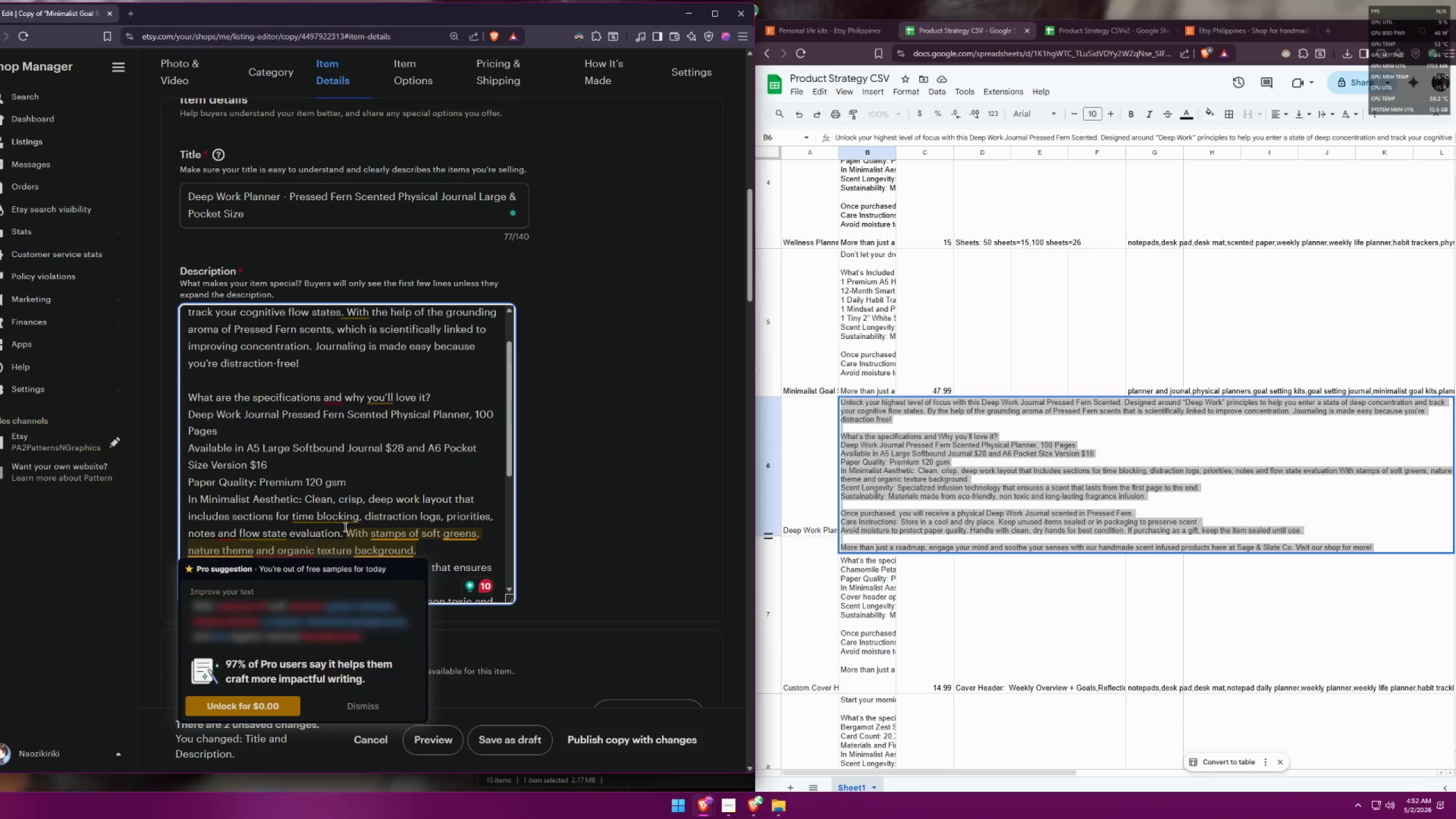 
key(Backspace)
 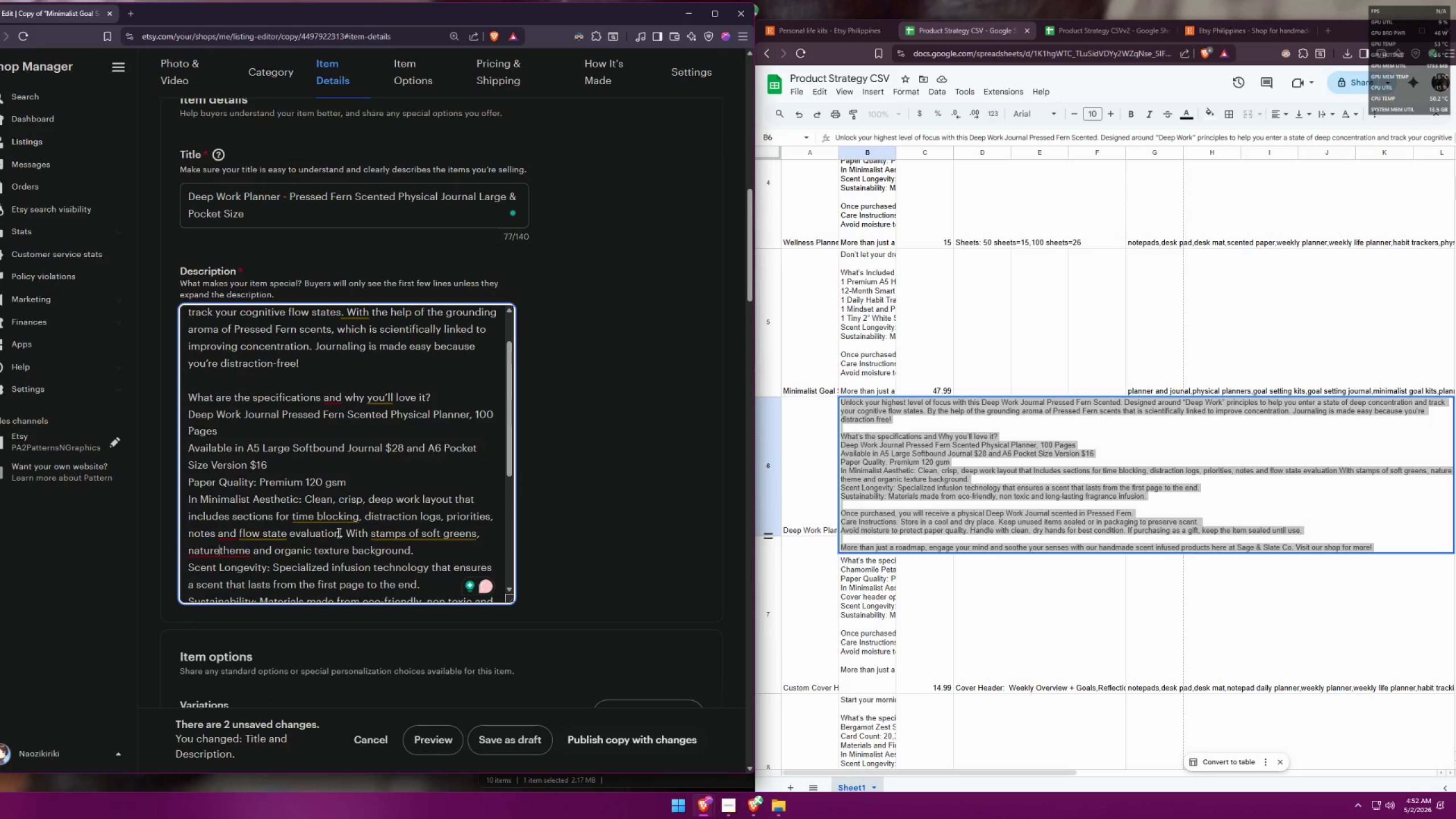 
key(Minus)
 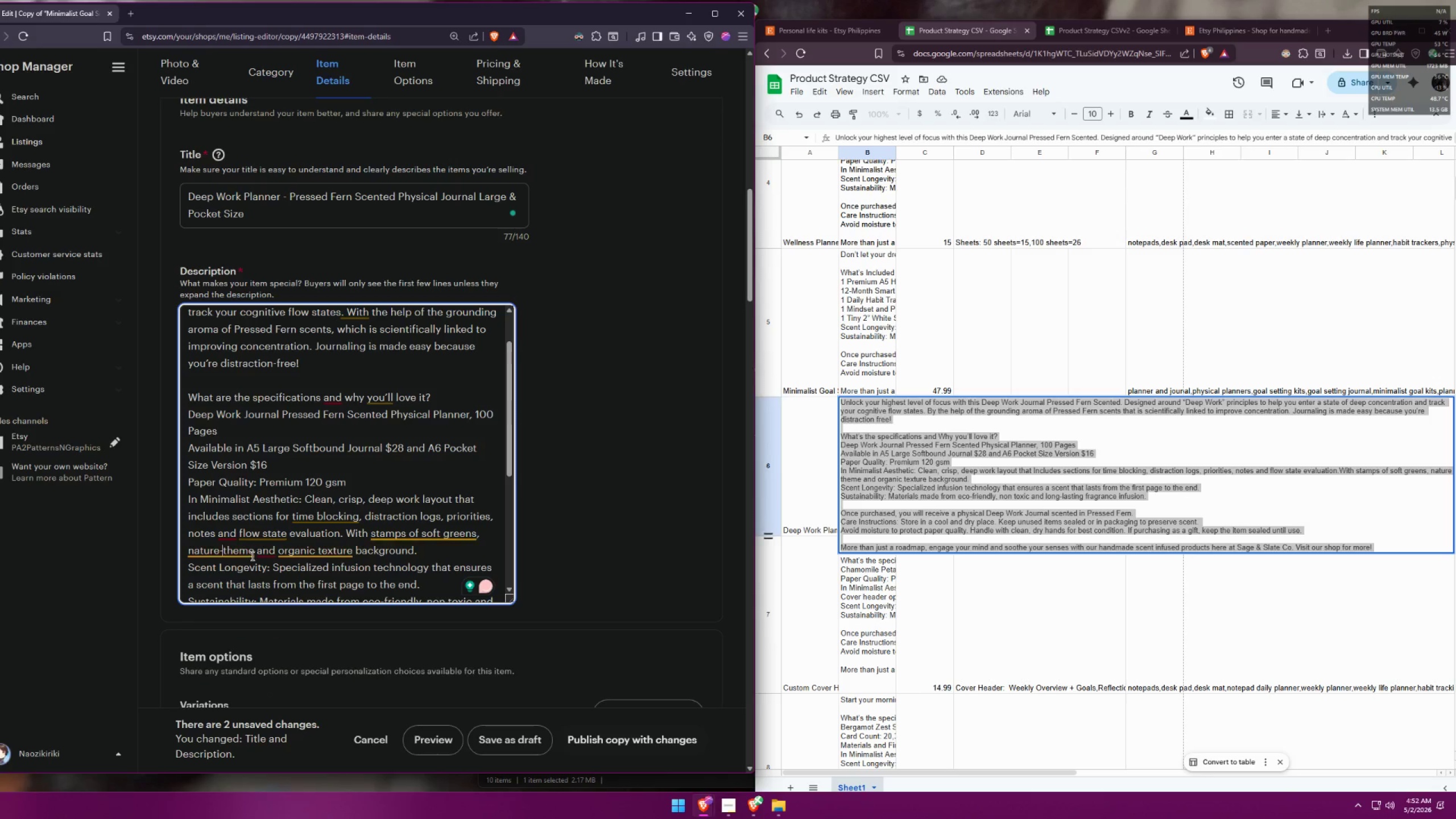 
key(D)
 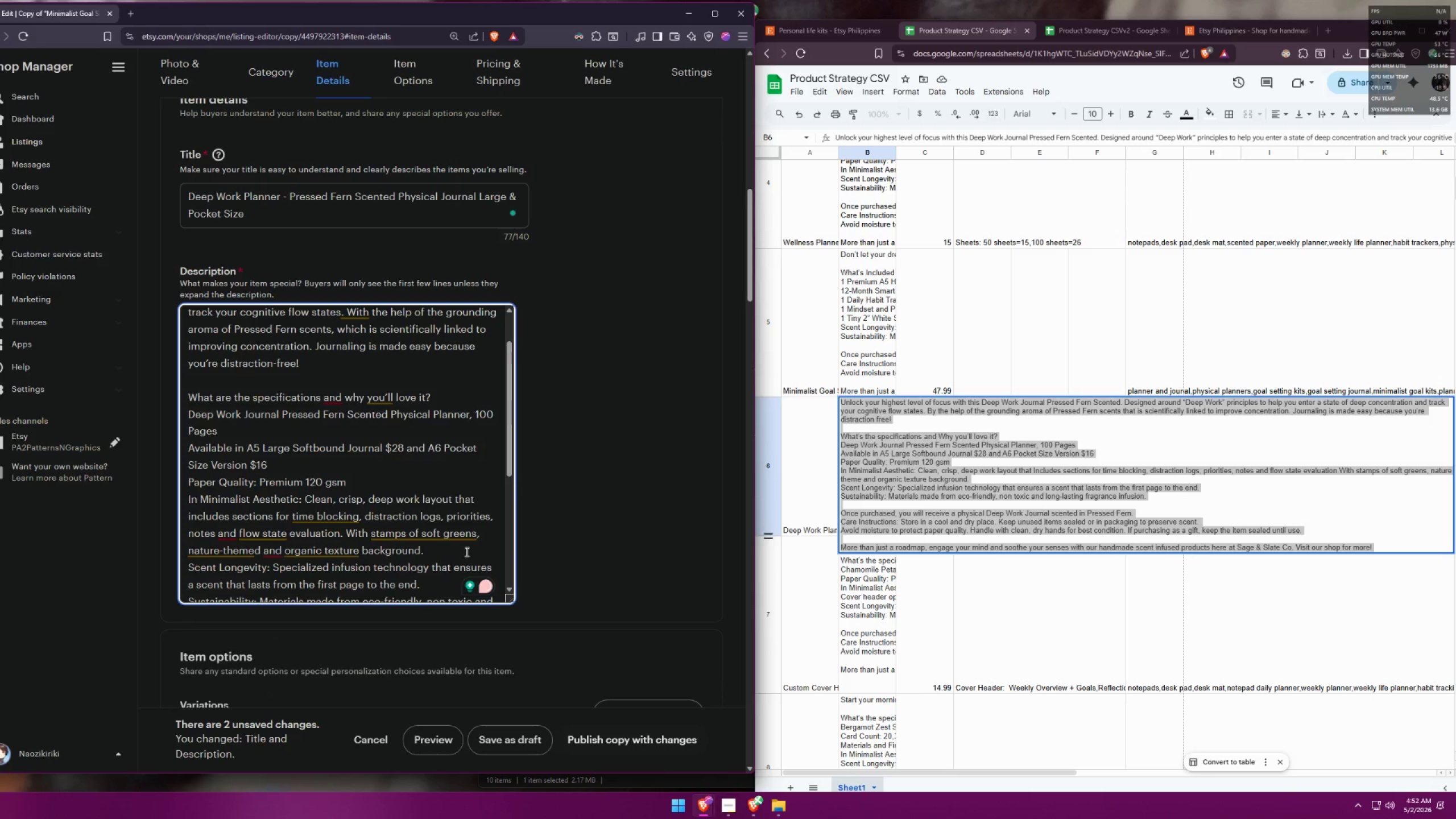 
left_click([446, 551])
 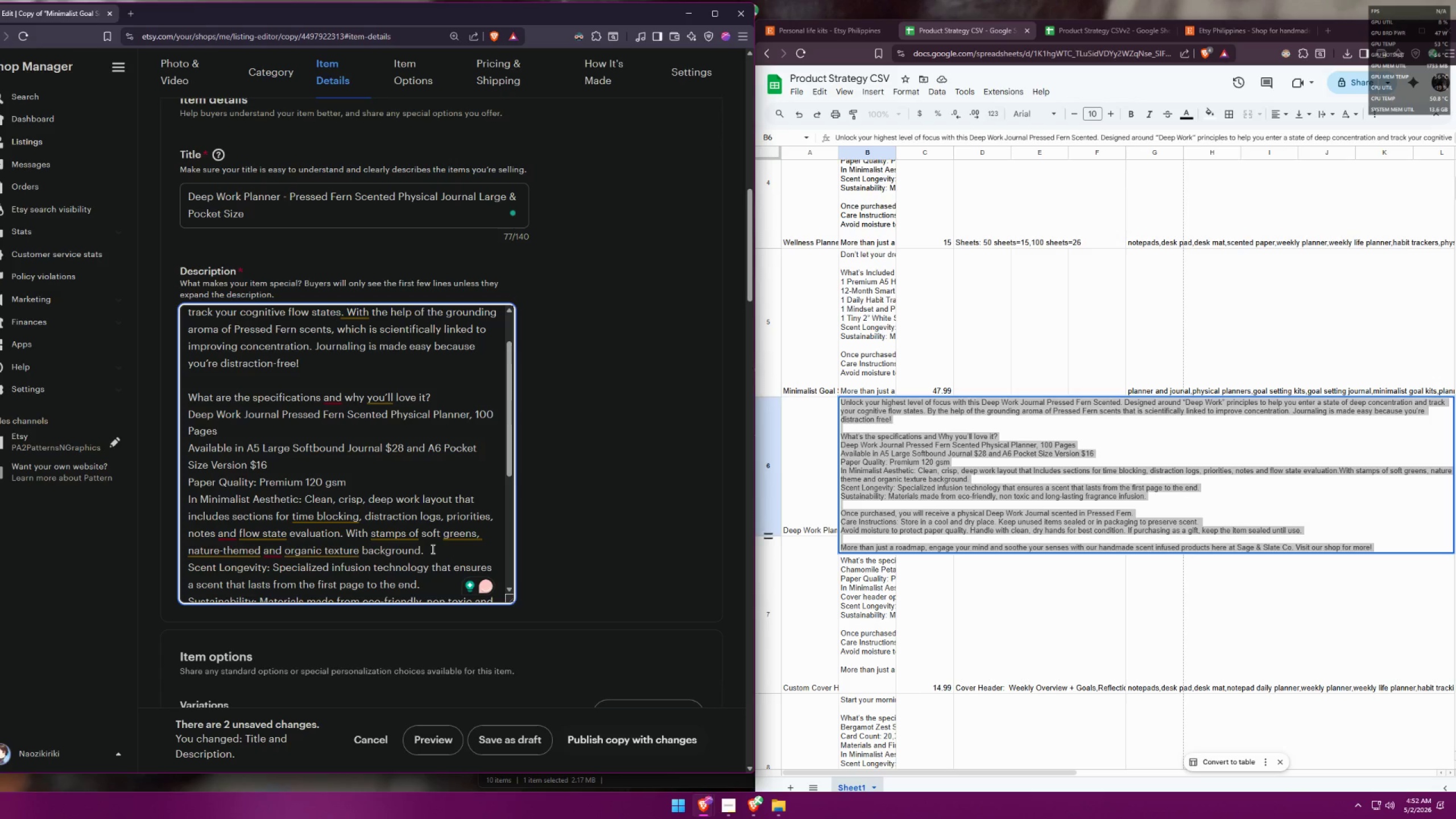 
scroll: coordinate [444, 539], scroll_direction: down, amount: 1.0
 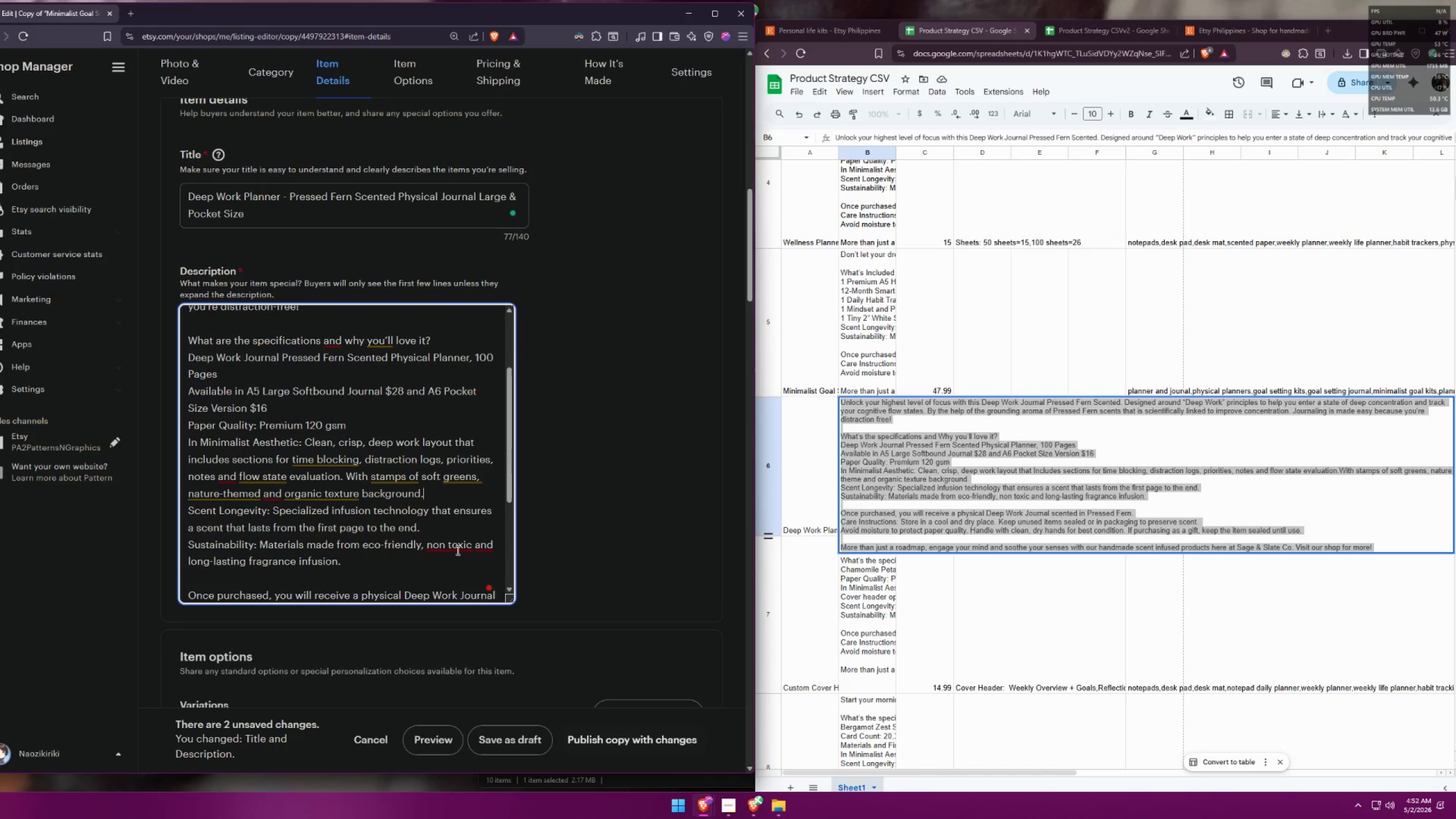 
left_click([455, 566])
 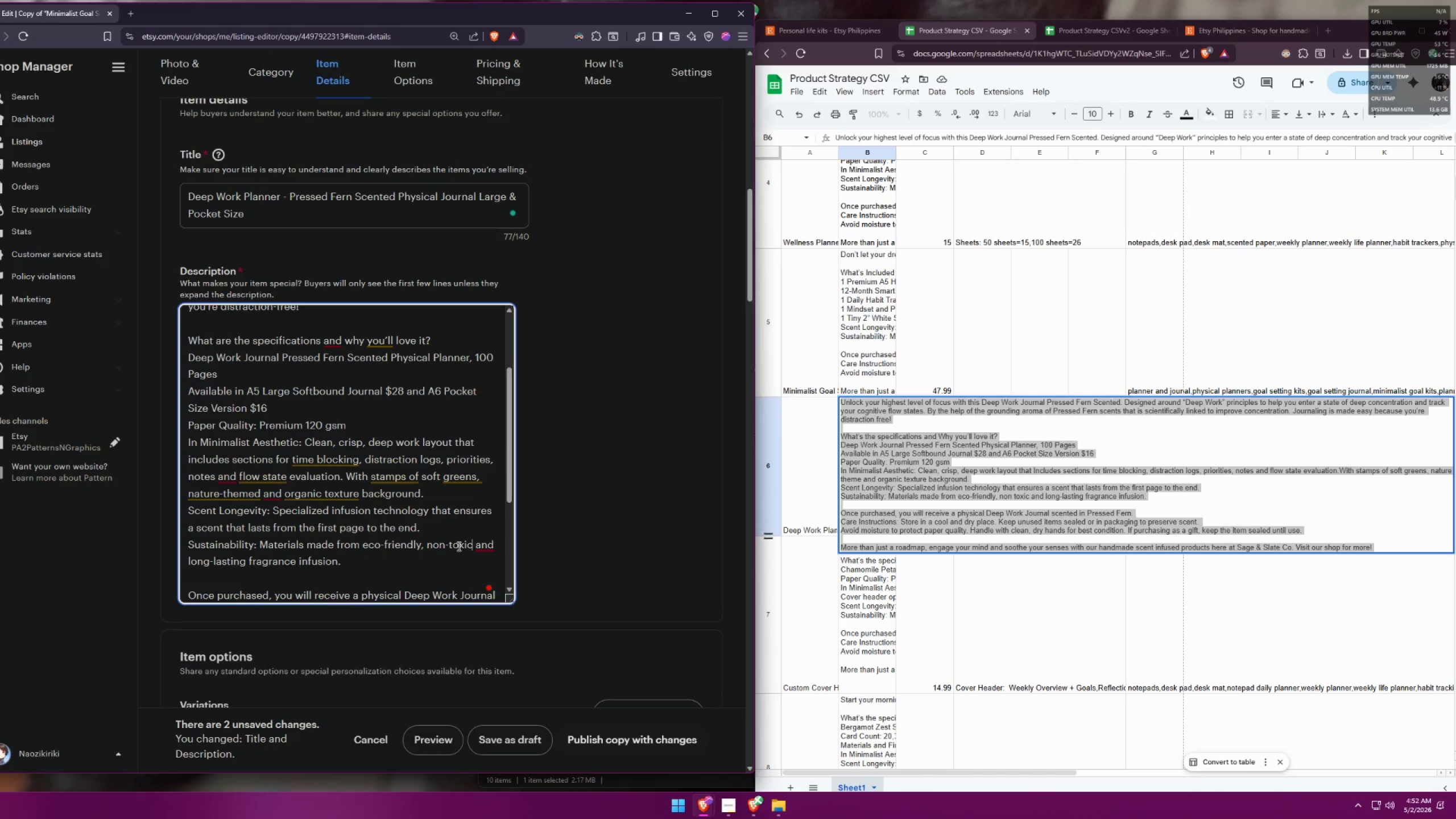 
scroll: coordinate [479, 532], scroll_direction: down, amount: 3.0
 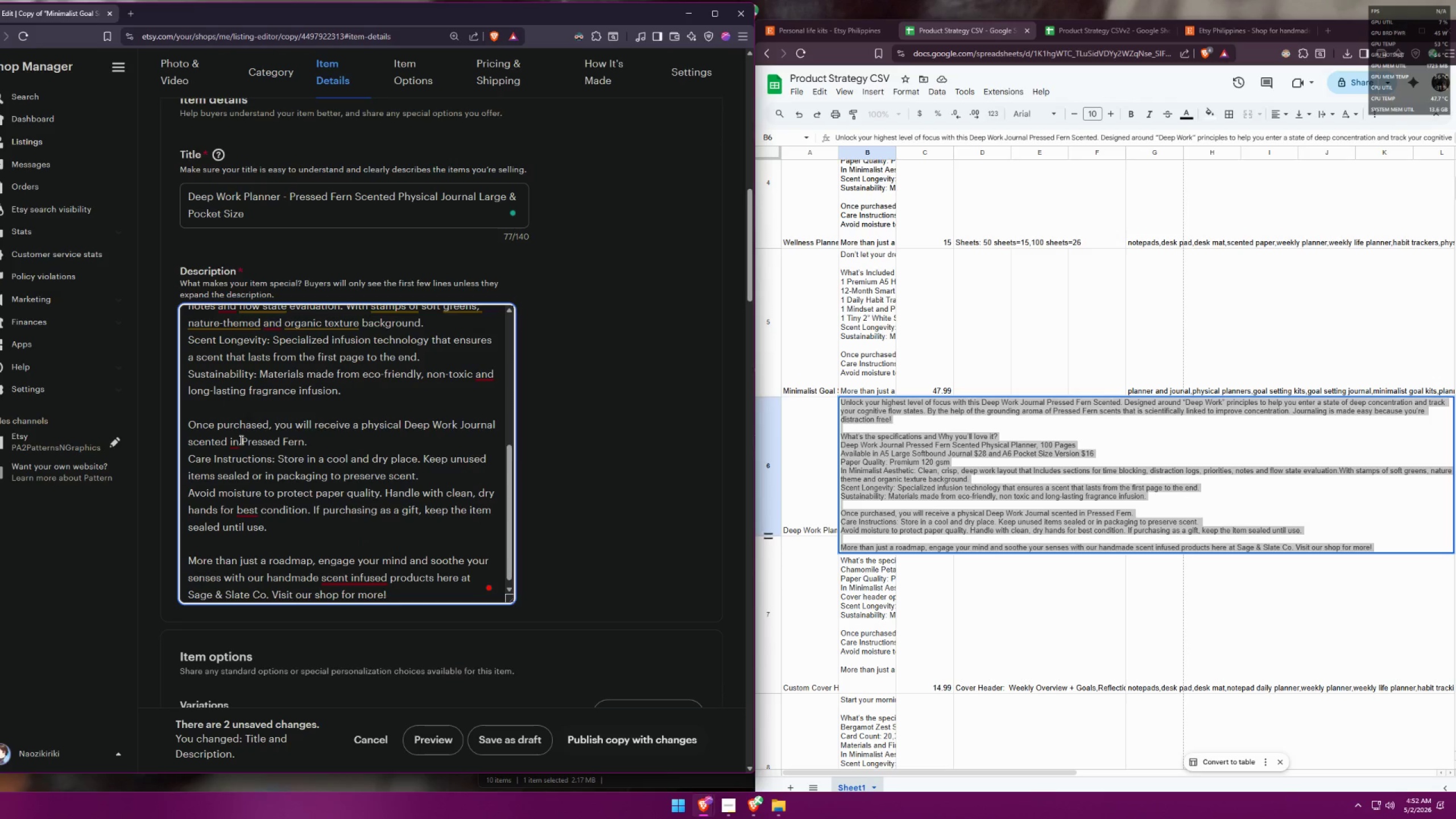 
left_click([242, 460])
 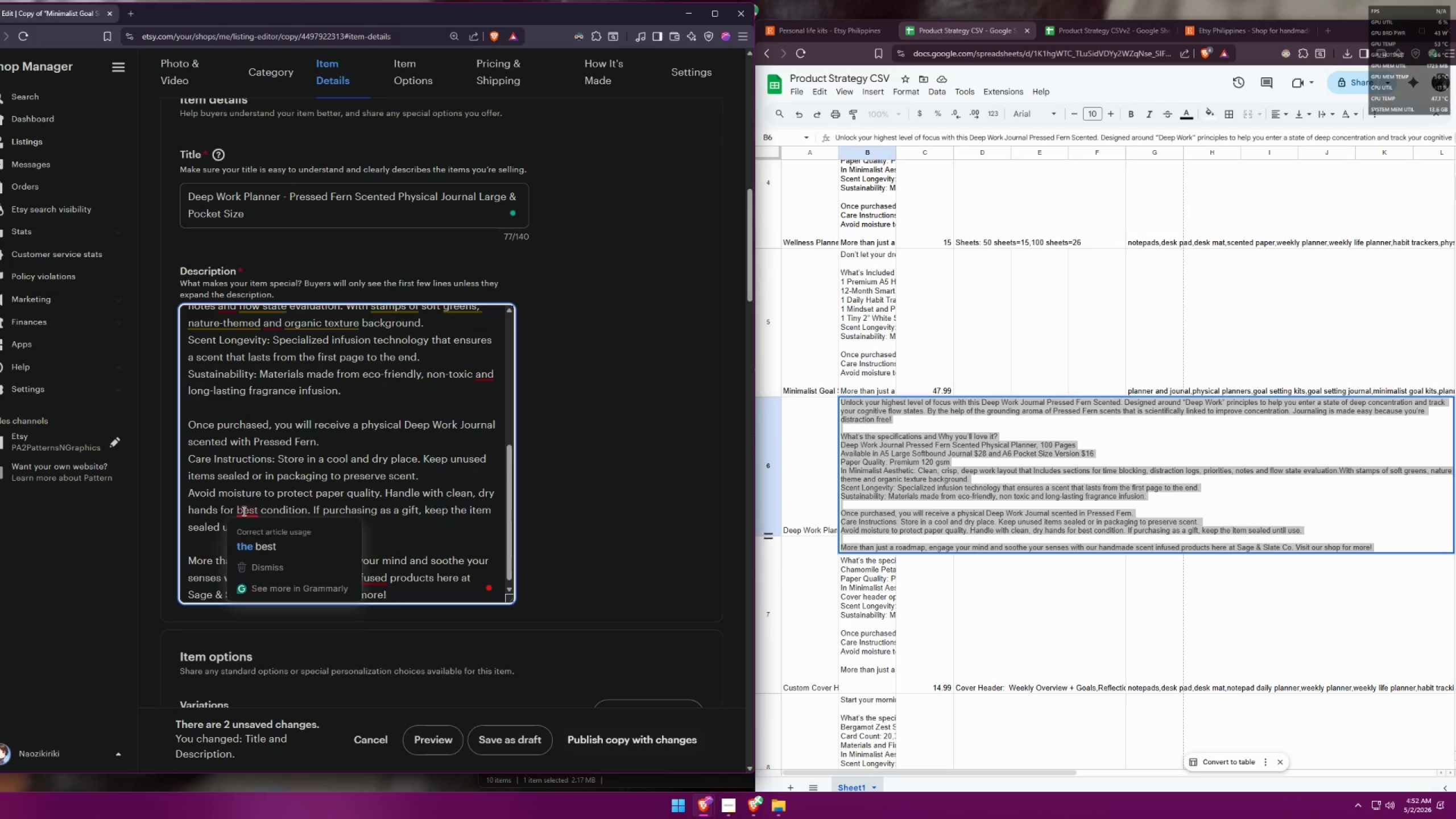 
left_click([344, 577])
 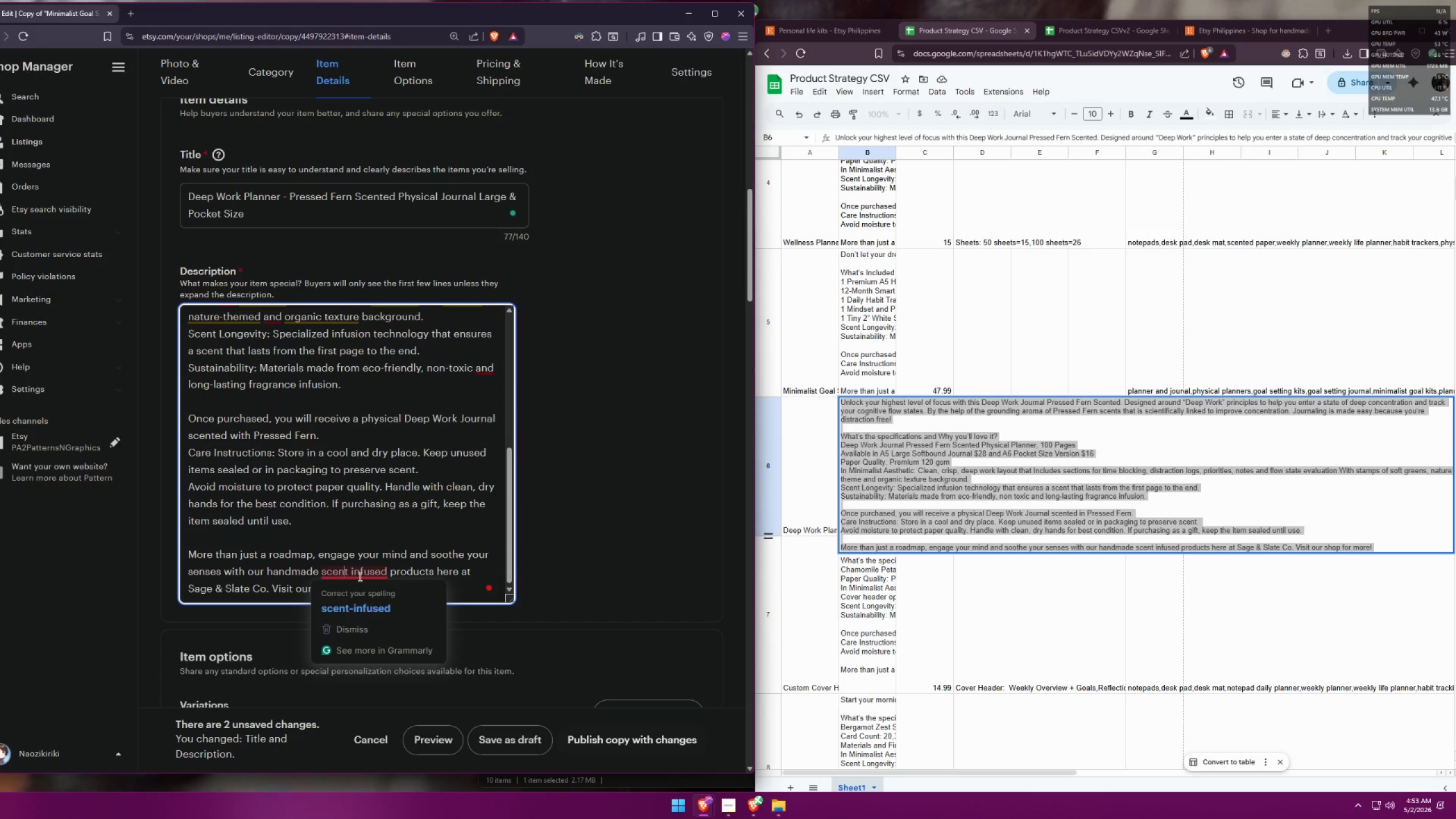 
left_click([362, 598])
 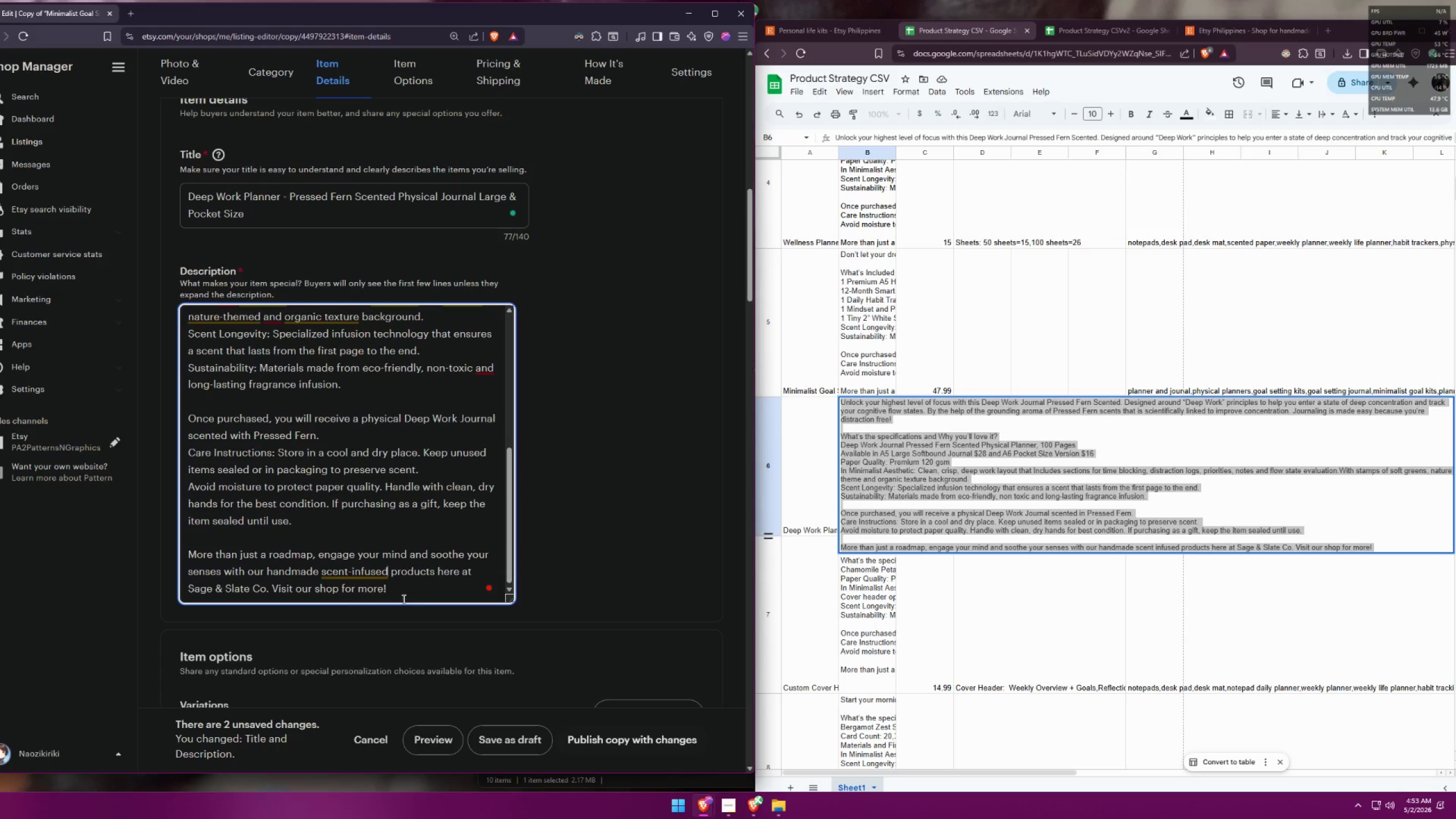 
scroll: coordinate [349, 532], scroll_direction: down, amount: 1.0
 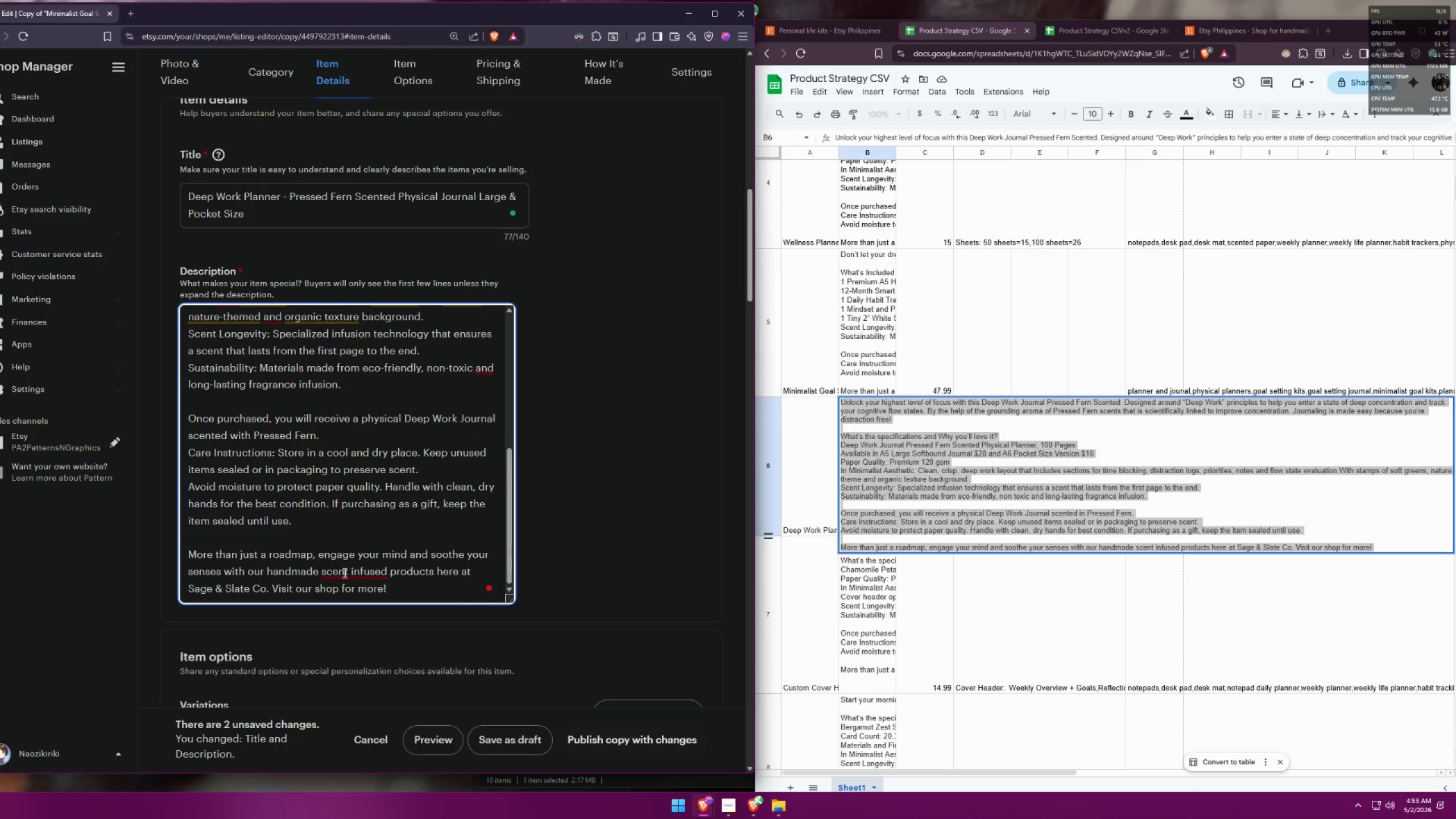 
left_click_drag(start_coordinate=[421, 597], to_coordinate=[117, 286])
 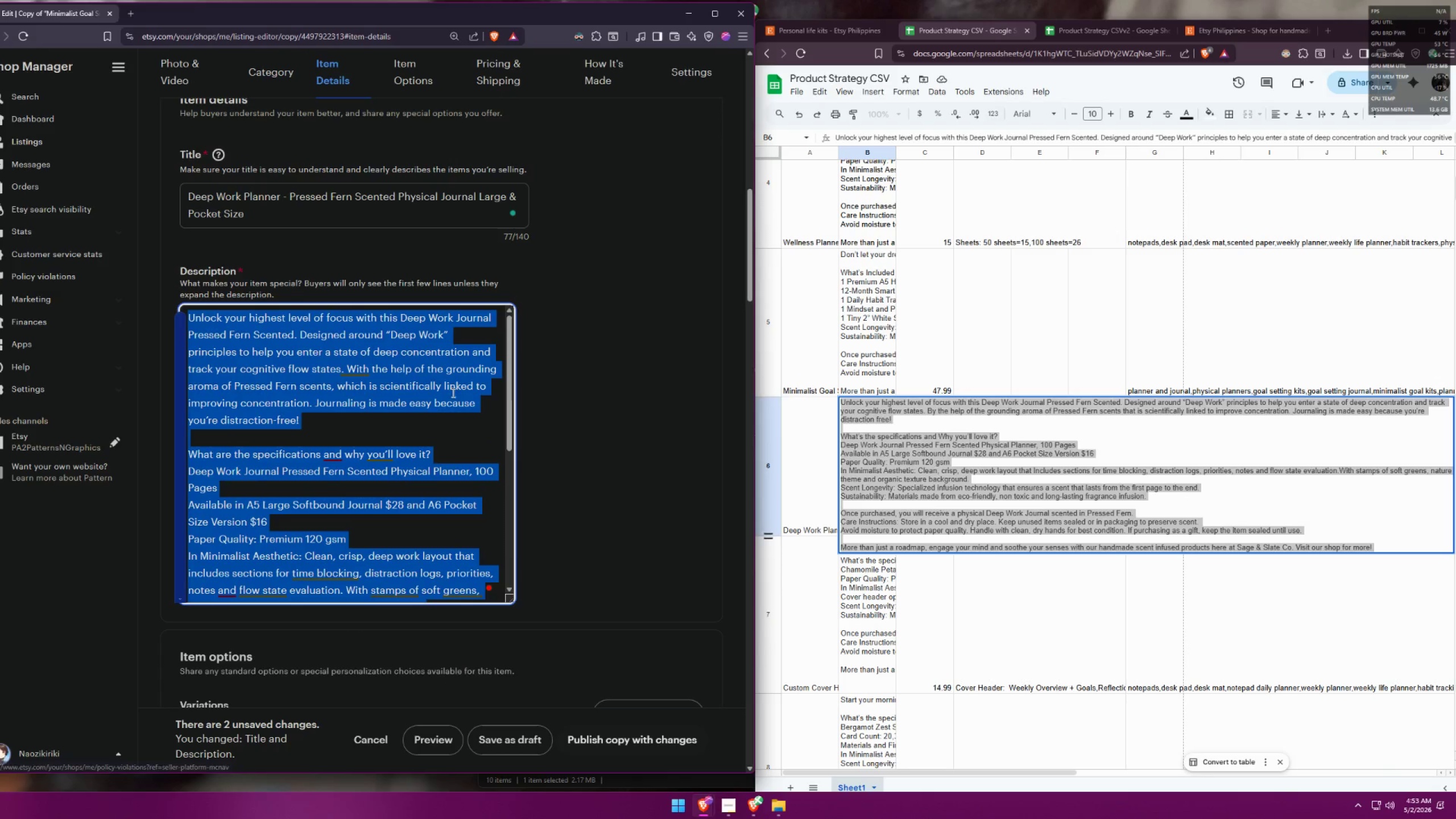 
key(Control+ControlLeft)
 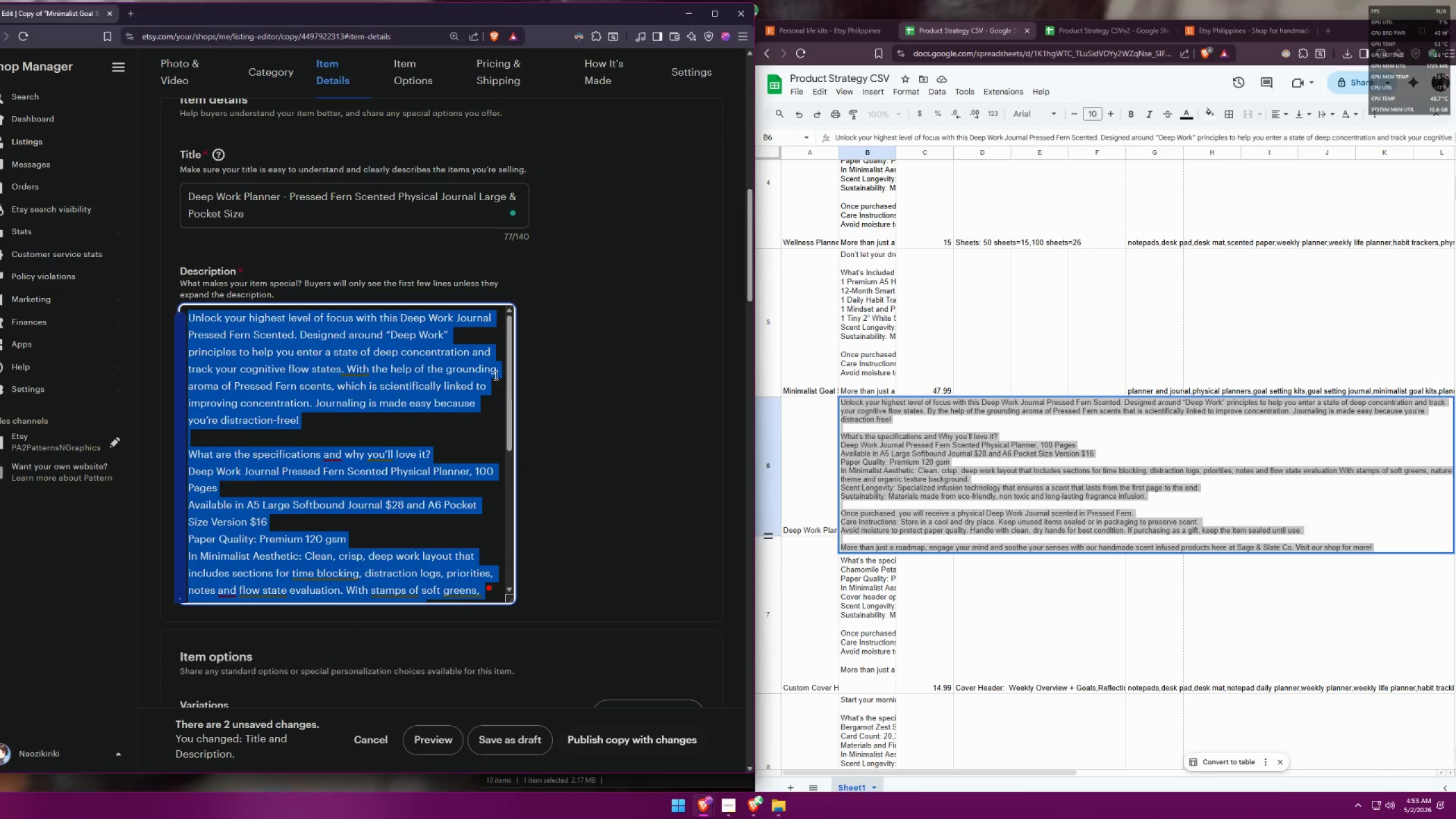 
key(Control+ControlLeft)
 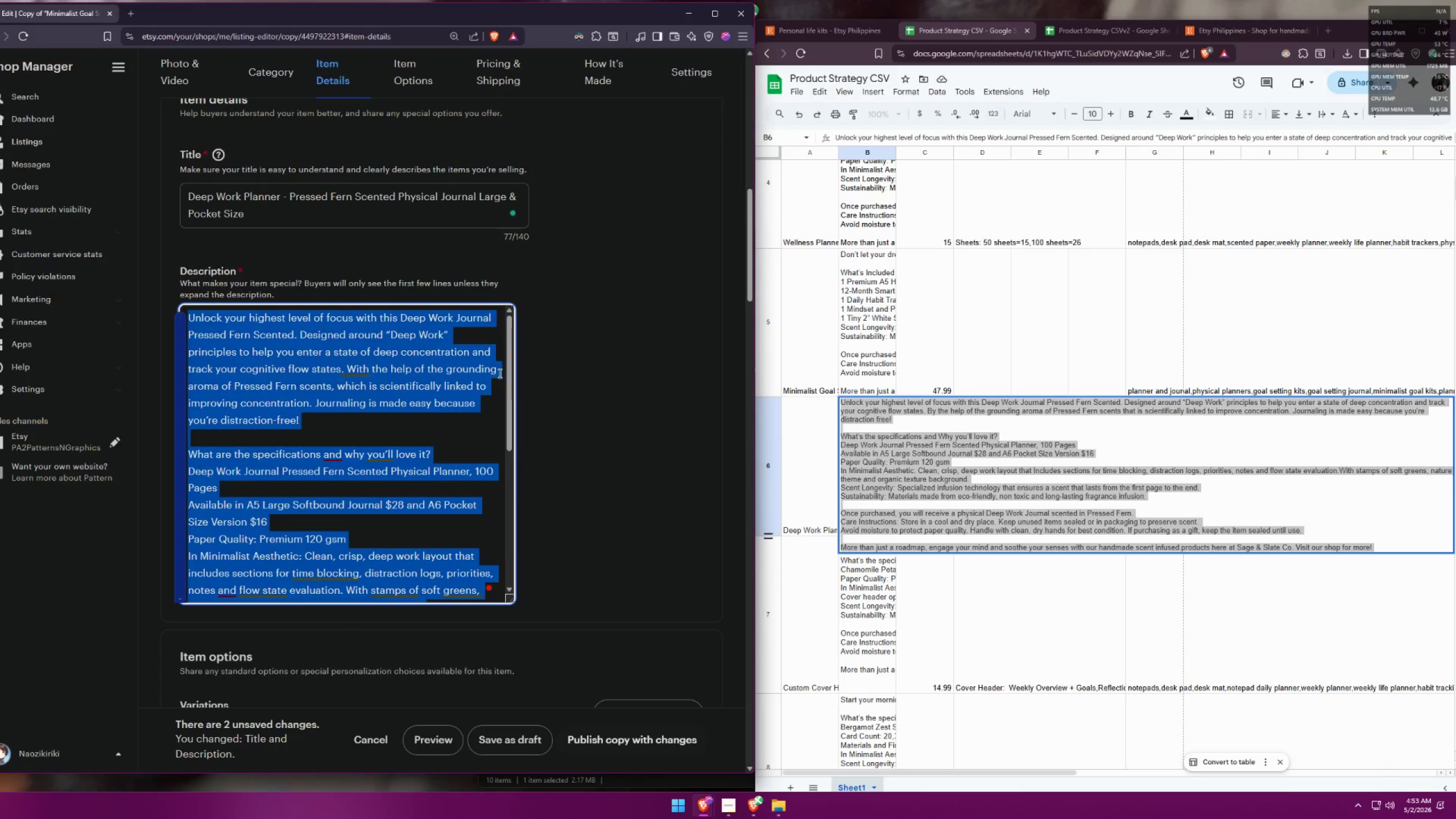 
key(Control+C)
 